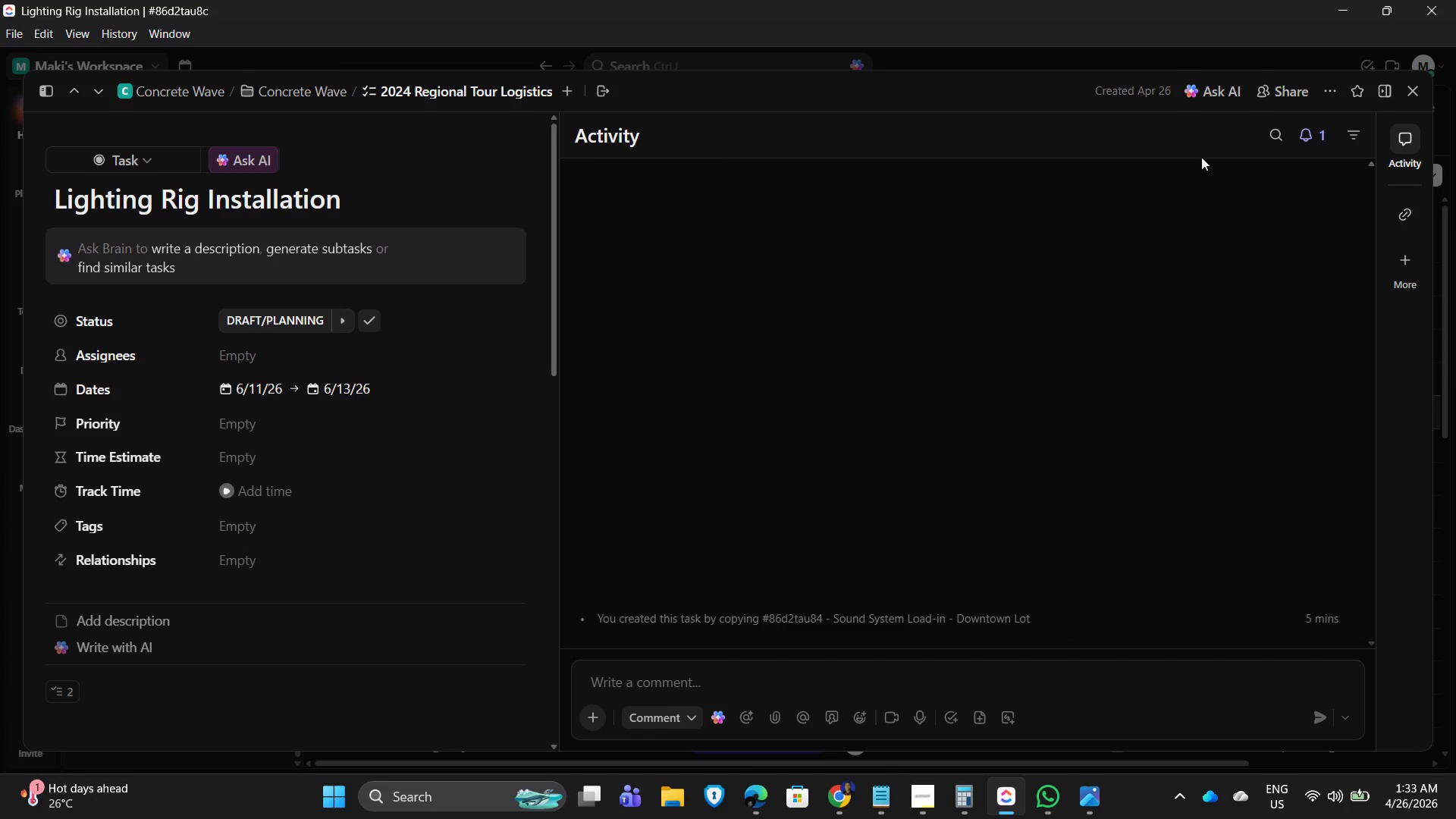 
left_click([1417, 93])
 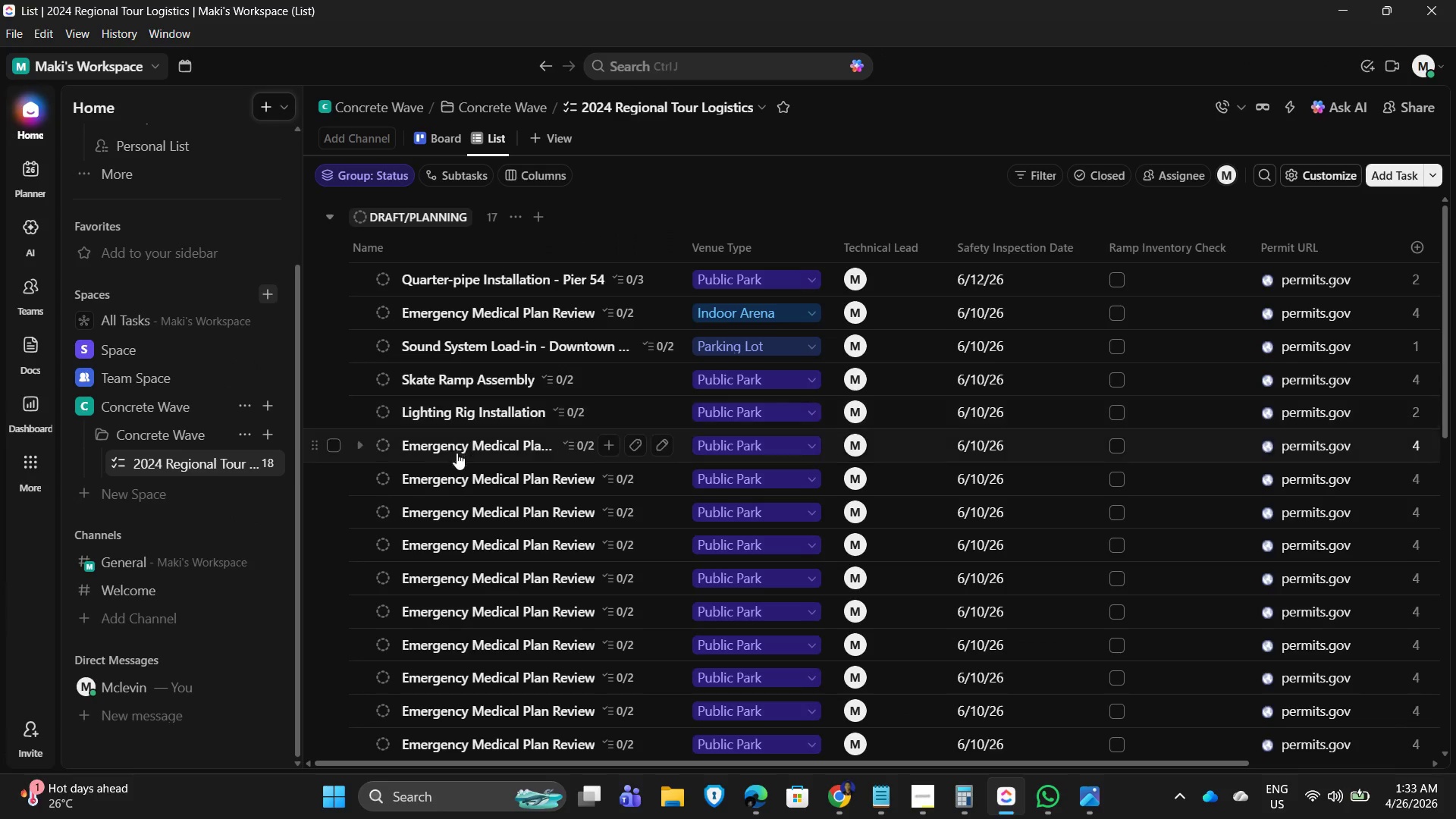 
left_click([459, 406])
 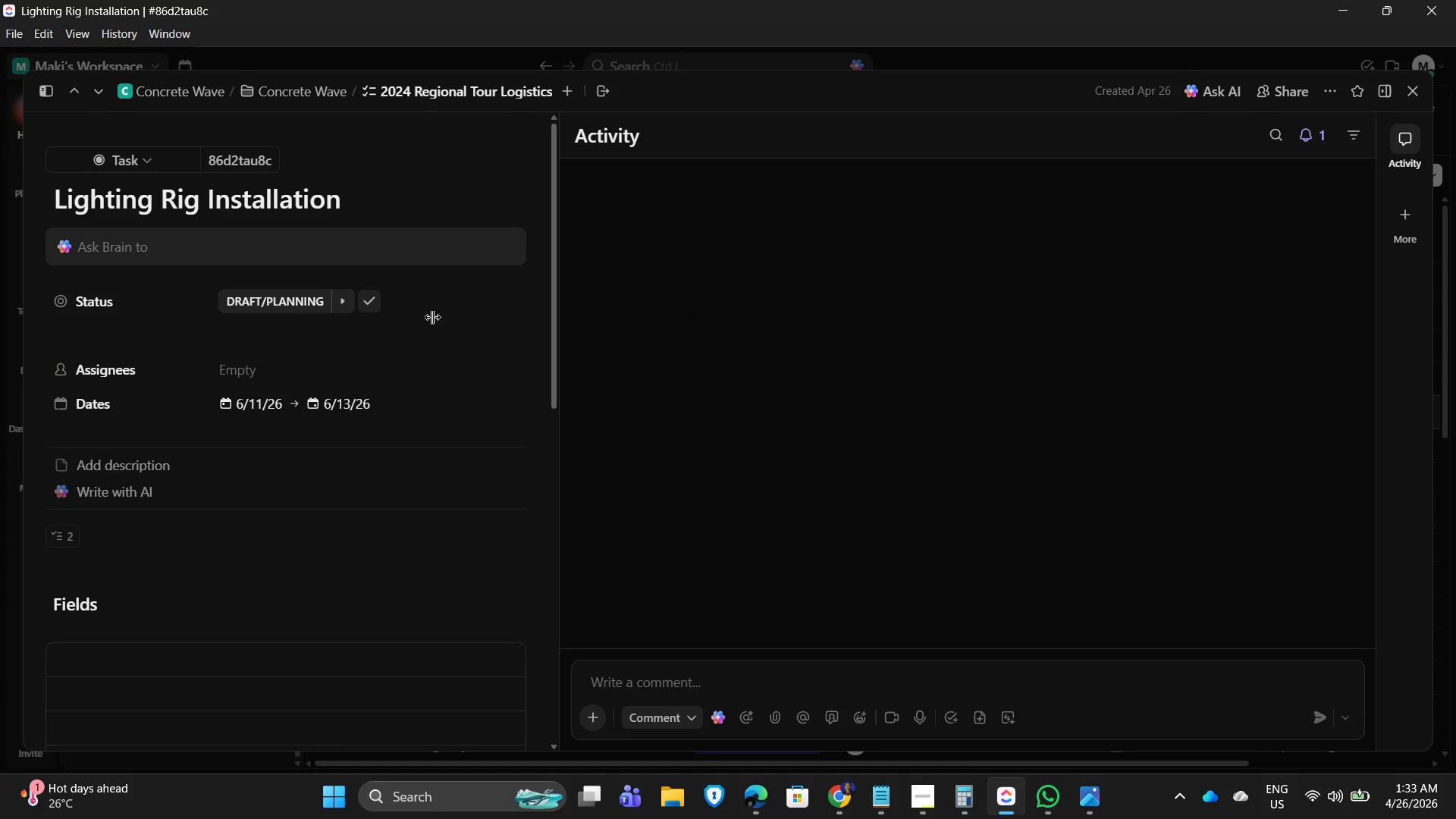 
mouse_move([222, 358])
 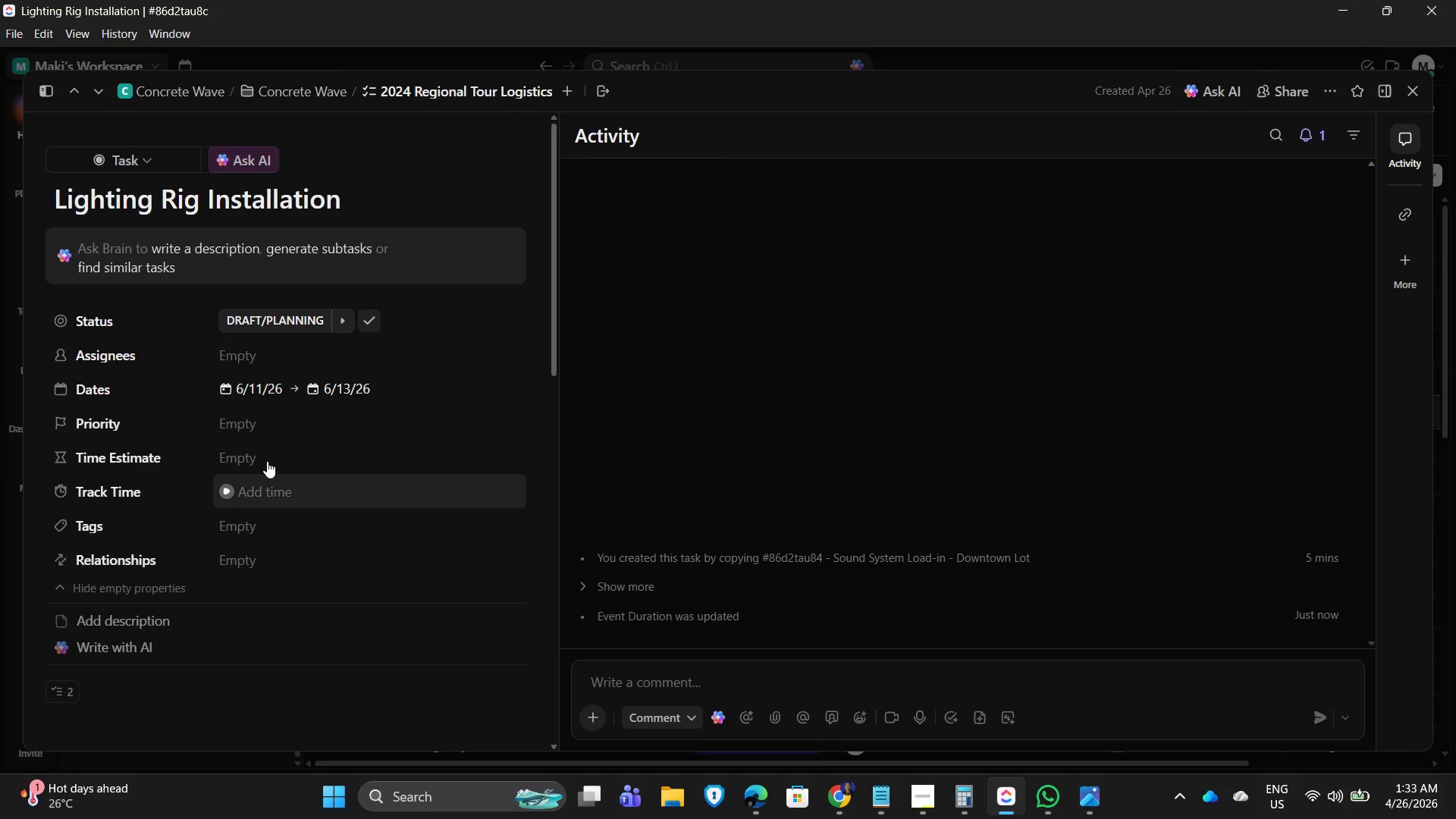 
scroll: coordinate [278, 570], scroll_direction: down, amount: 8.0
 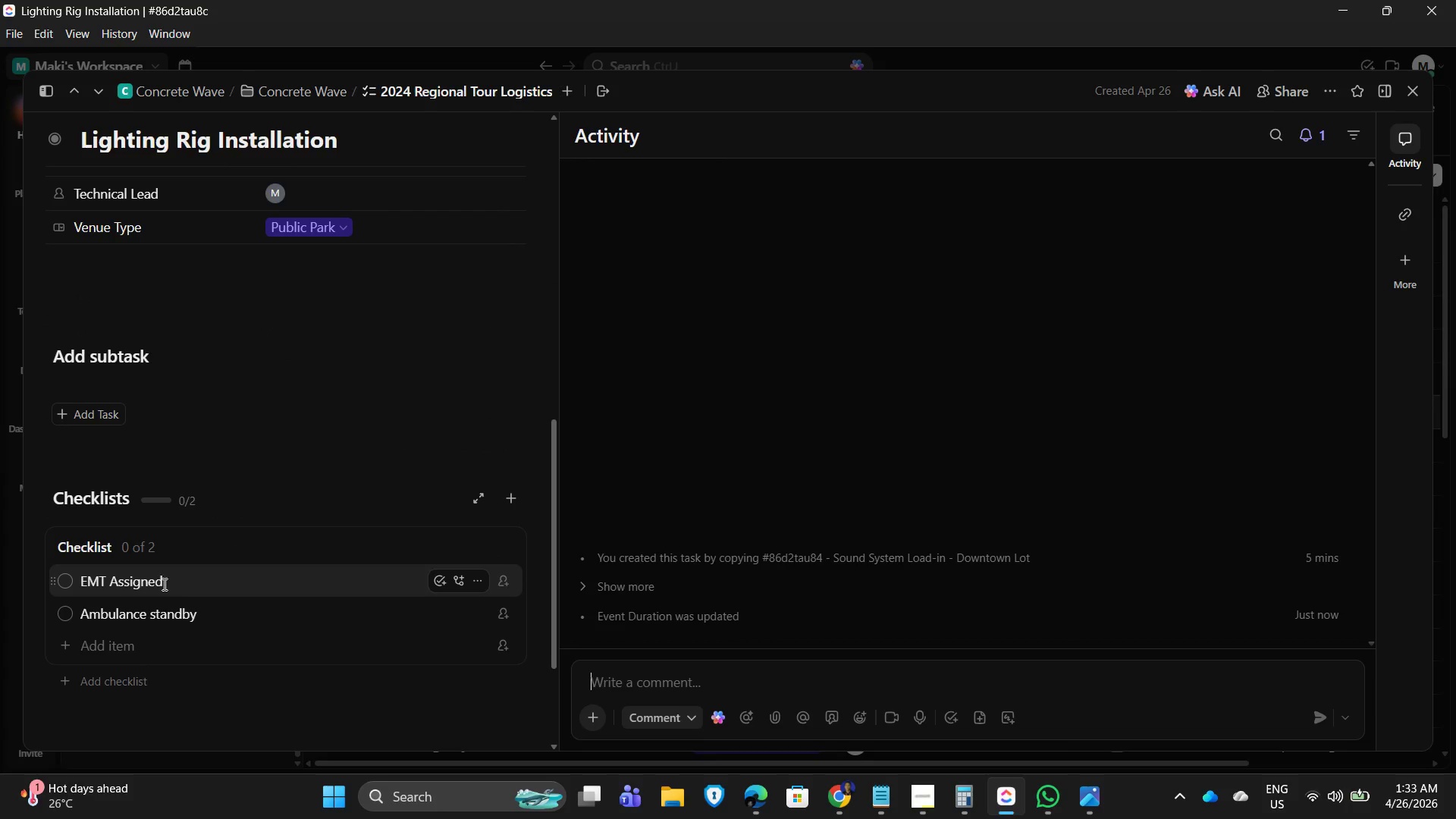 
left_click([171, 584])
 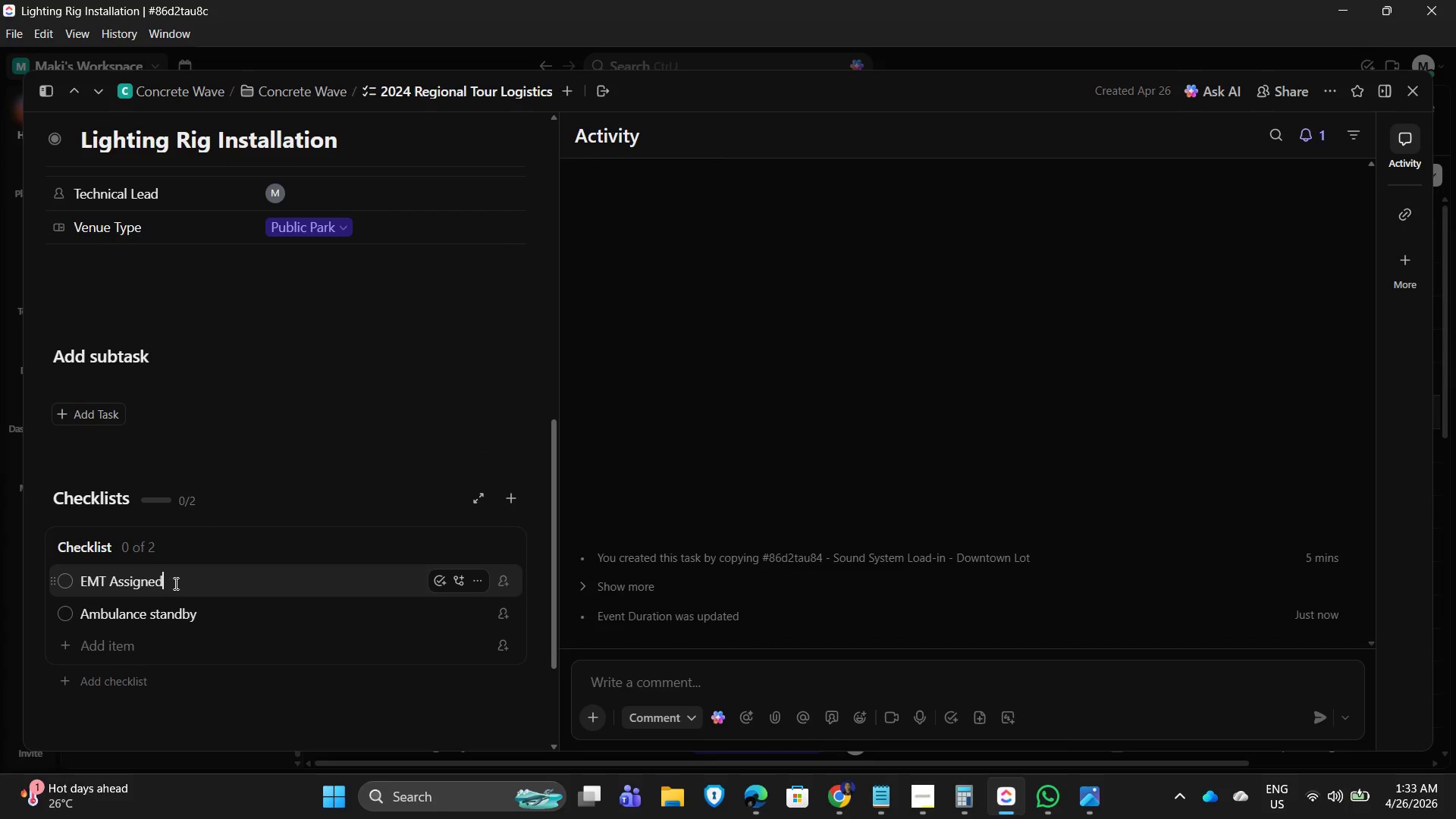 
left_click_drag(start_coordinate=[173, 582], to_coordinate=[39, 576])
 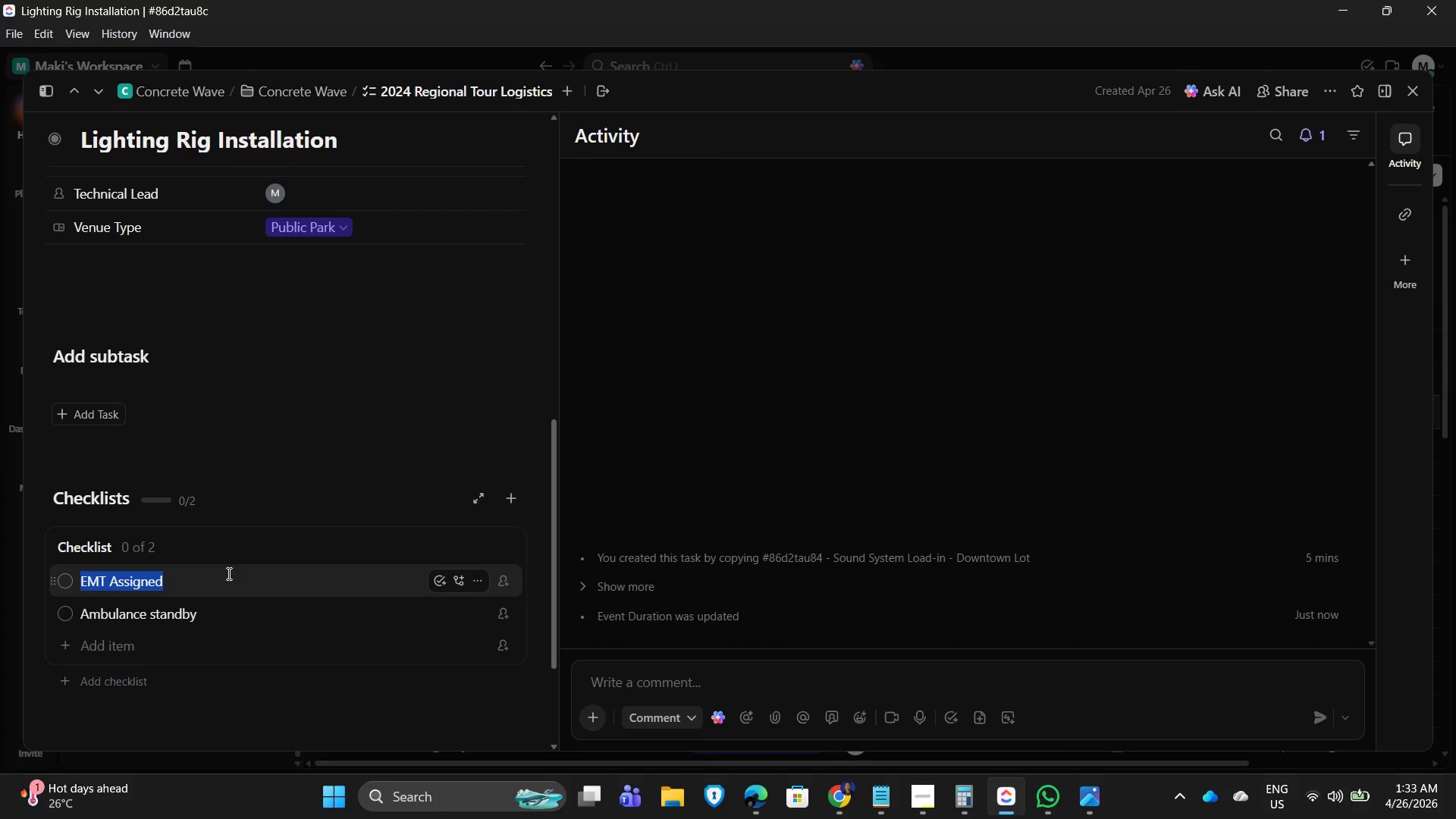 
type(Lights M)
key(Backspace)
type(mounted)
 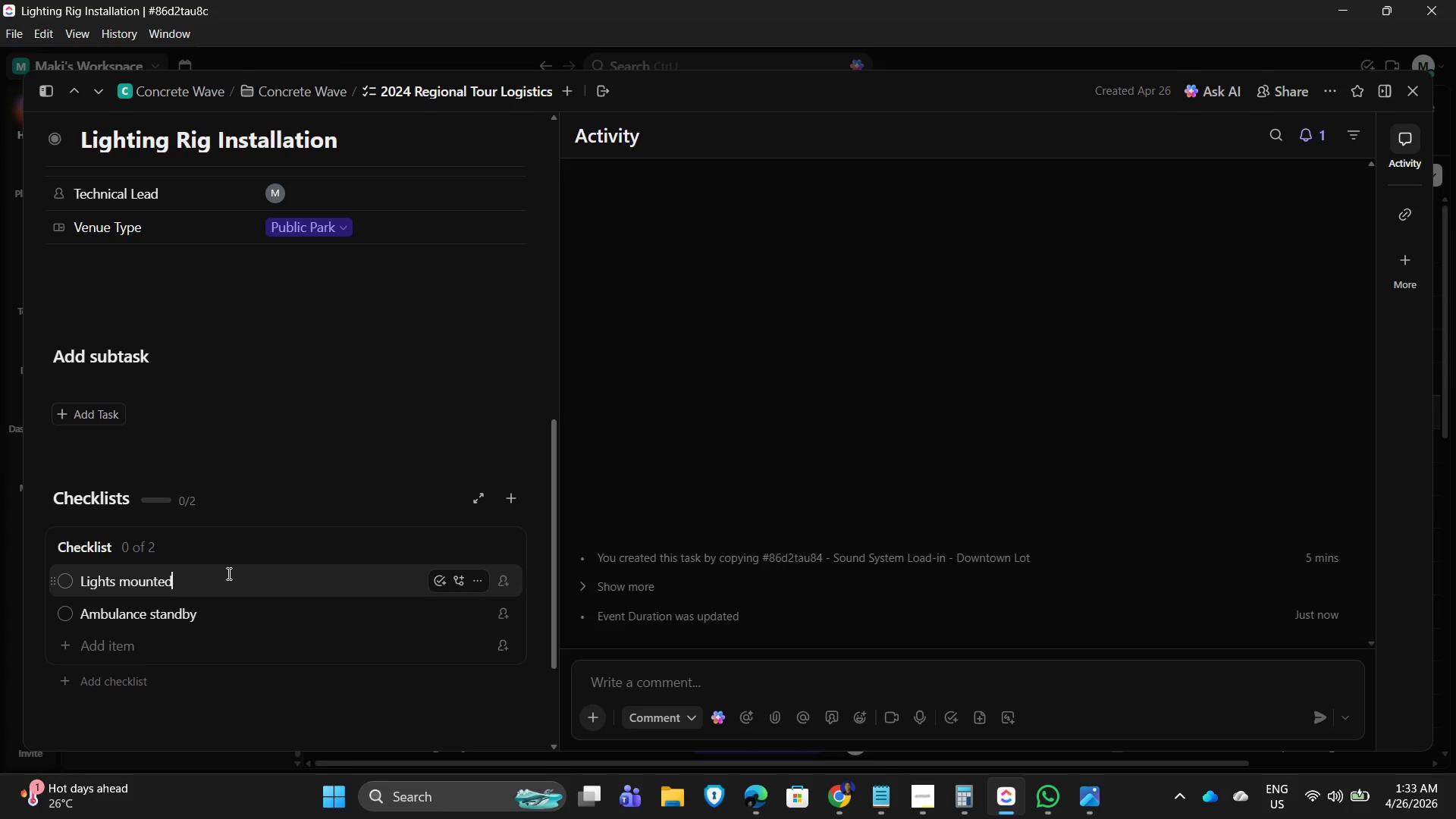 
key(Enter)
 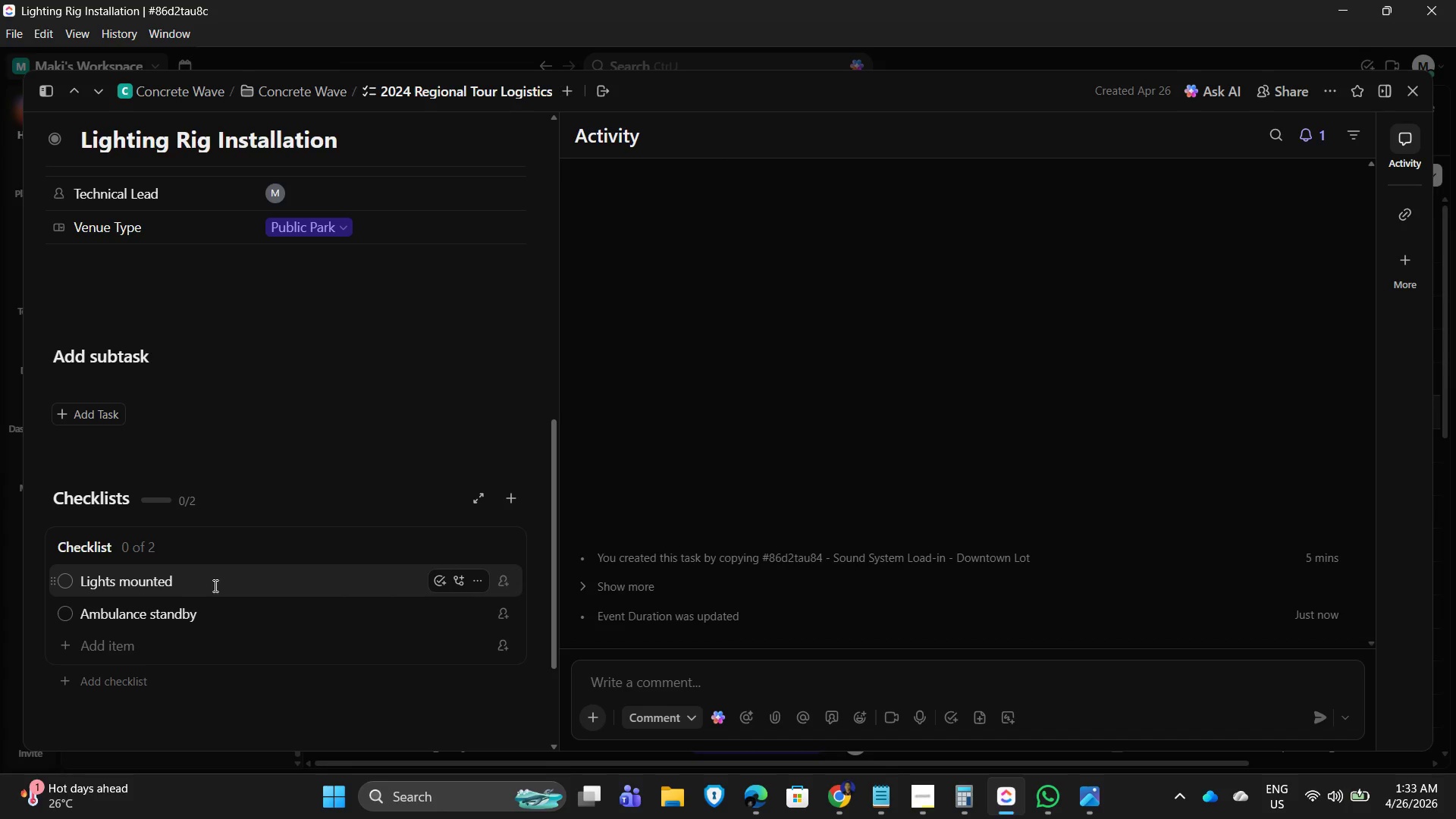 
left_click([205, 615])
 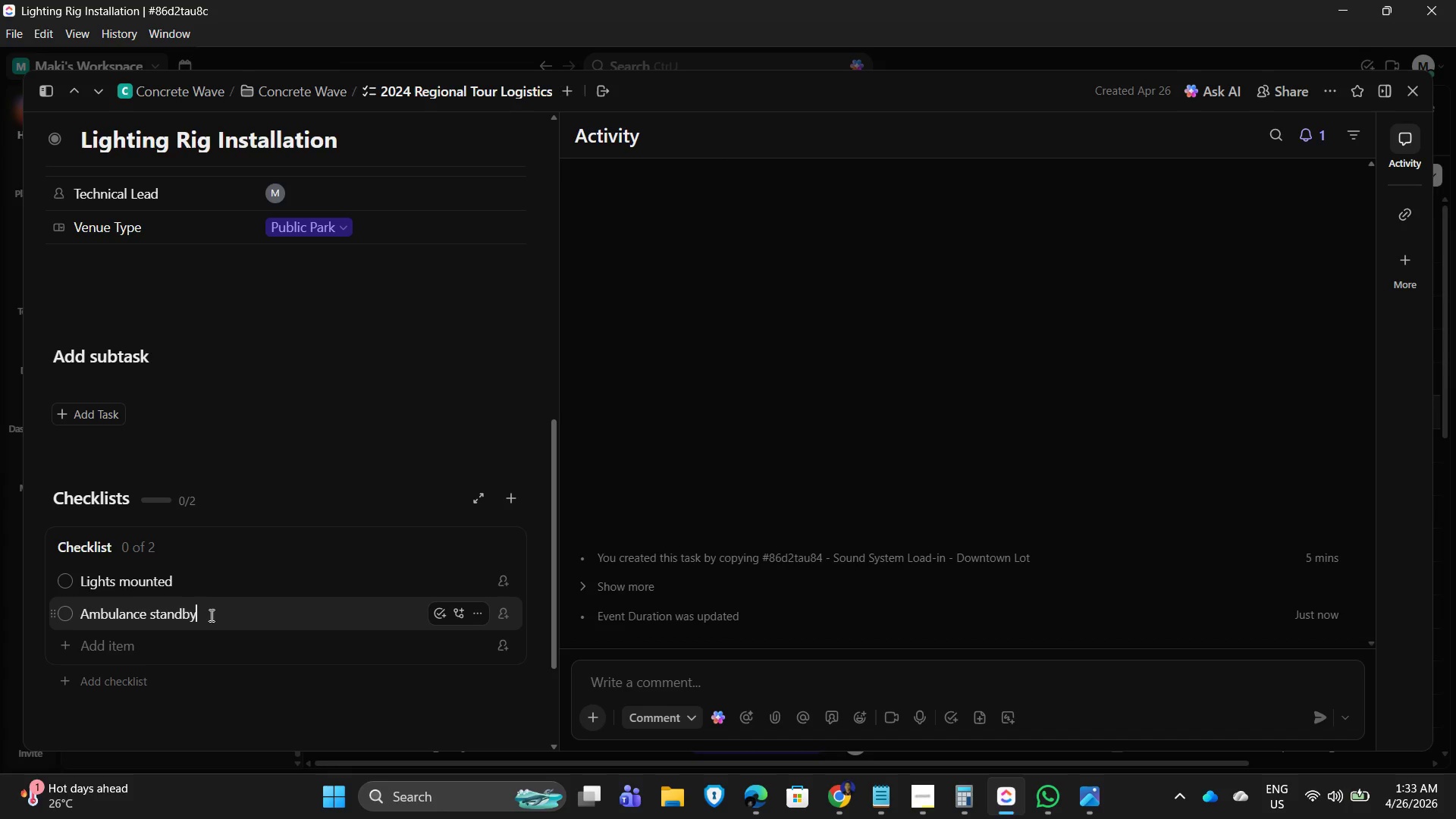 
left_click_drag(start_coordinate=[218, 615], to_coordinate=[61, 615])
 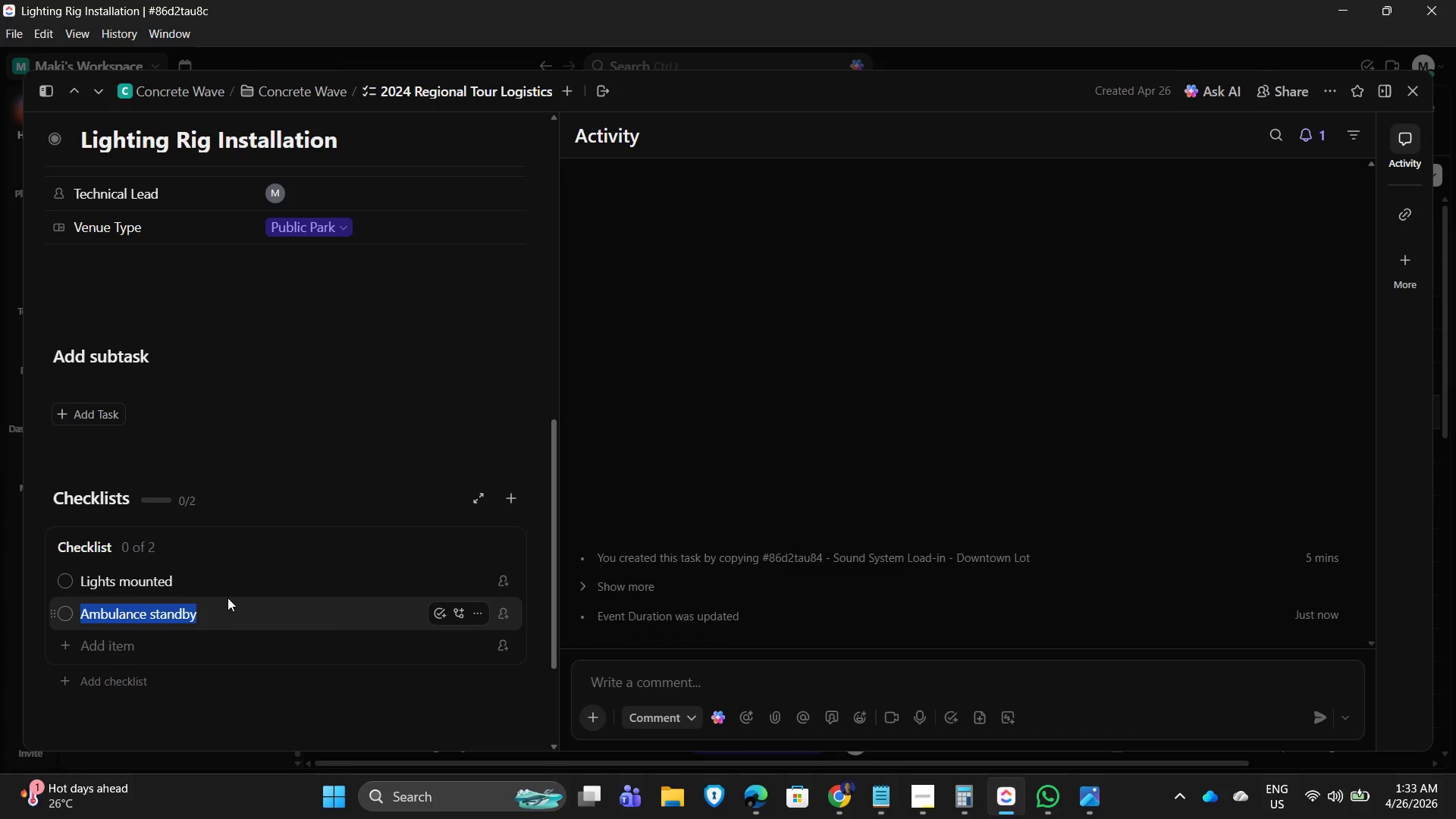 
type(Power tested)
 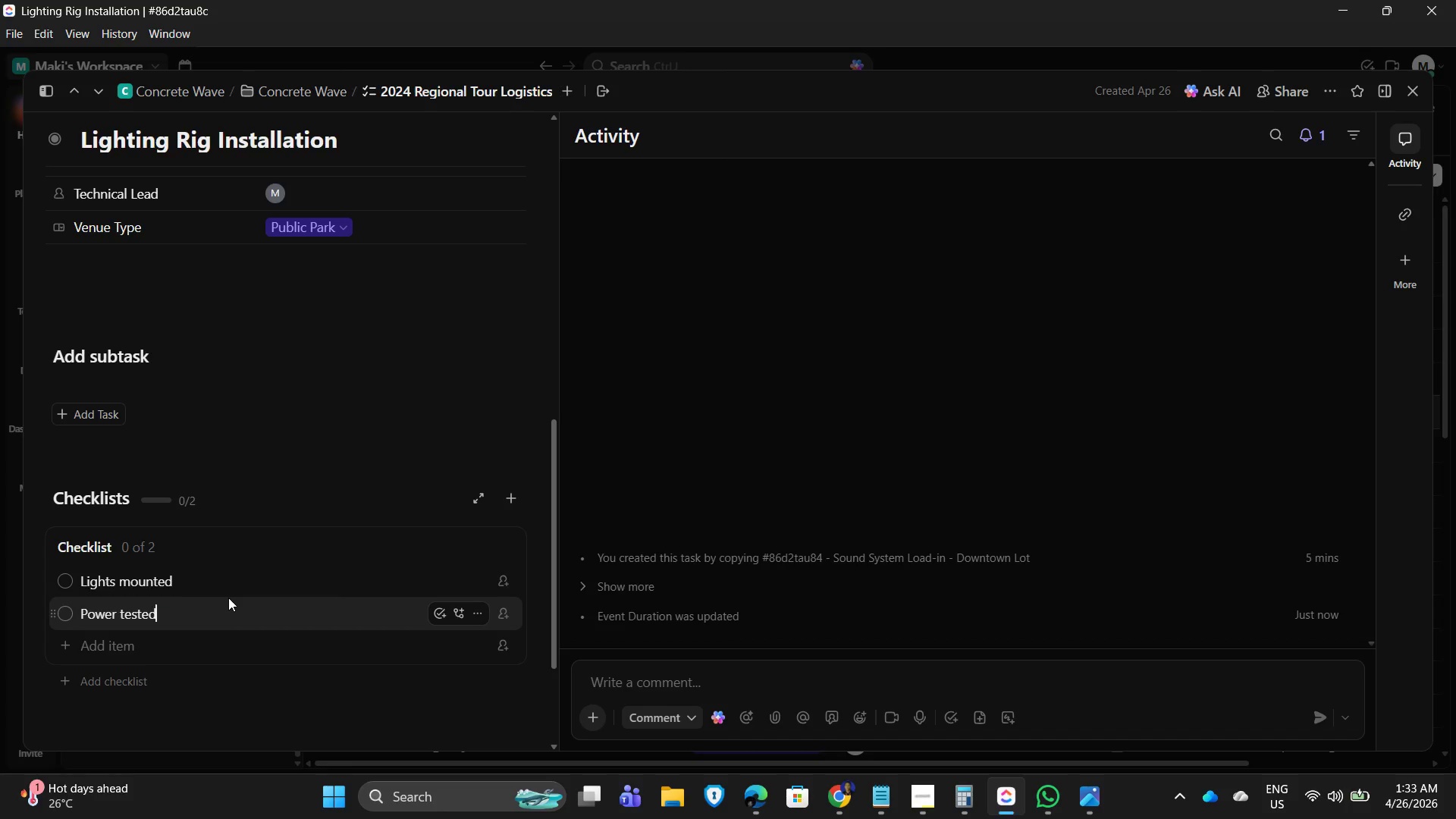 
key(Enter)
 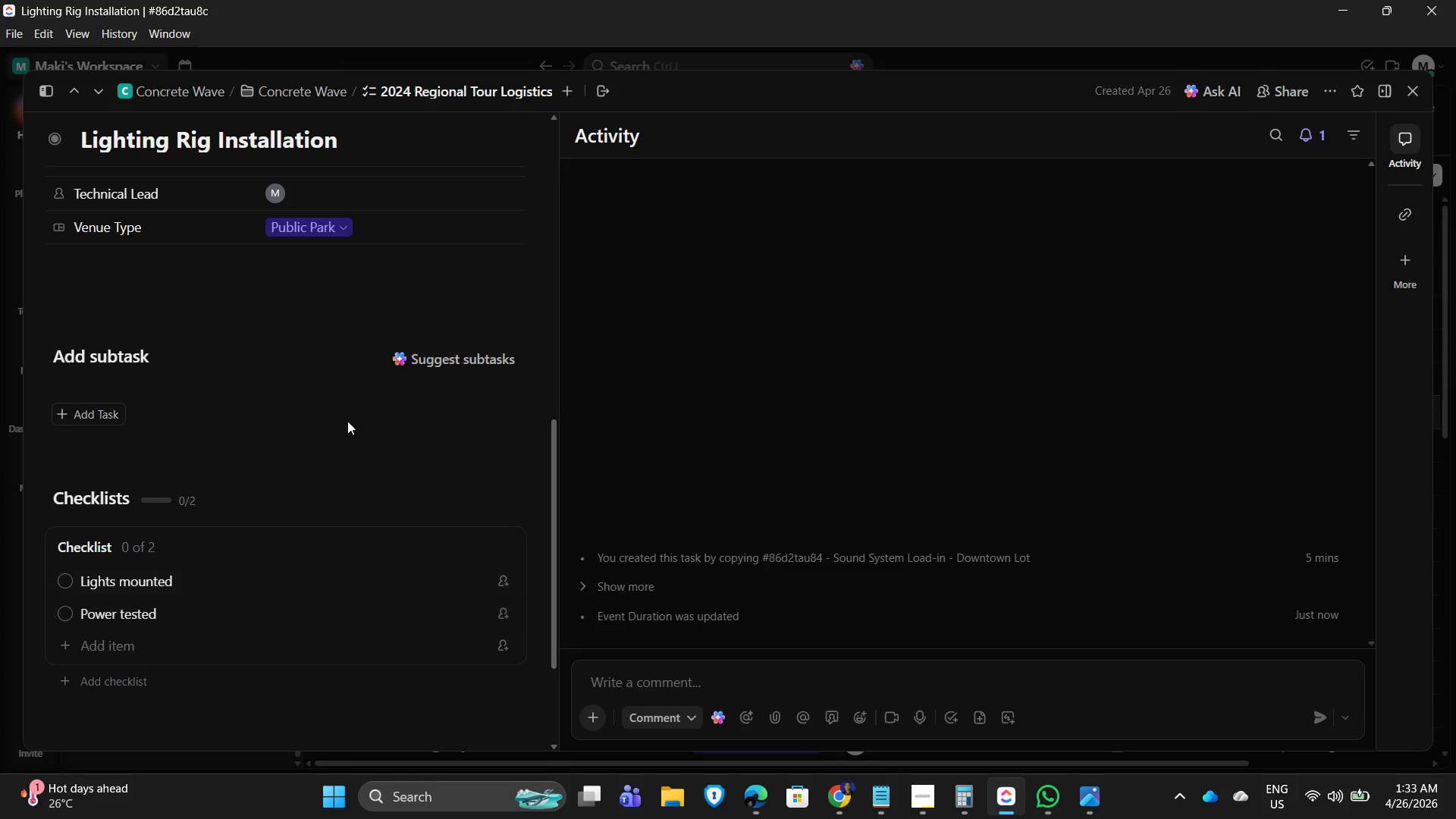 
left_click([444, 325])
 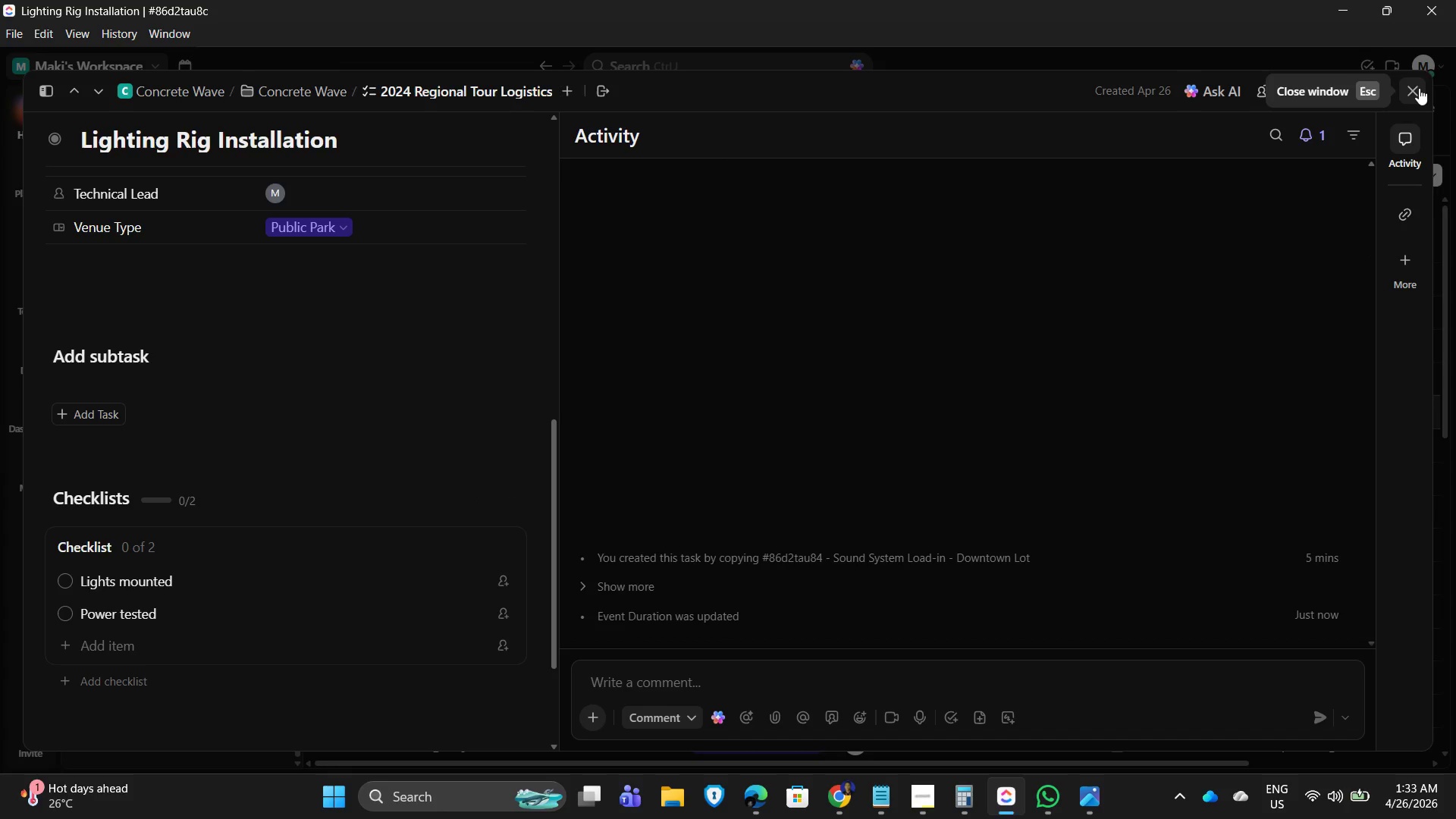 
left_click([1419, 88])
 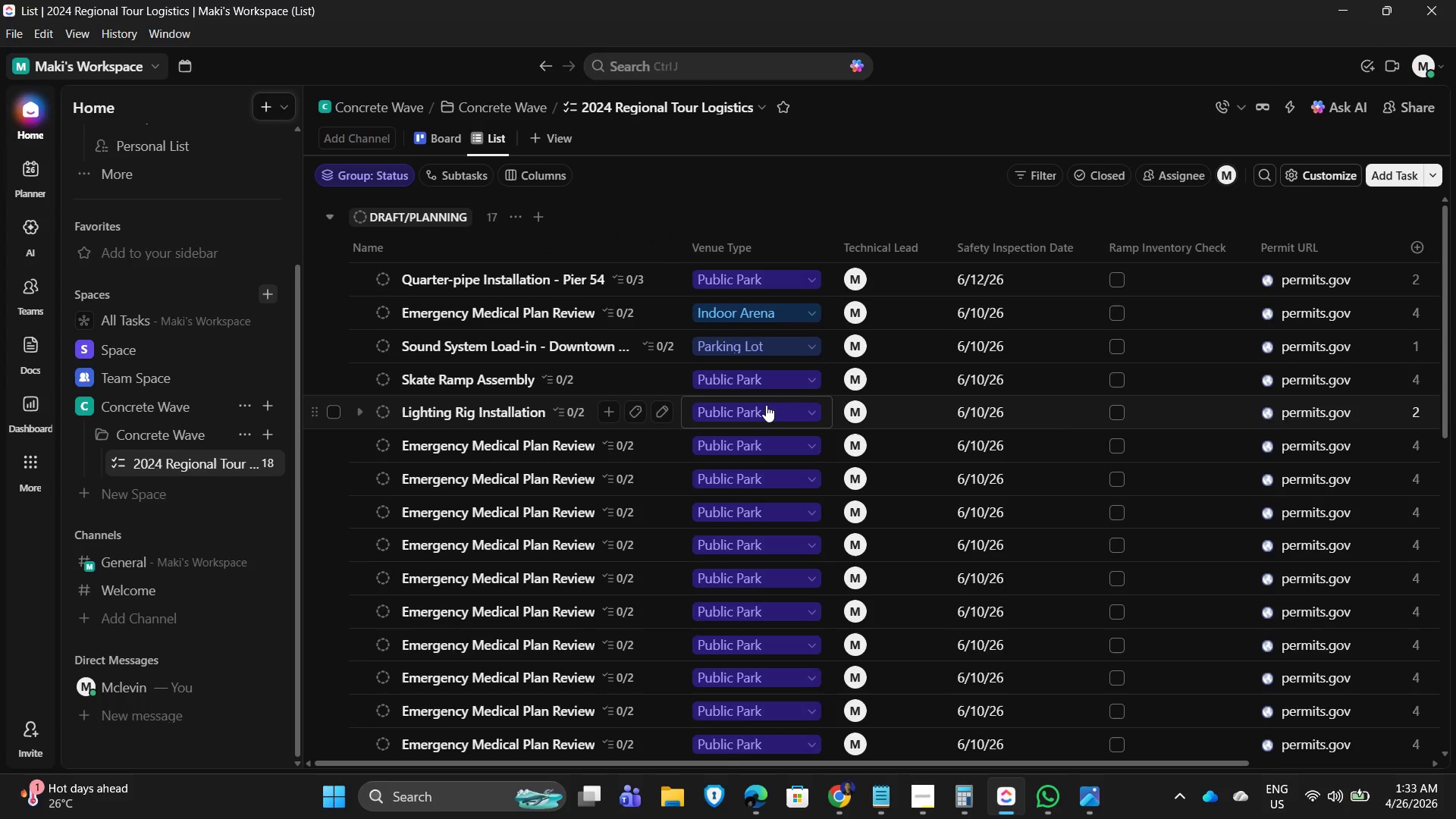 
wait(8.48)
 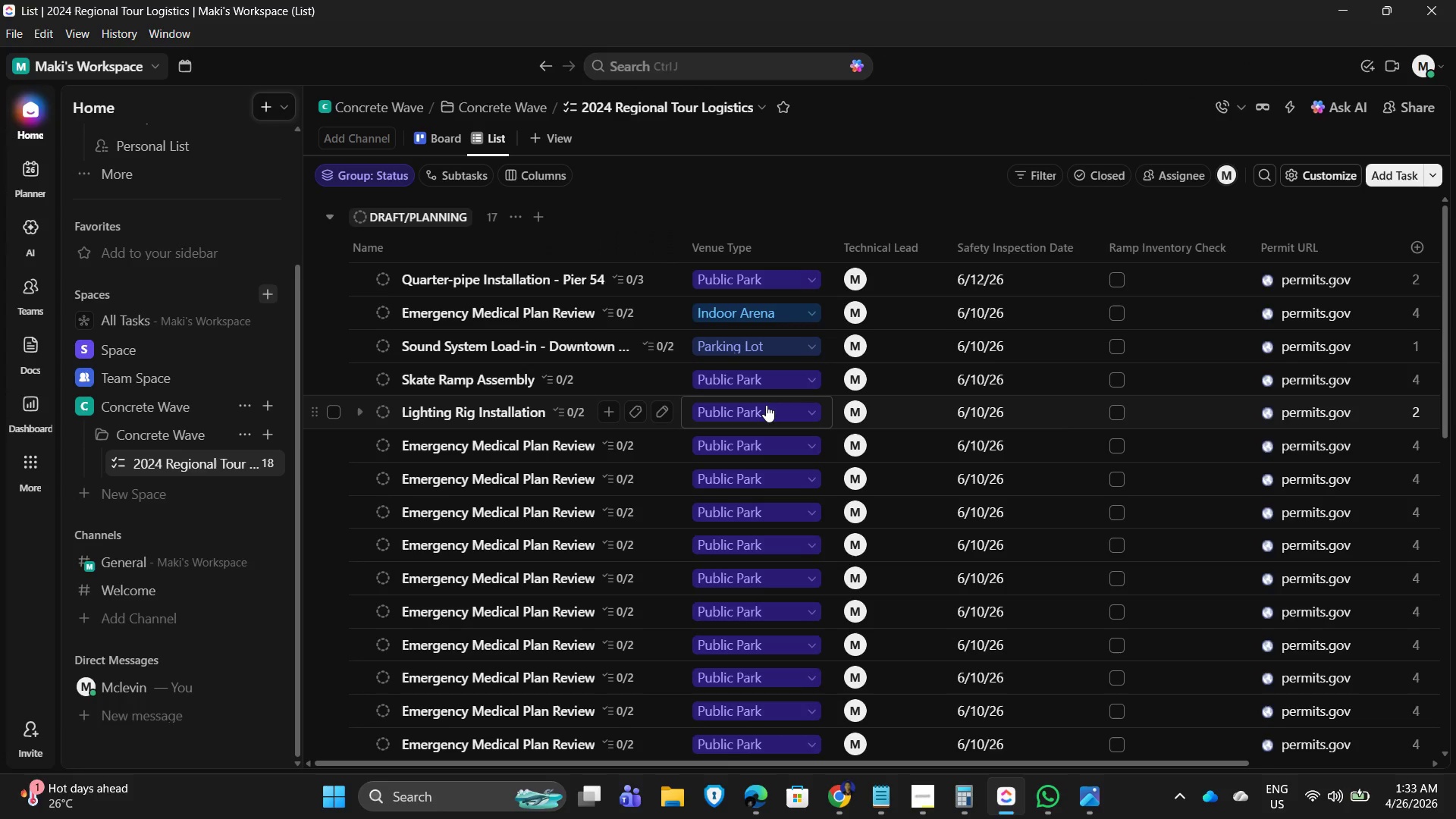 
left_click([774, 406])
 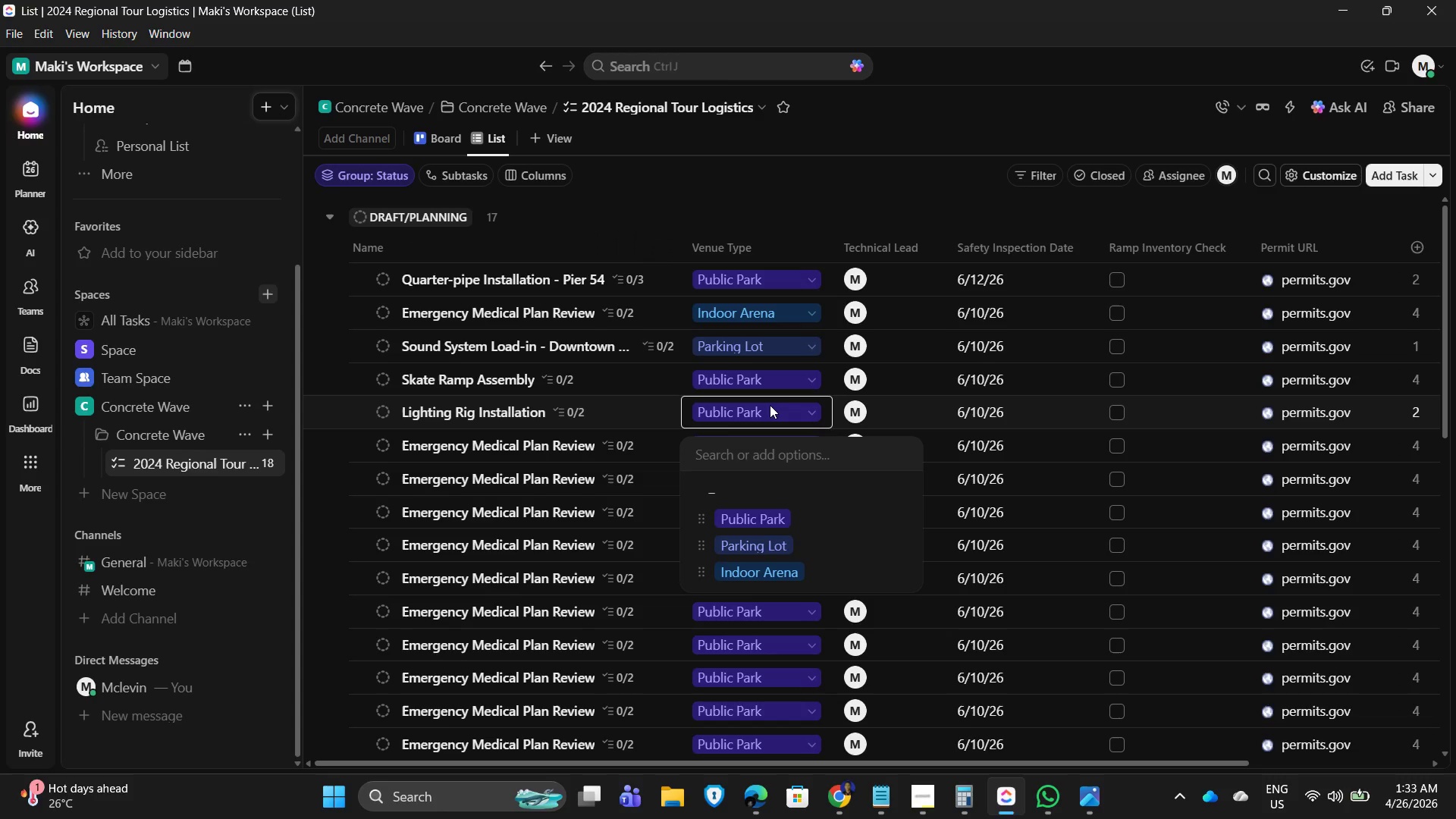 
wait(5.84)
 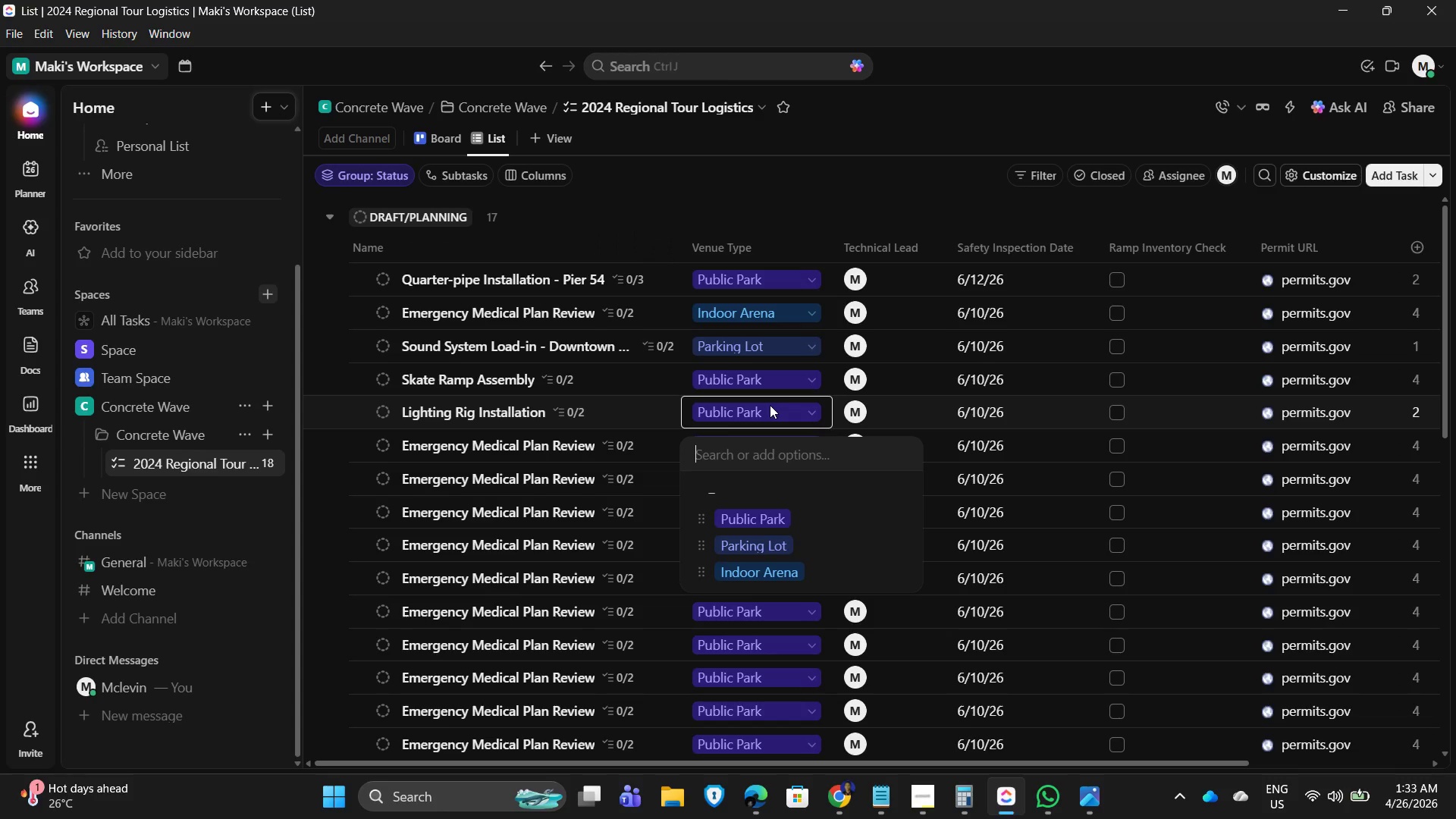 
left_click([772, 573])
 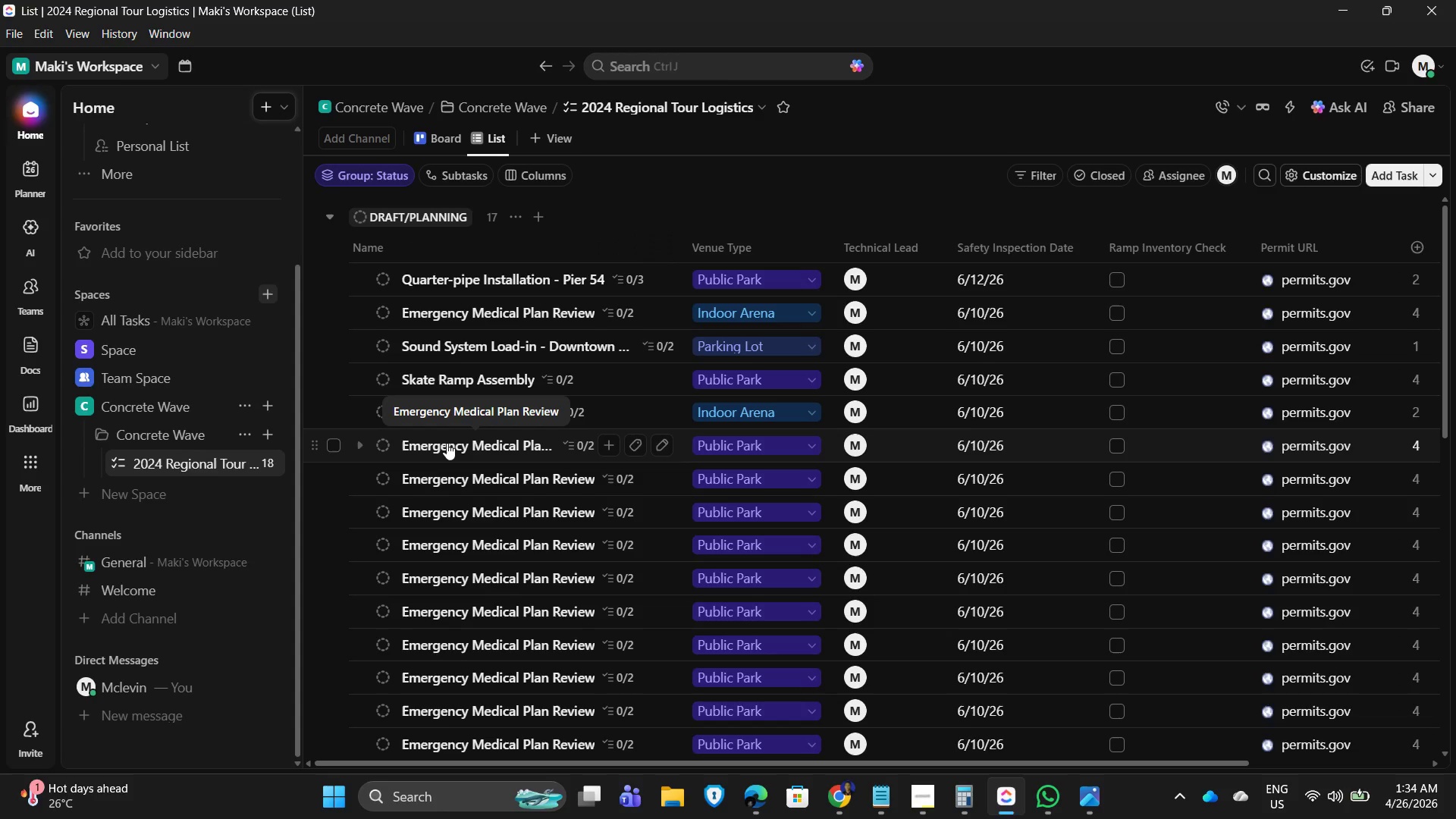 
wait(6.34)
 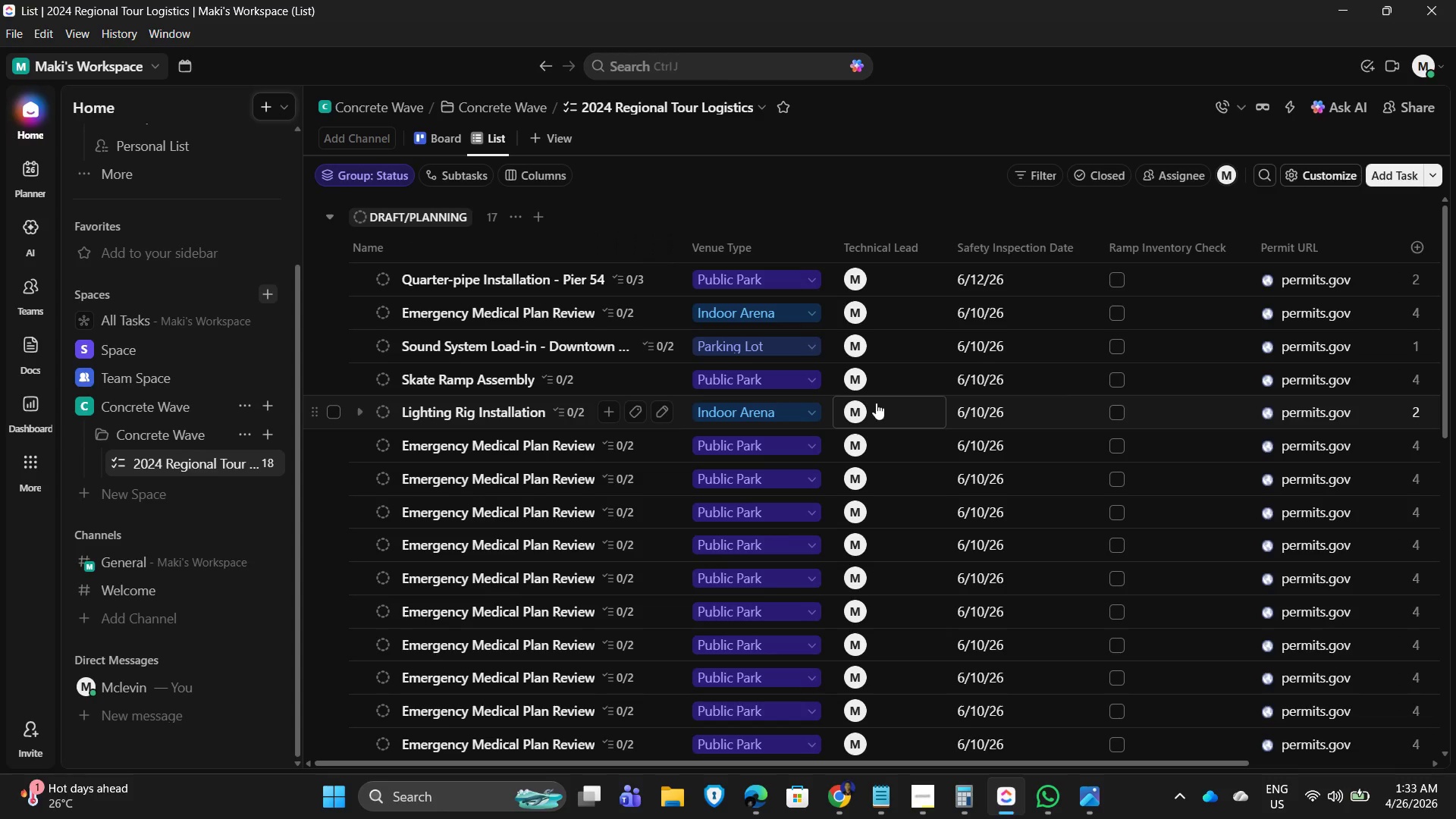 
left_click([469, 376])
 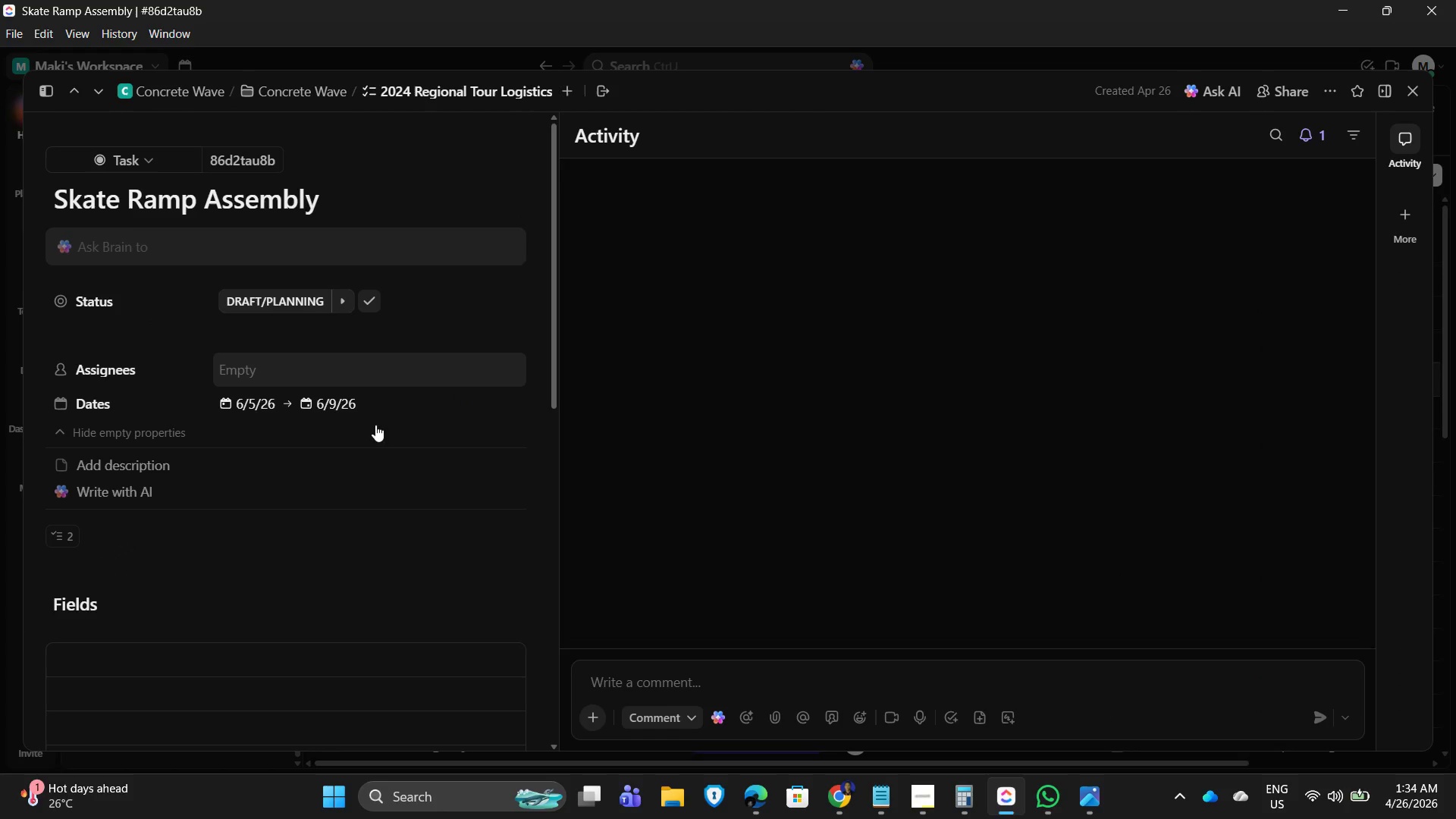 
scroll: coordinate [412, 446], scroll_direction: down, amount: 12.0
 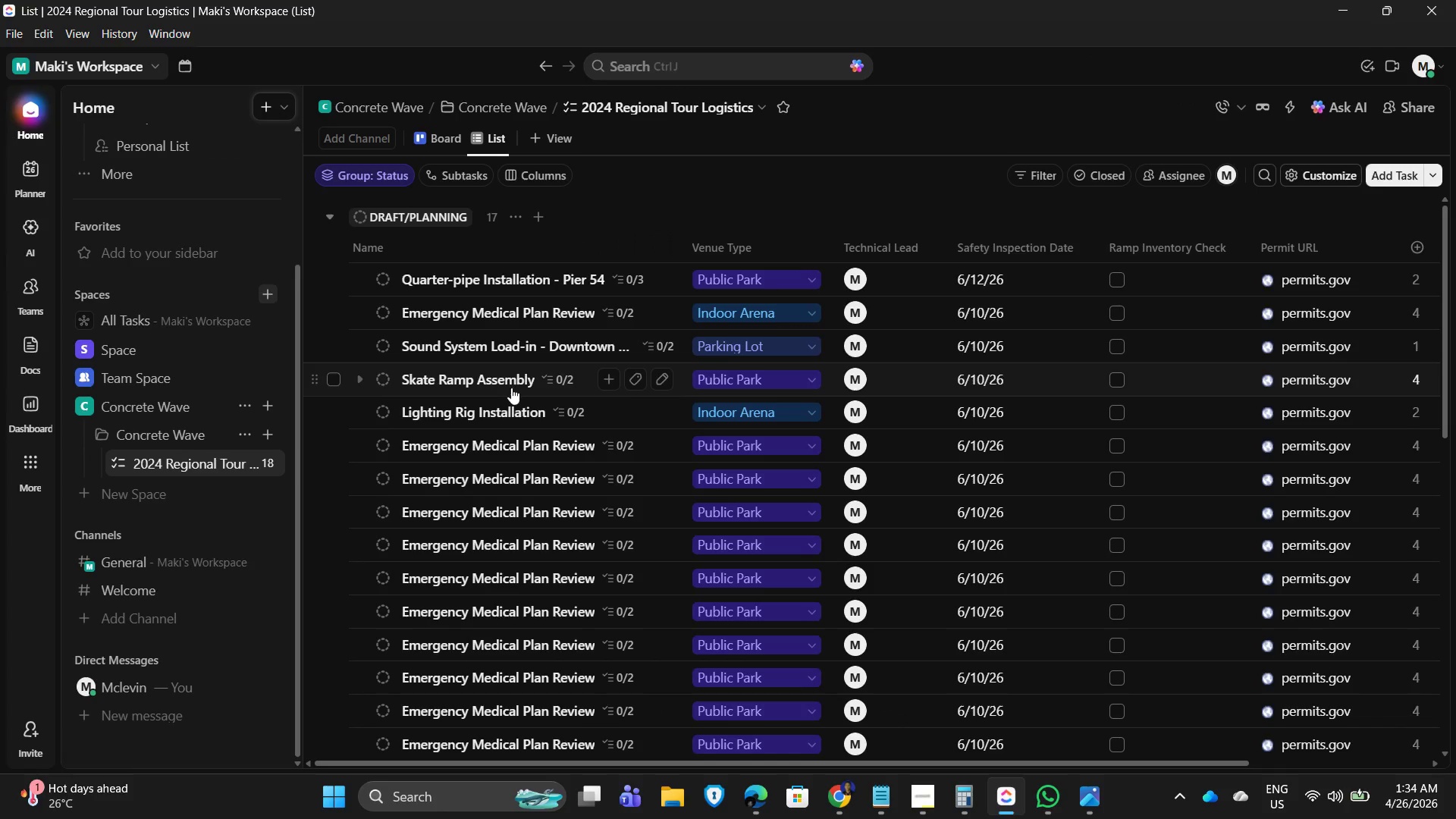 
left_click([470, 438])
 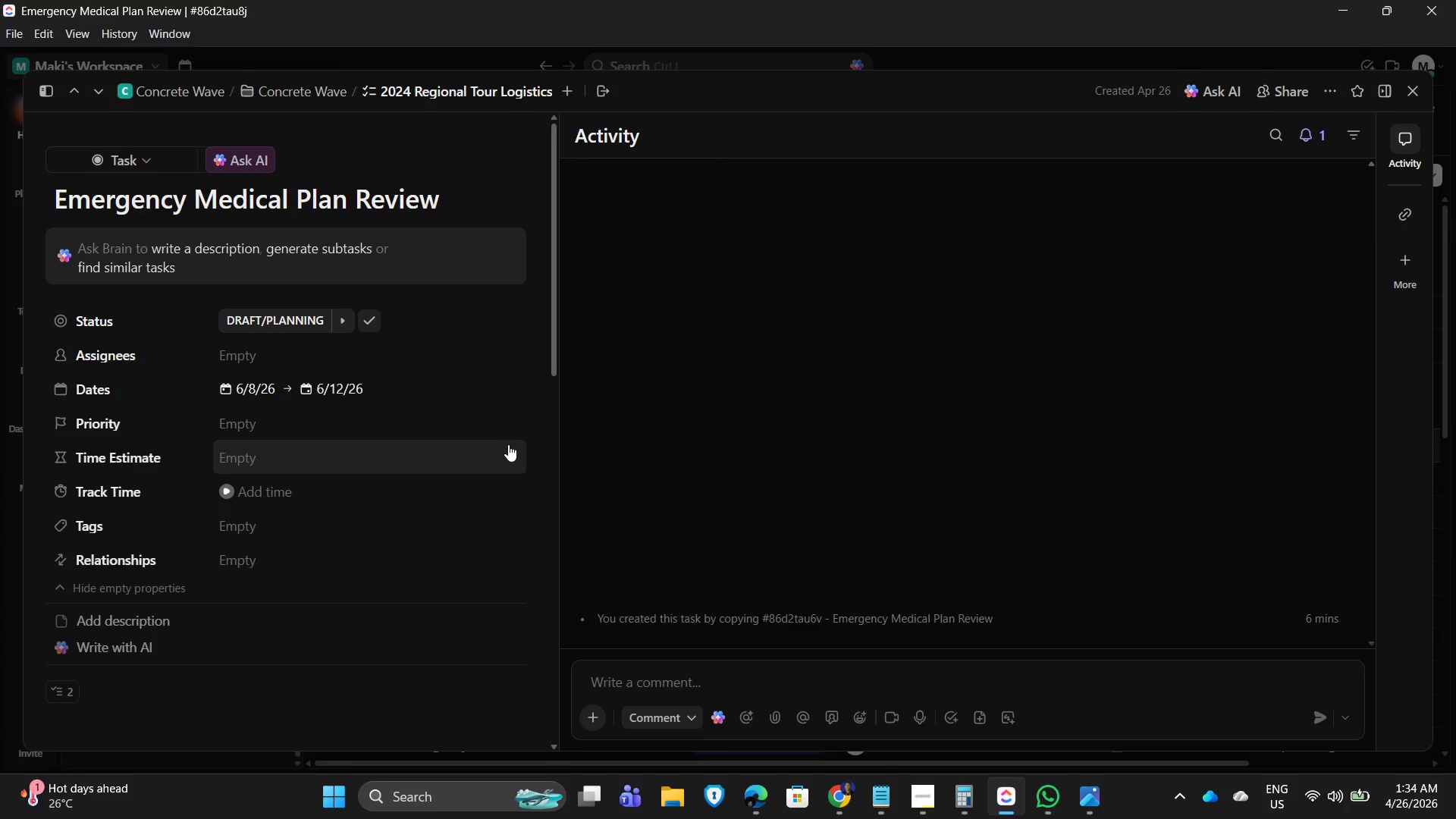 
wait(5.11)
 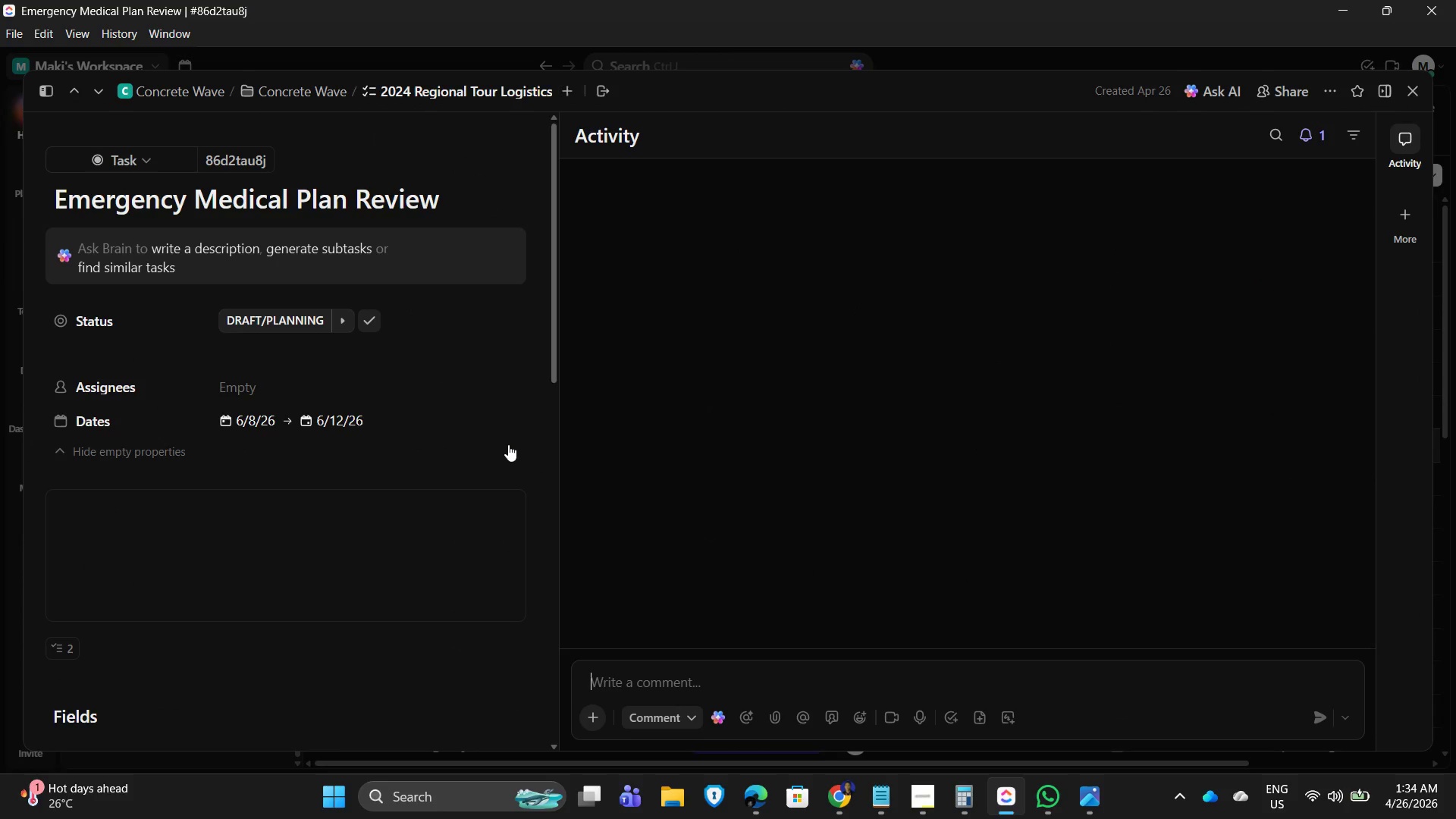 
key(Control+A)
 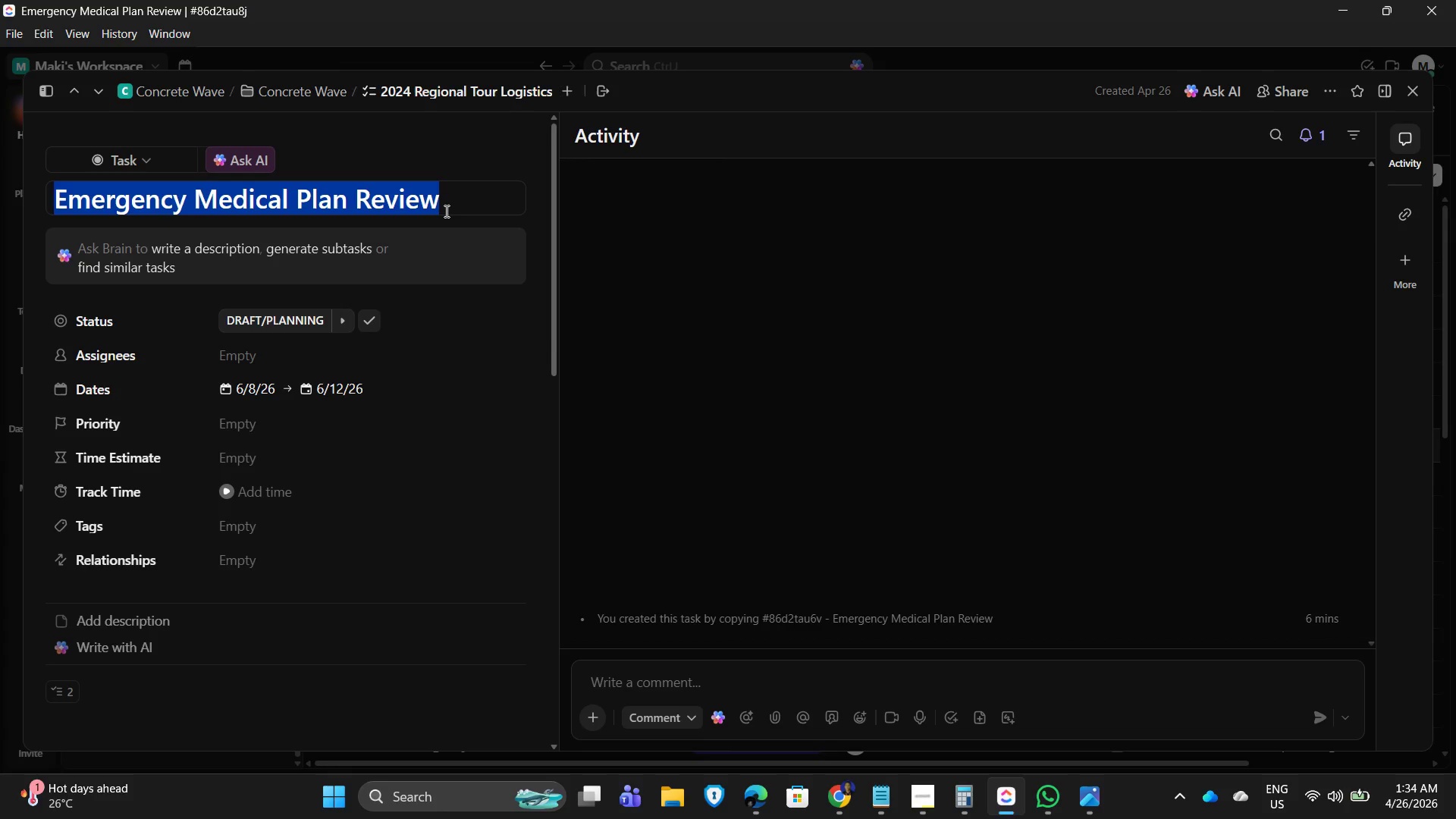 
type(Crowd Barrier Setup)
 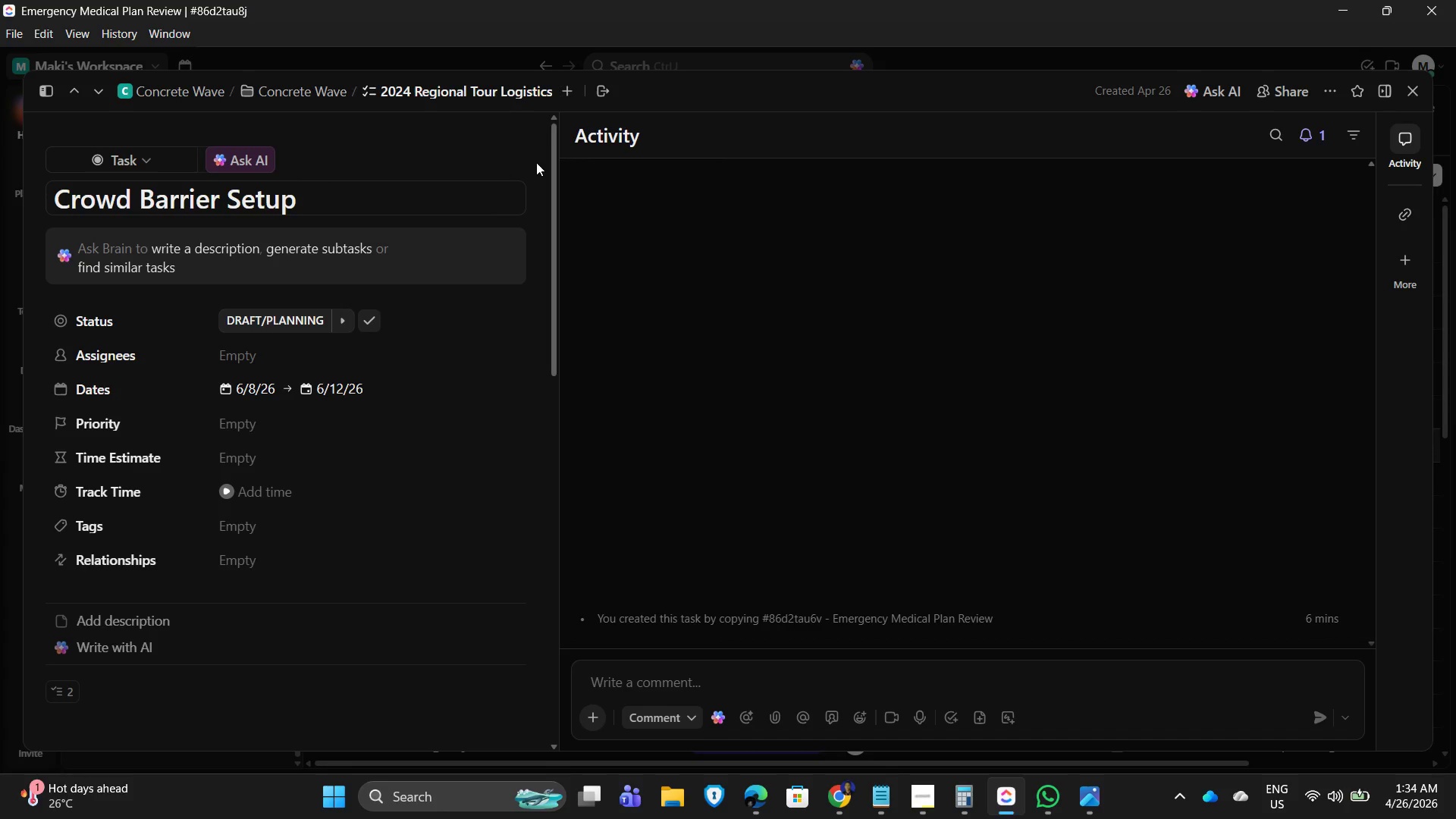 
left_click([451, 155])
 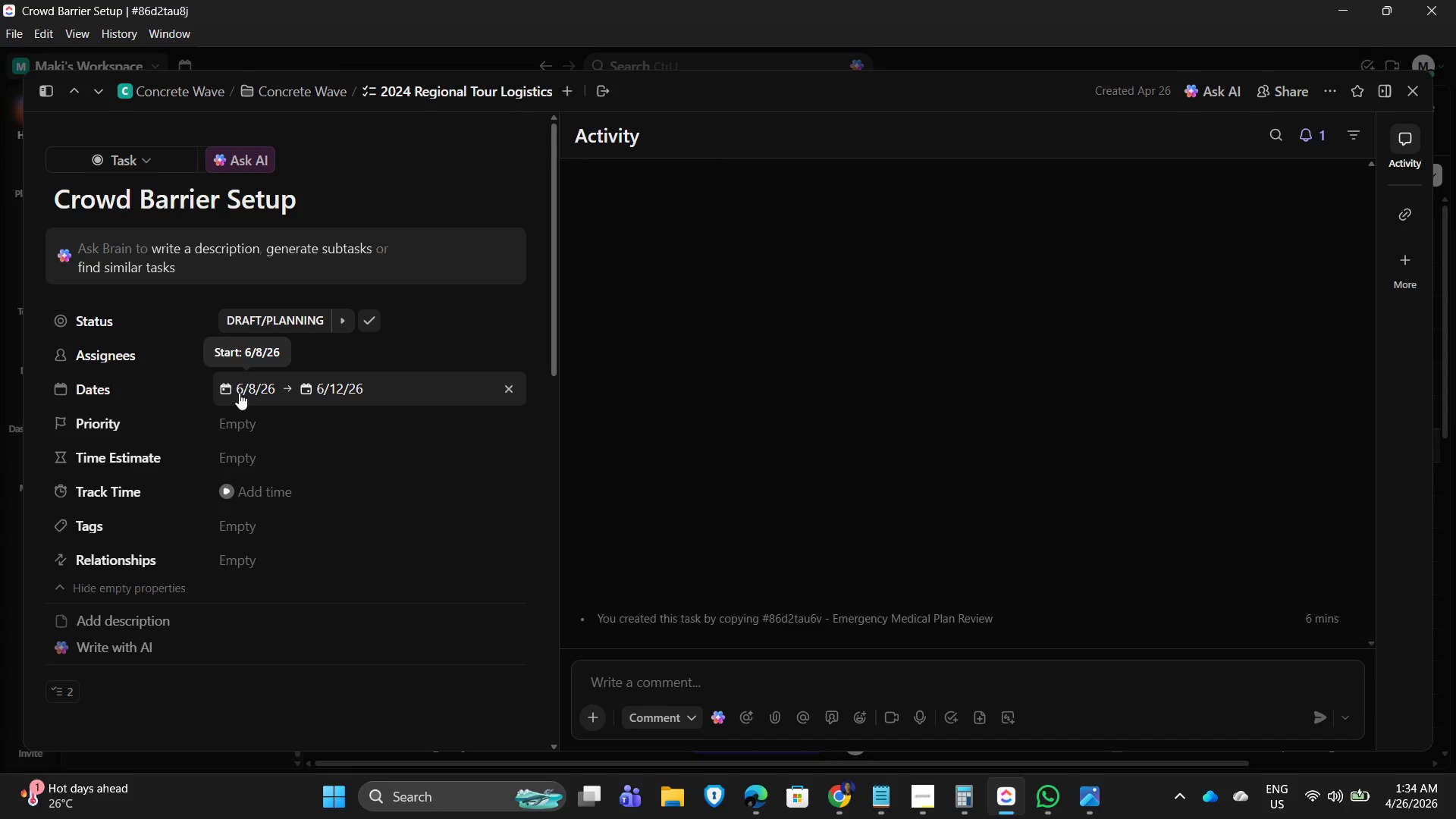 
left_click([239, 393])
 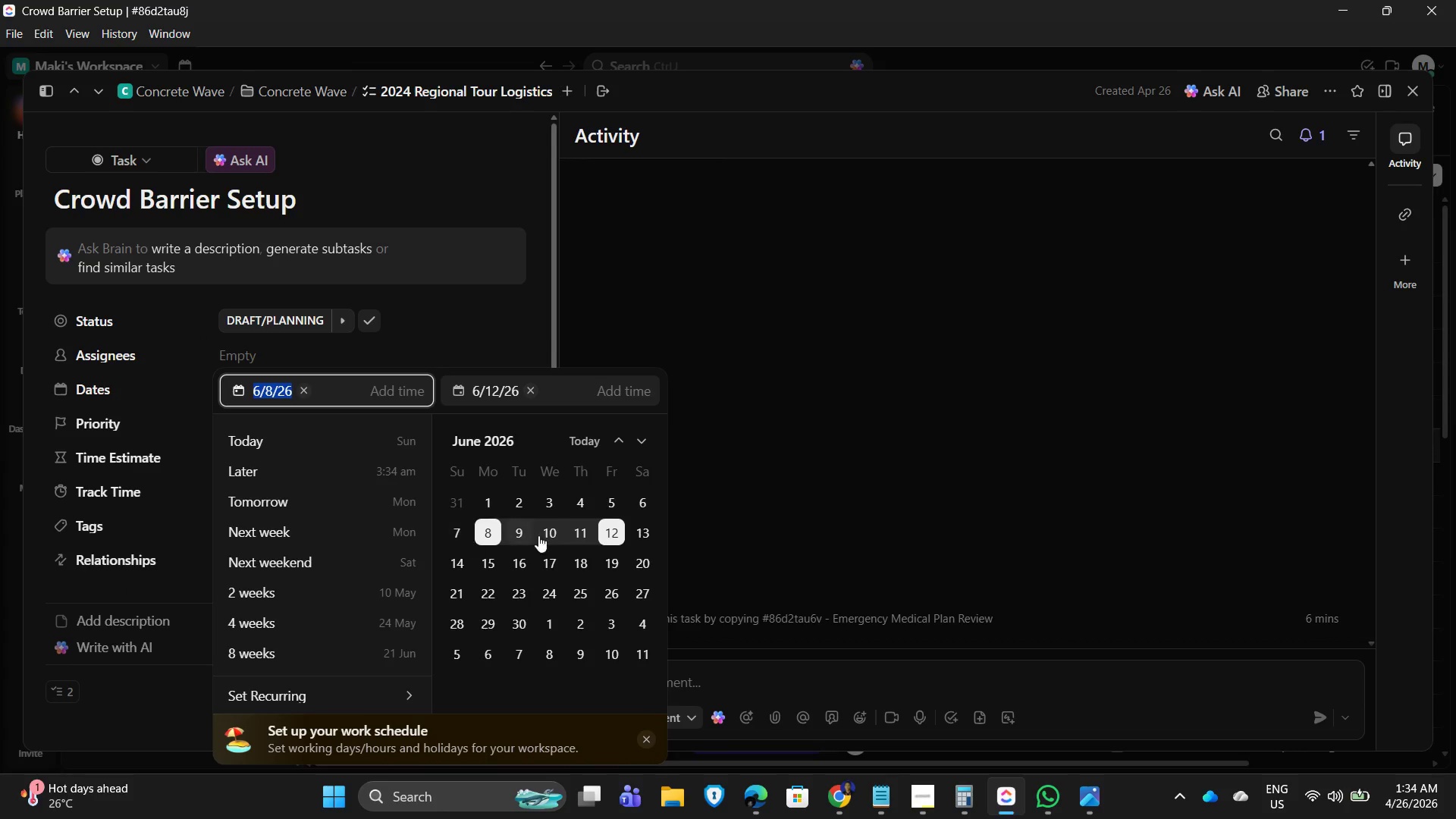 
left_click_drag(start_coordinate=[592, 532], to_coordinate=[588, 534])
 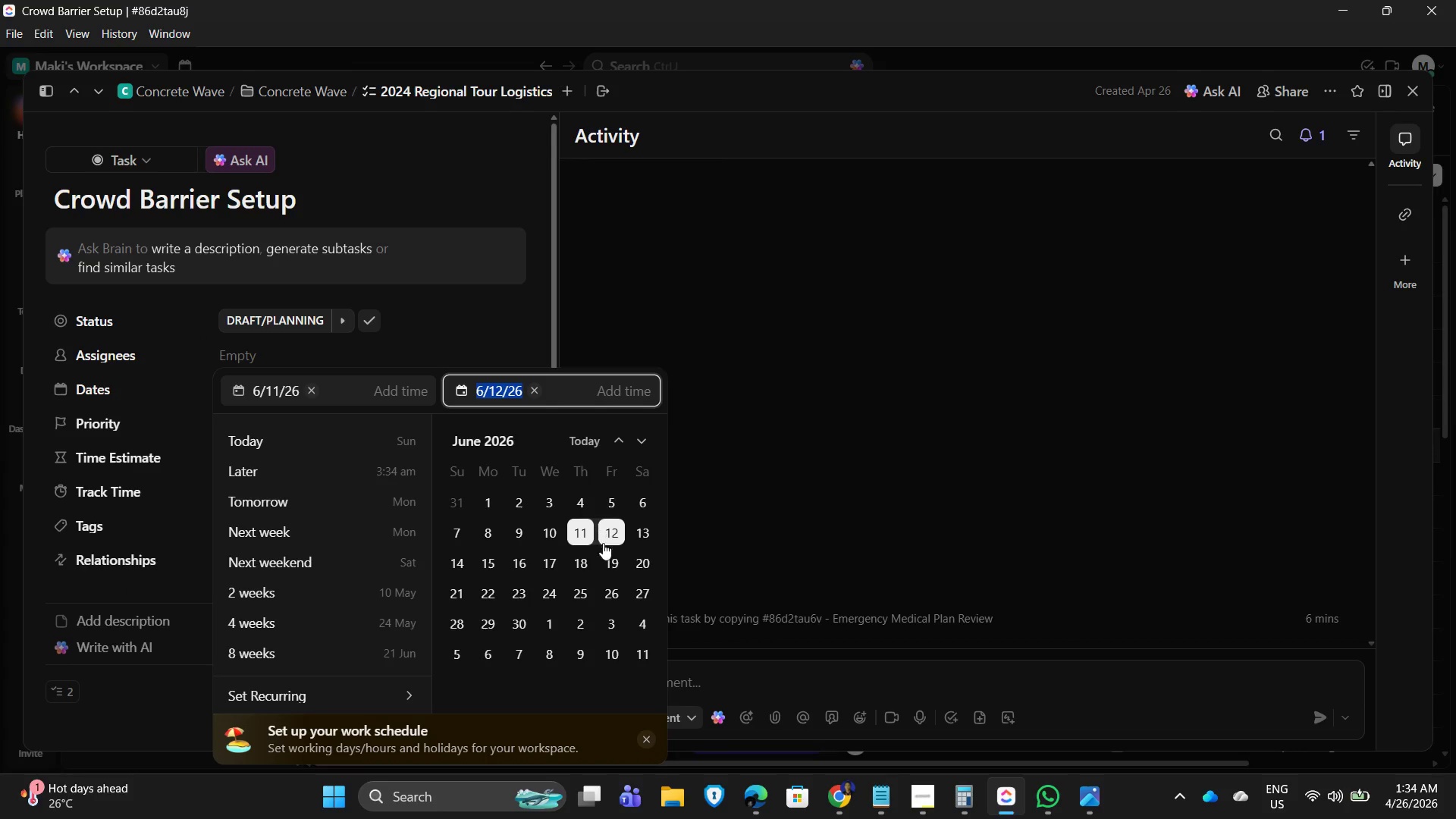 
left_click([610, 531])
 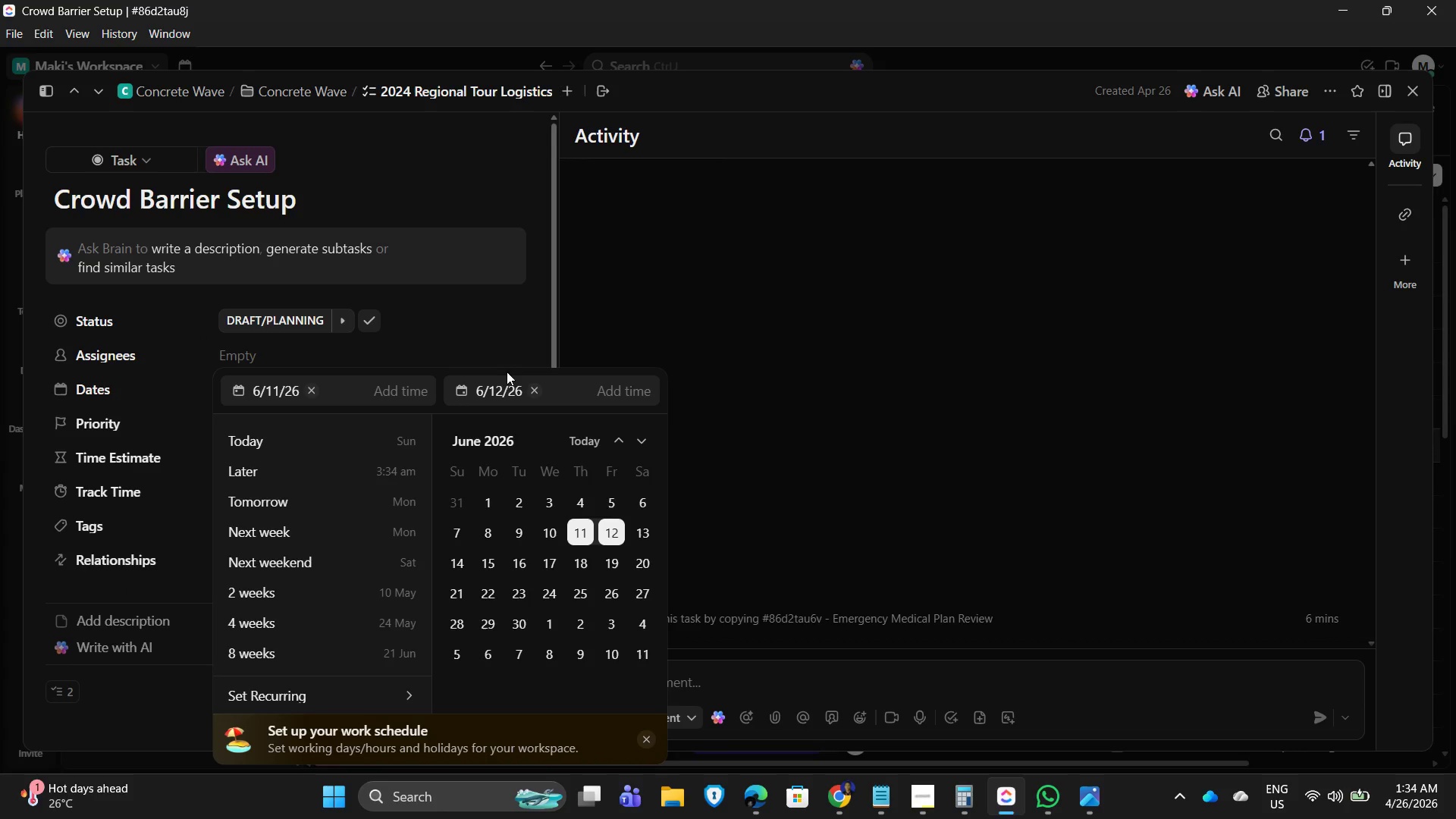 
left_click([469, 298])
 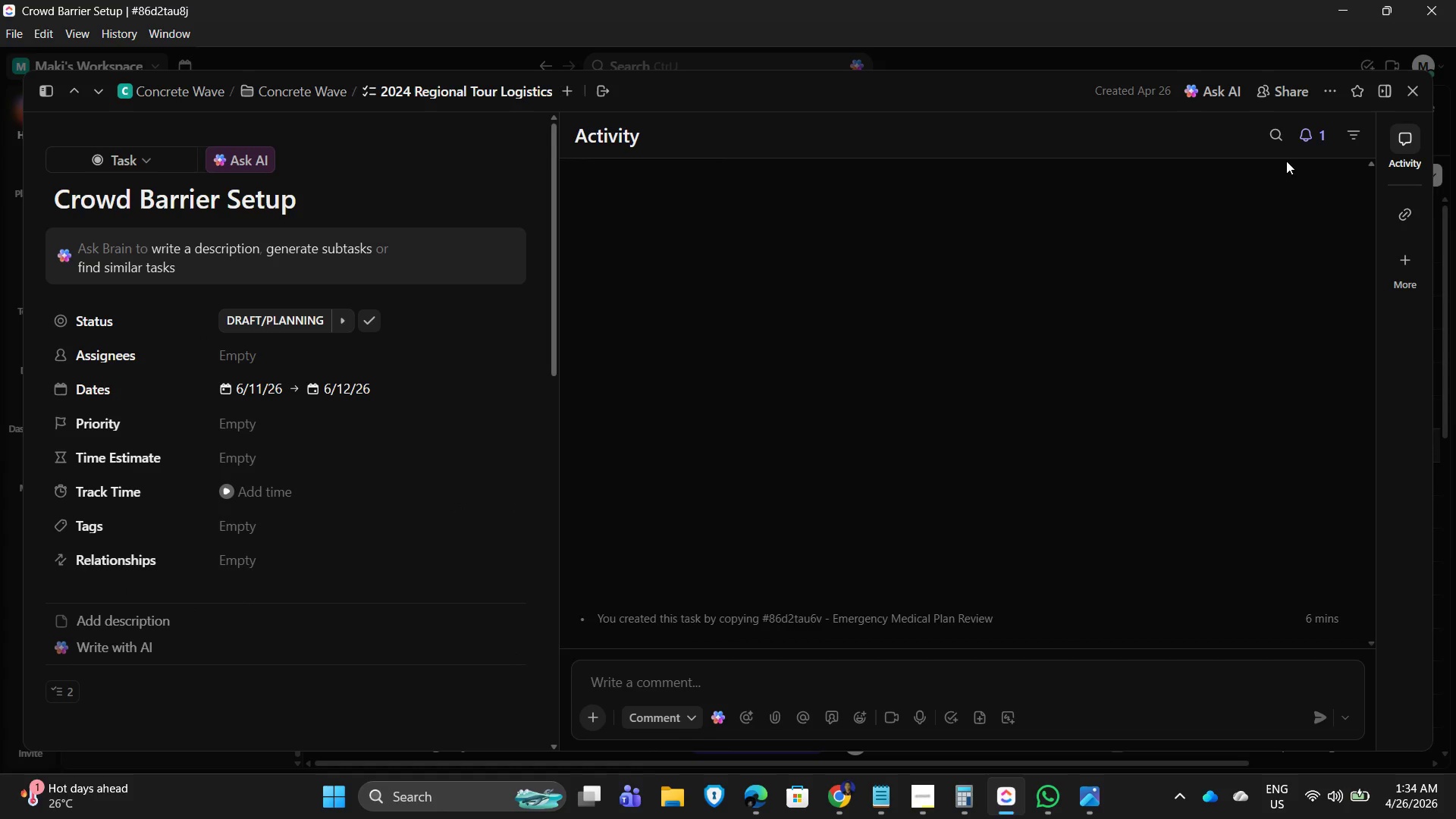 
left_click([1418, 91])
 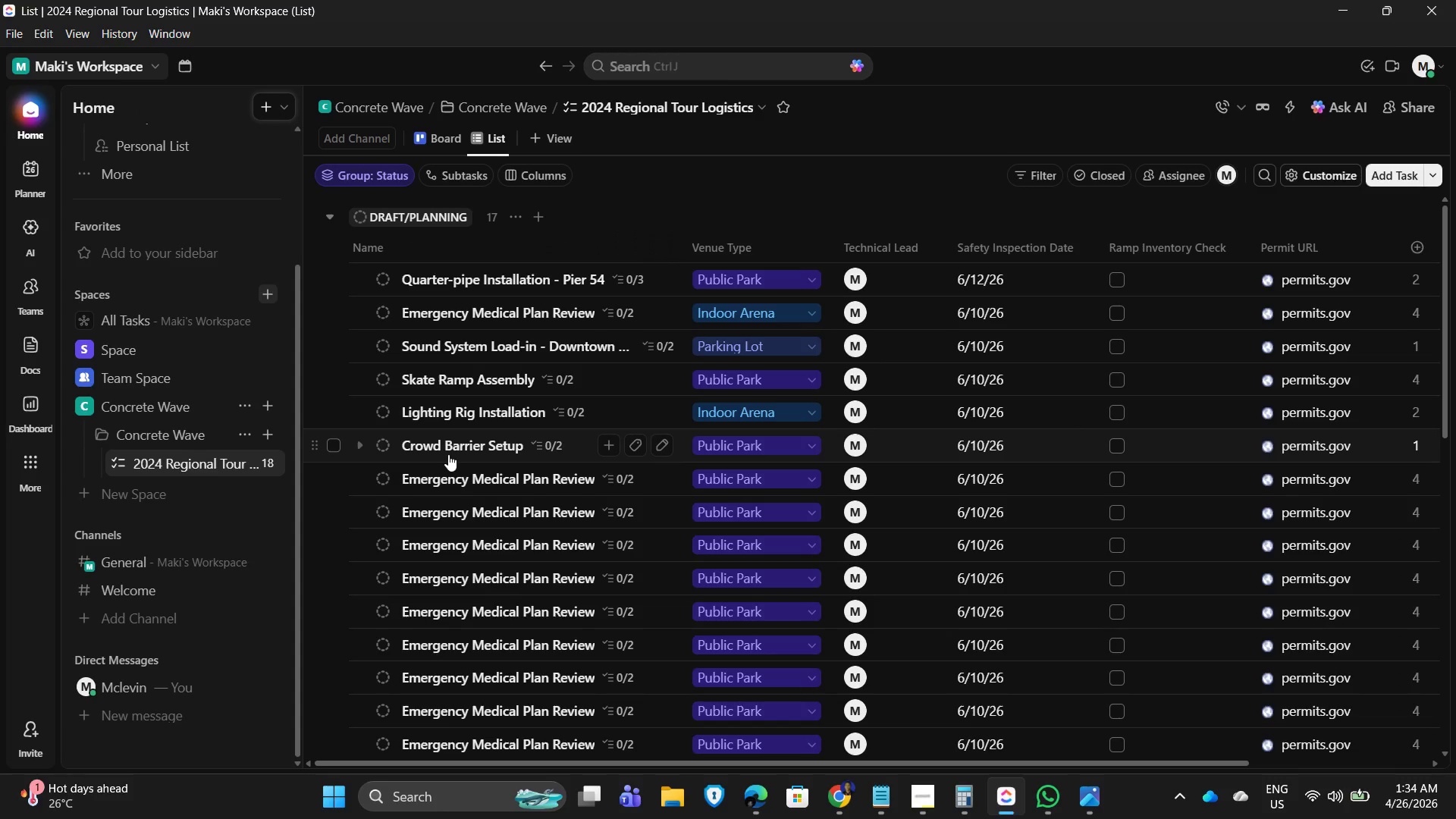 
wait(7.25)
 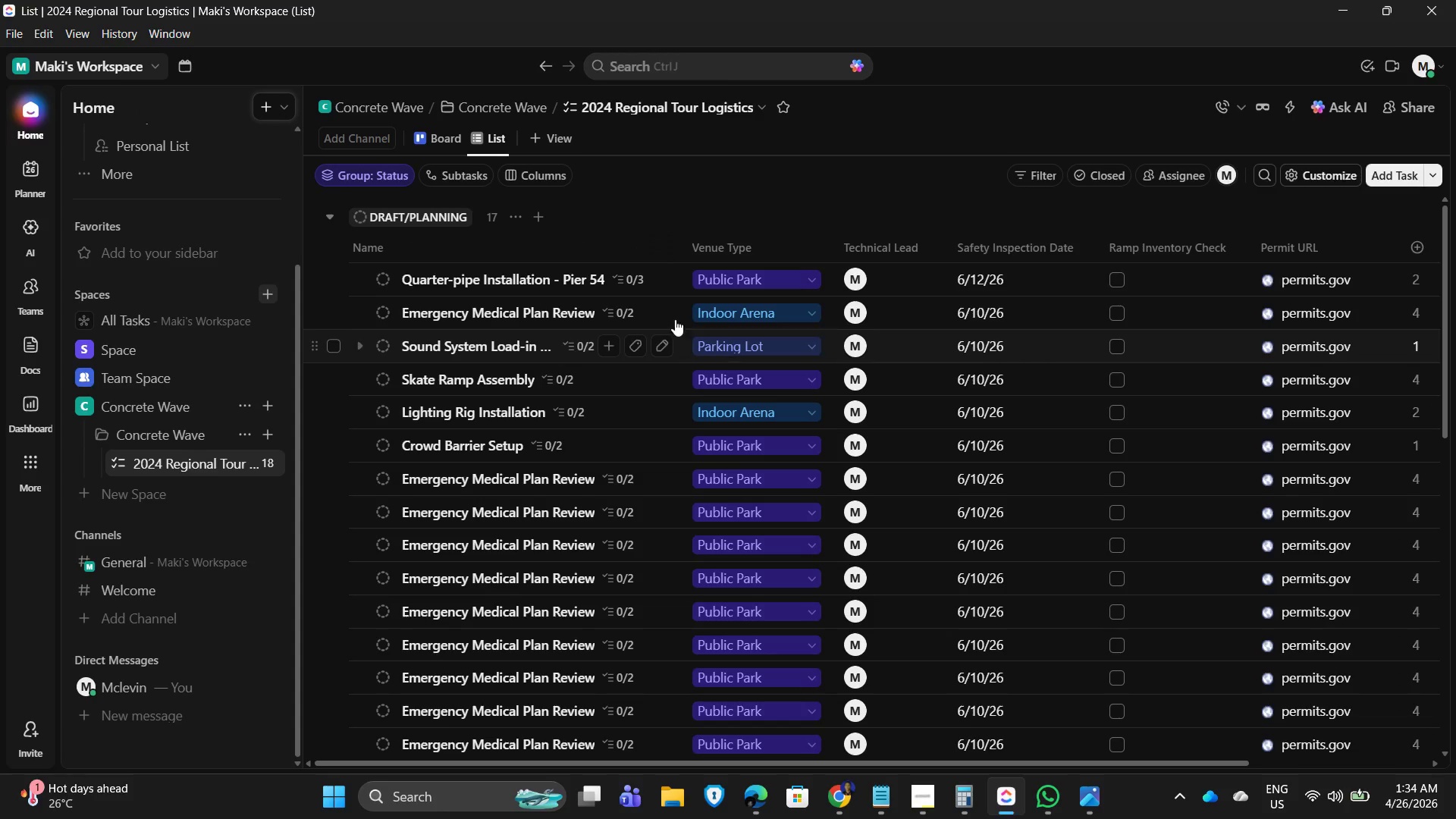 
left_click([448, 454])
 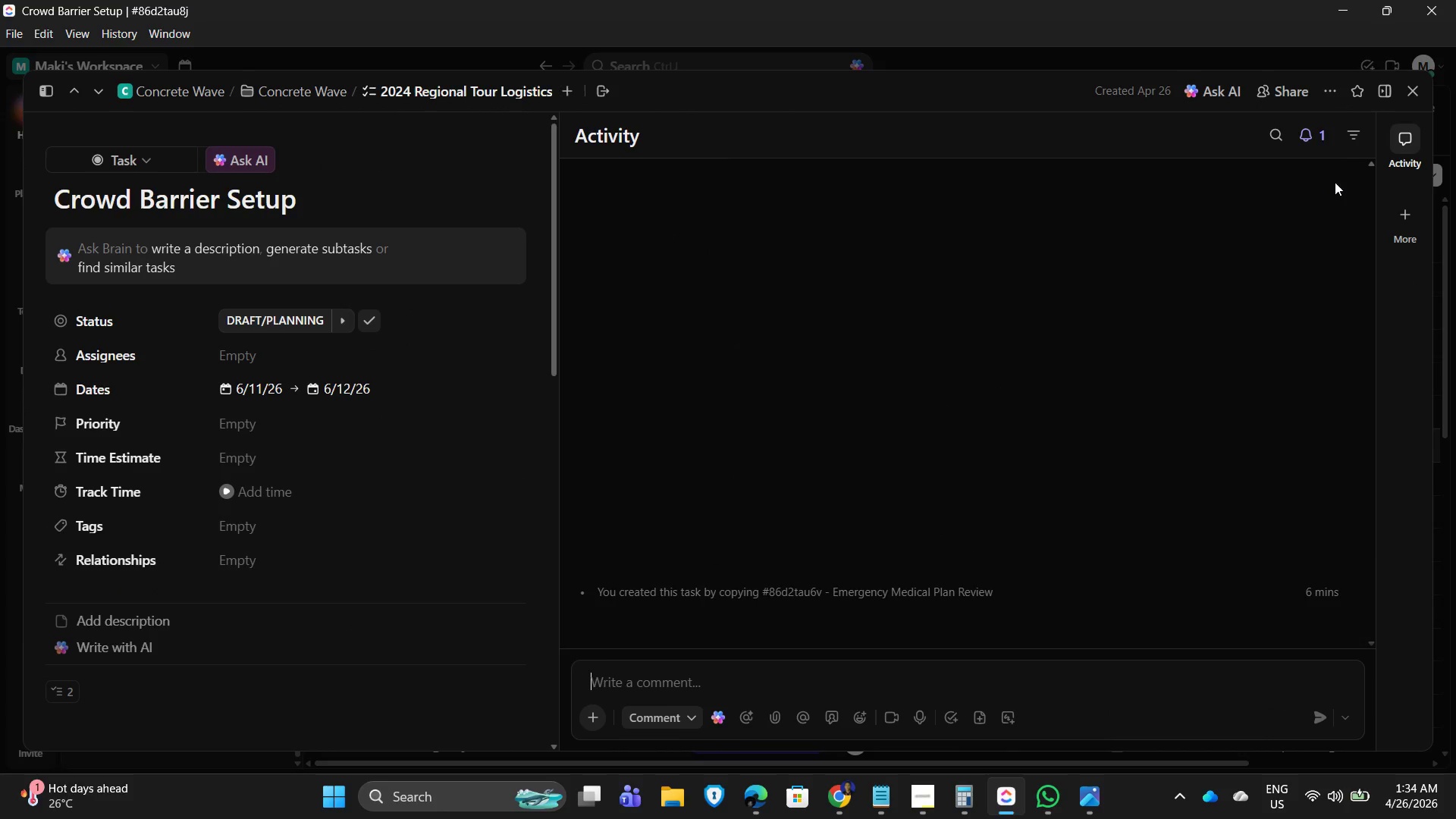 
left_click([1413, 90])
 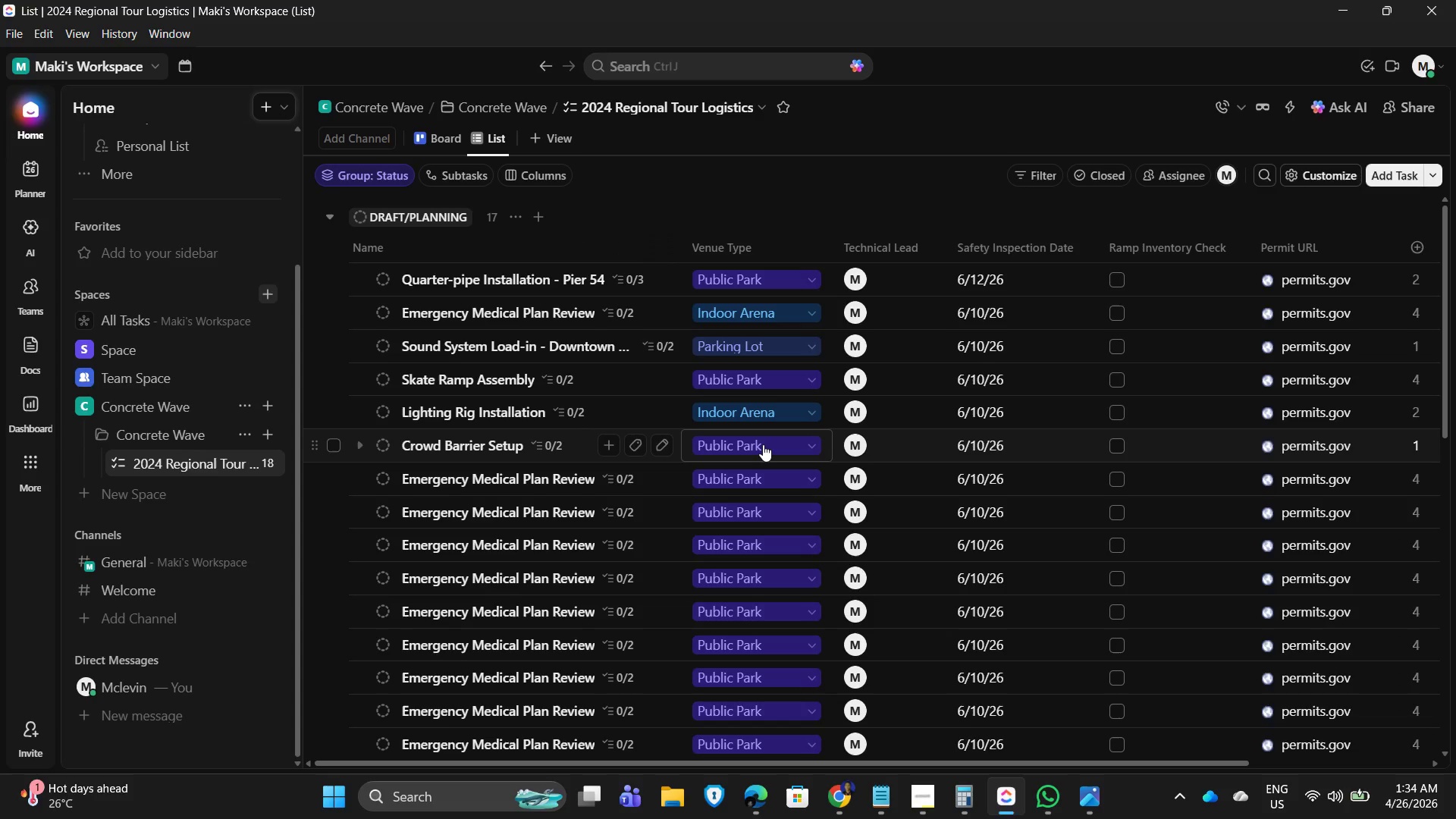 
wait(9.16)
 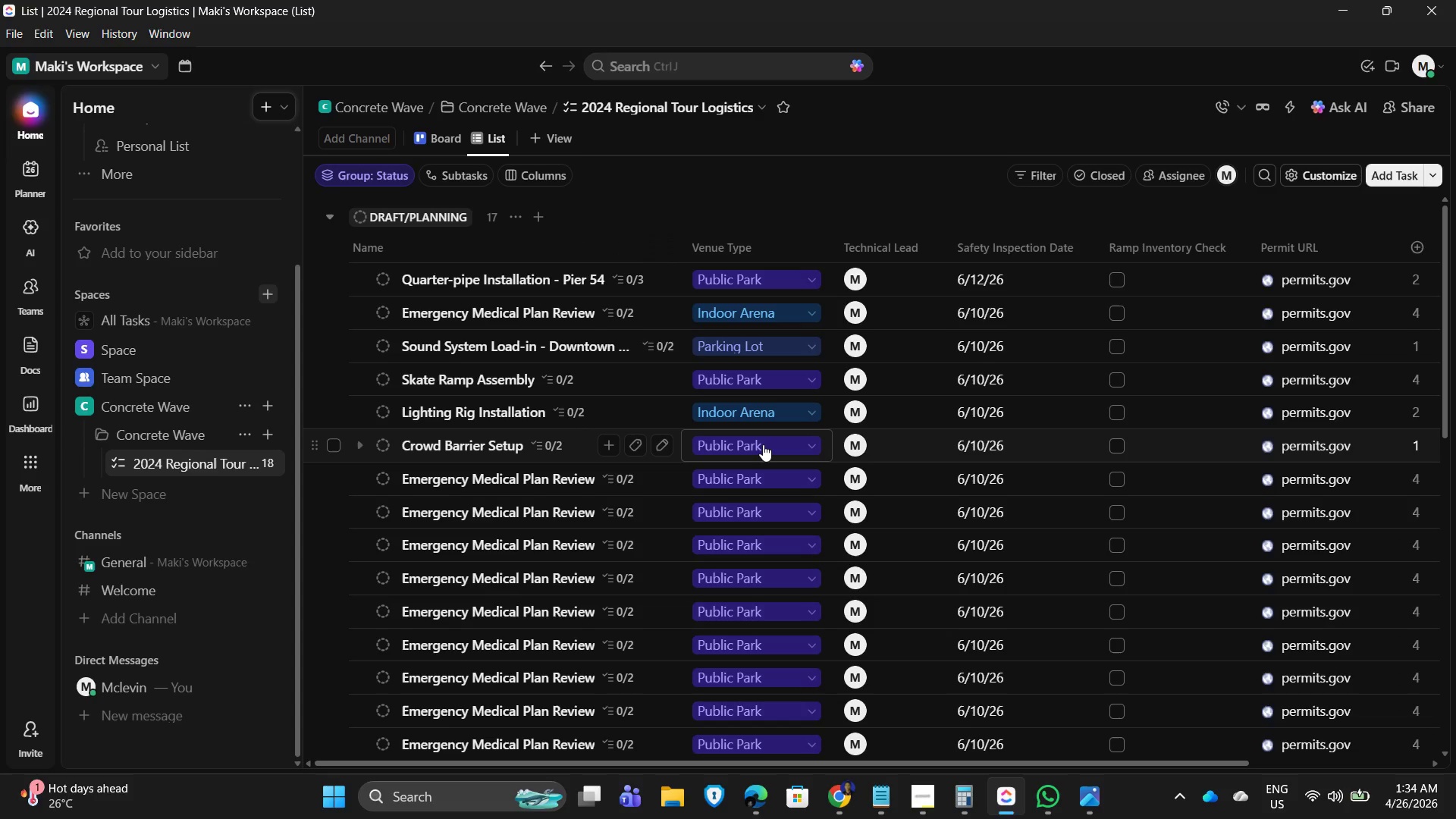 
left_click([441, 472])
 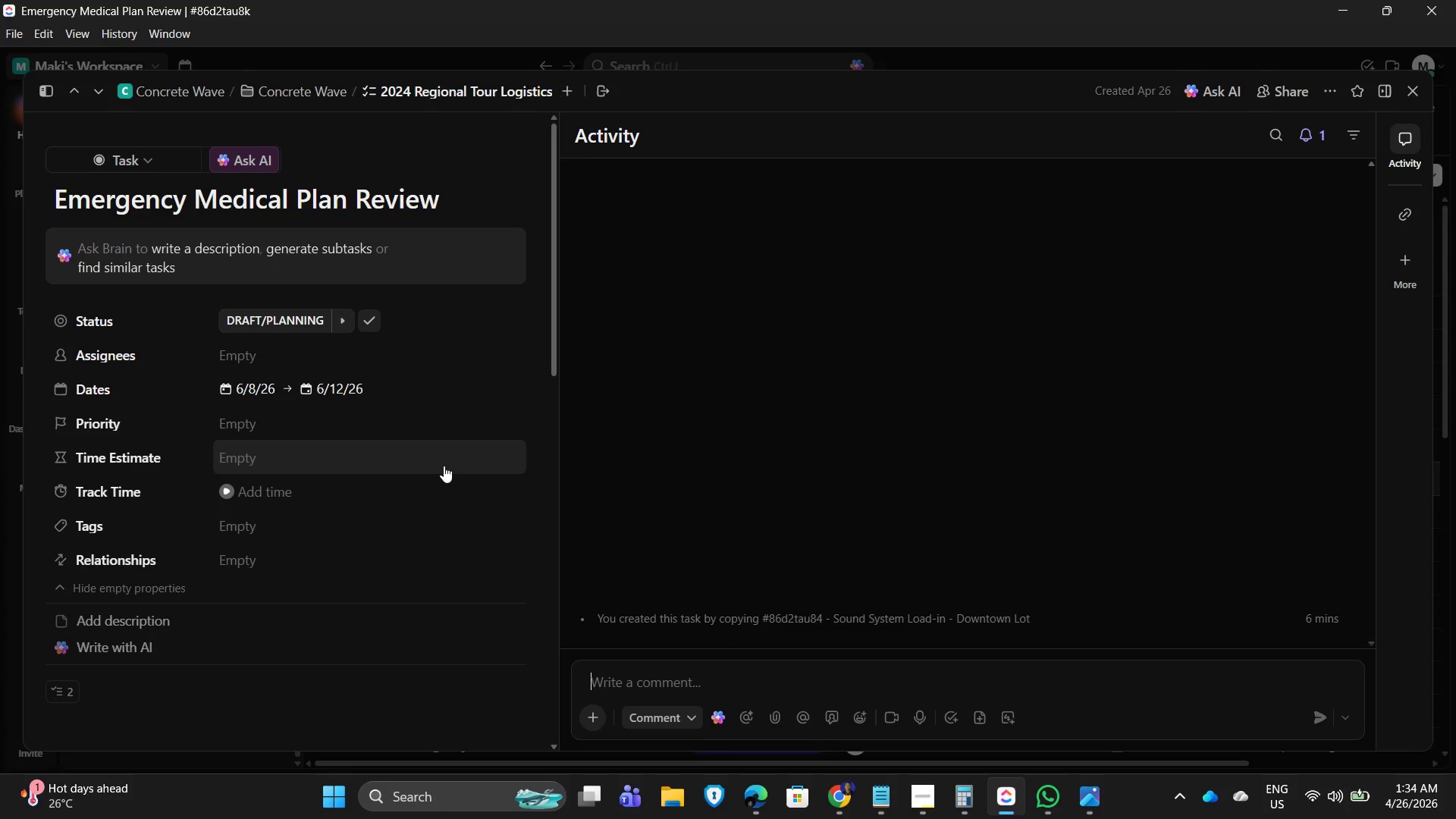 
wait(5.59)
 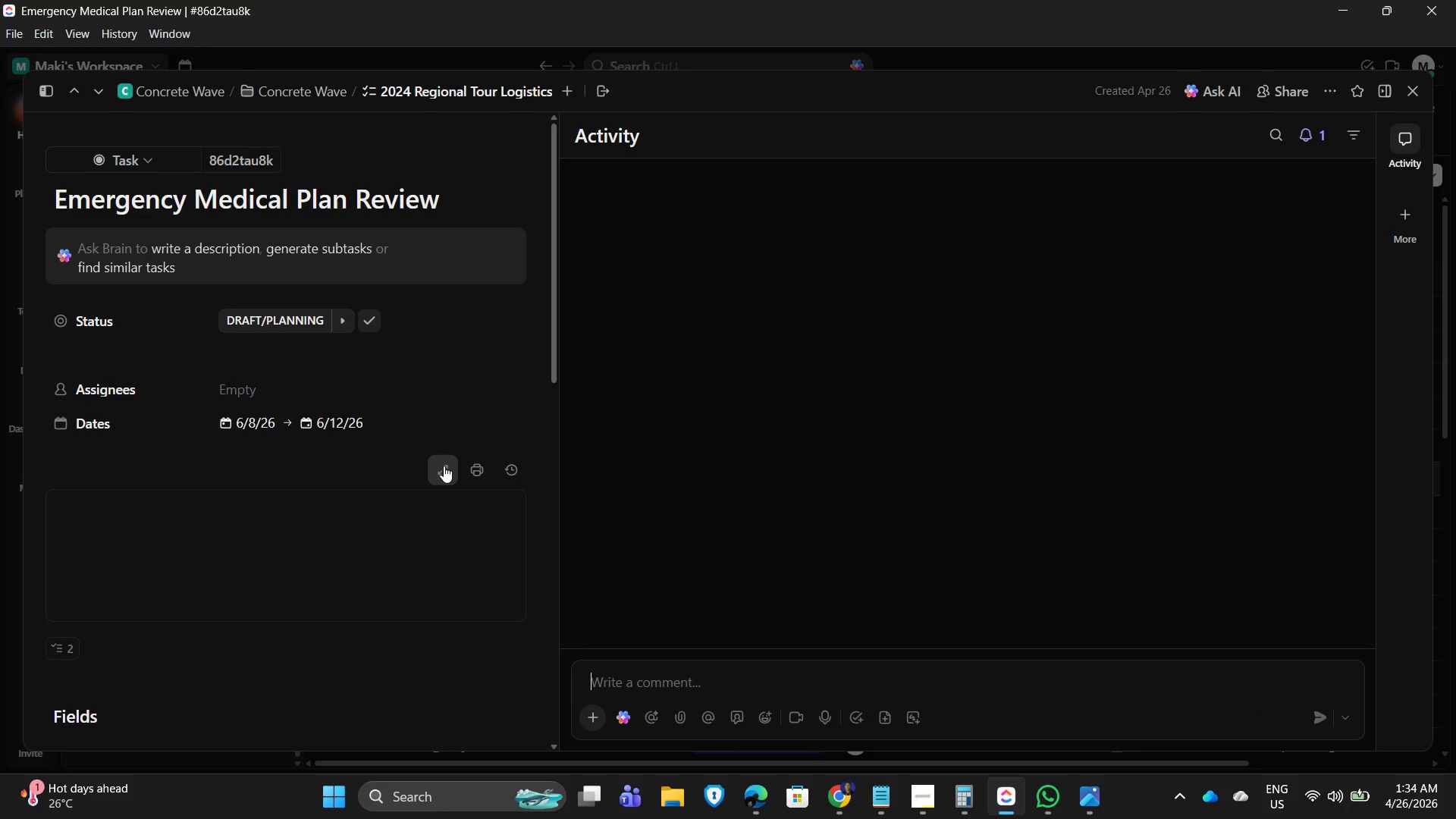 
left_click([439, 189])
 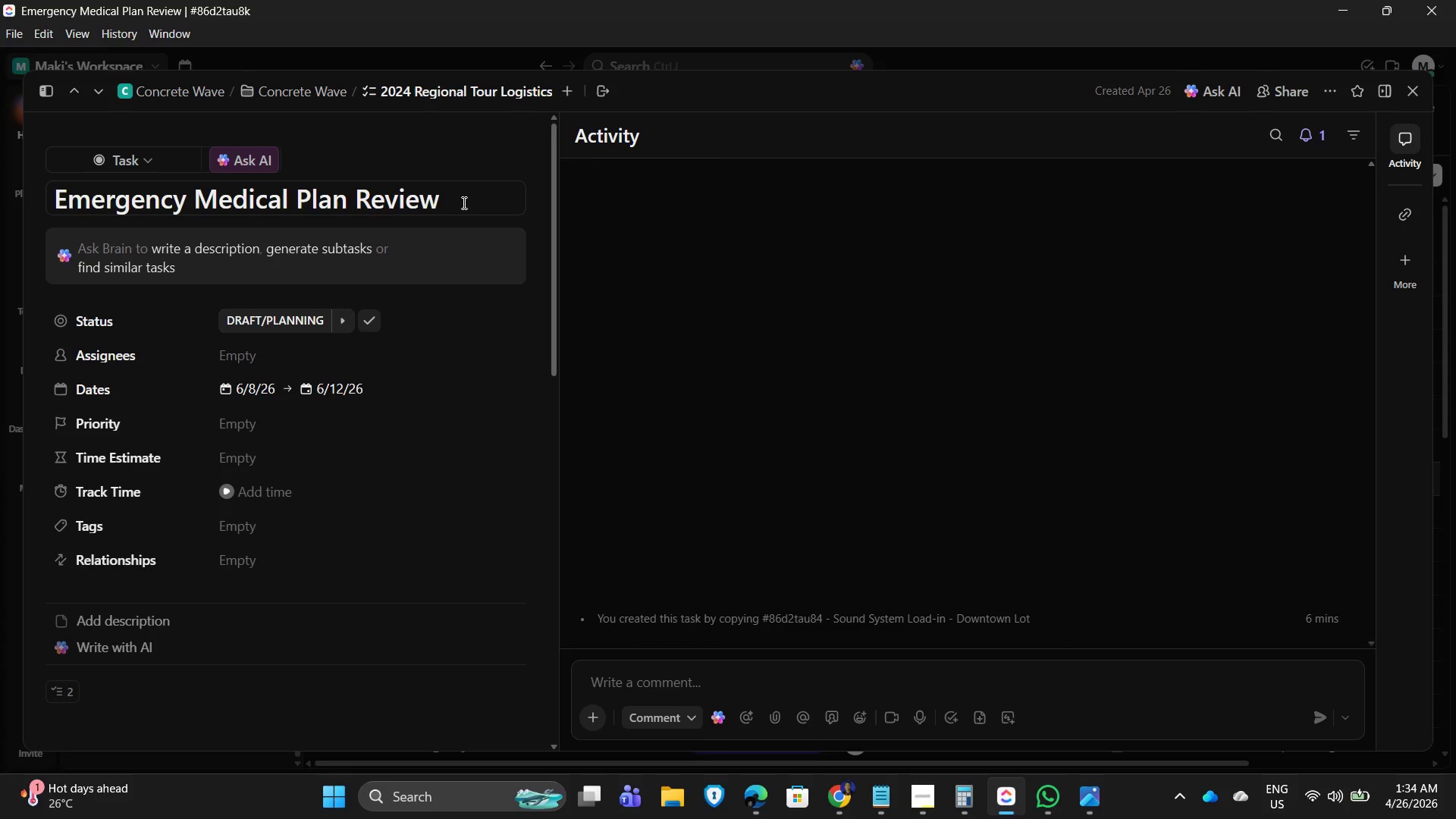 
key(Control+A)
 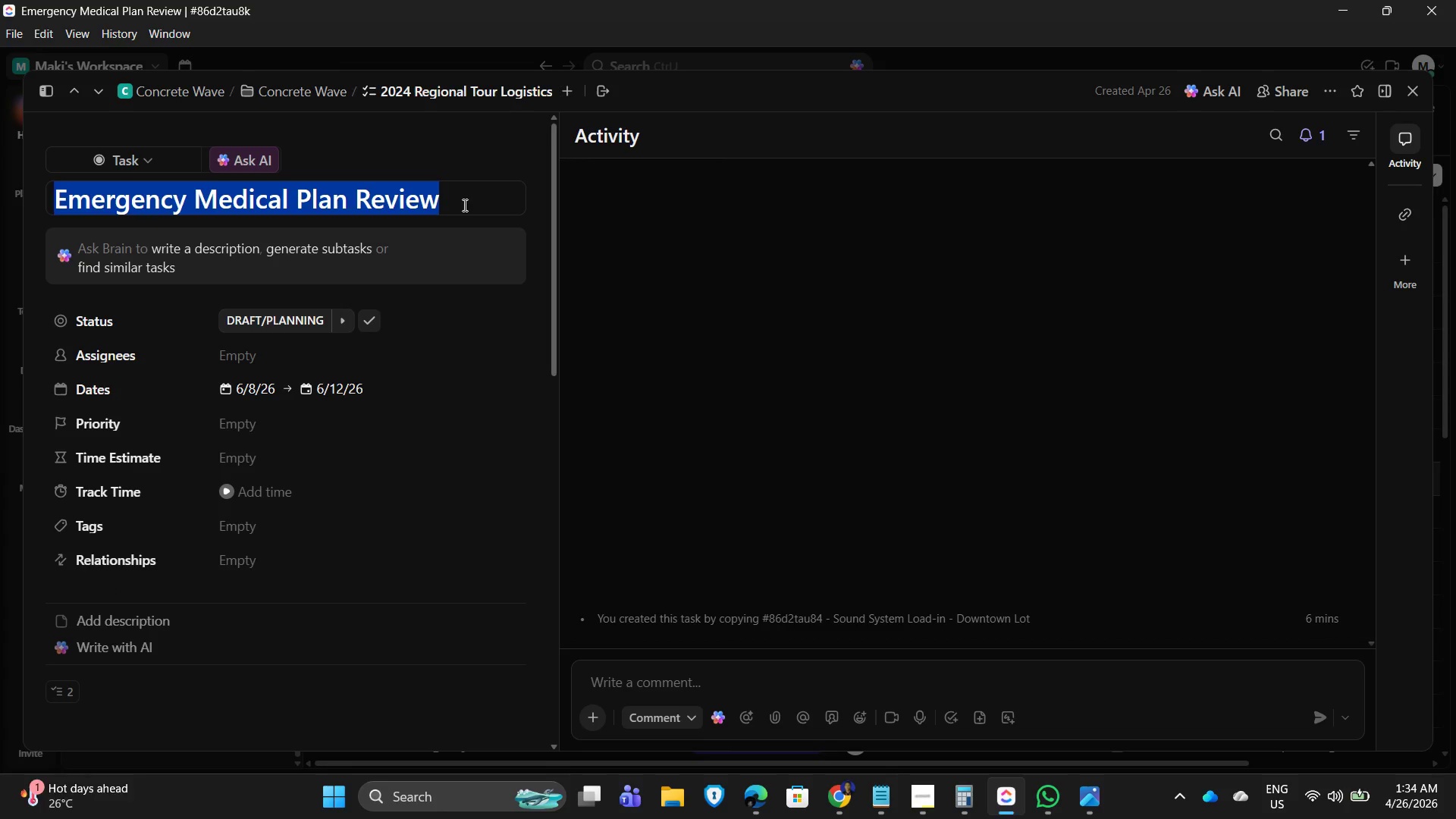 
key(Backspace)
type(Vendor Booth Layout)
 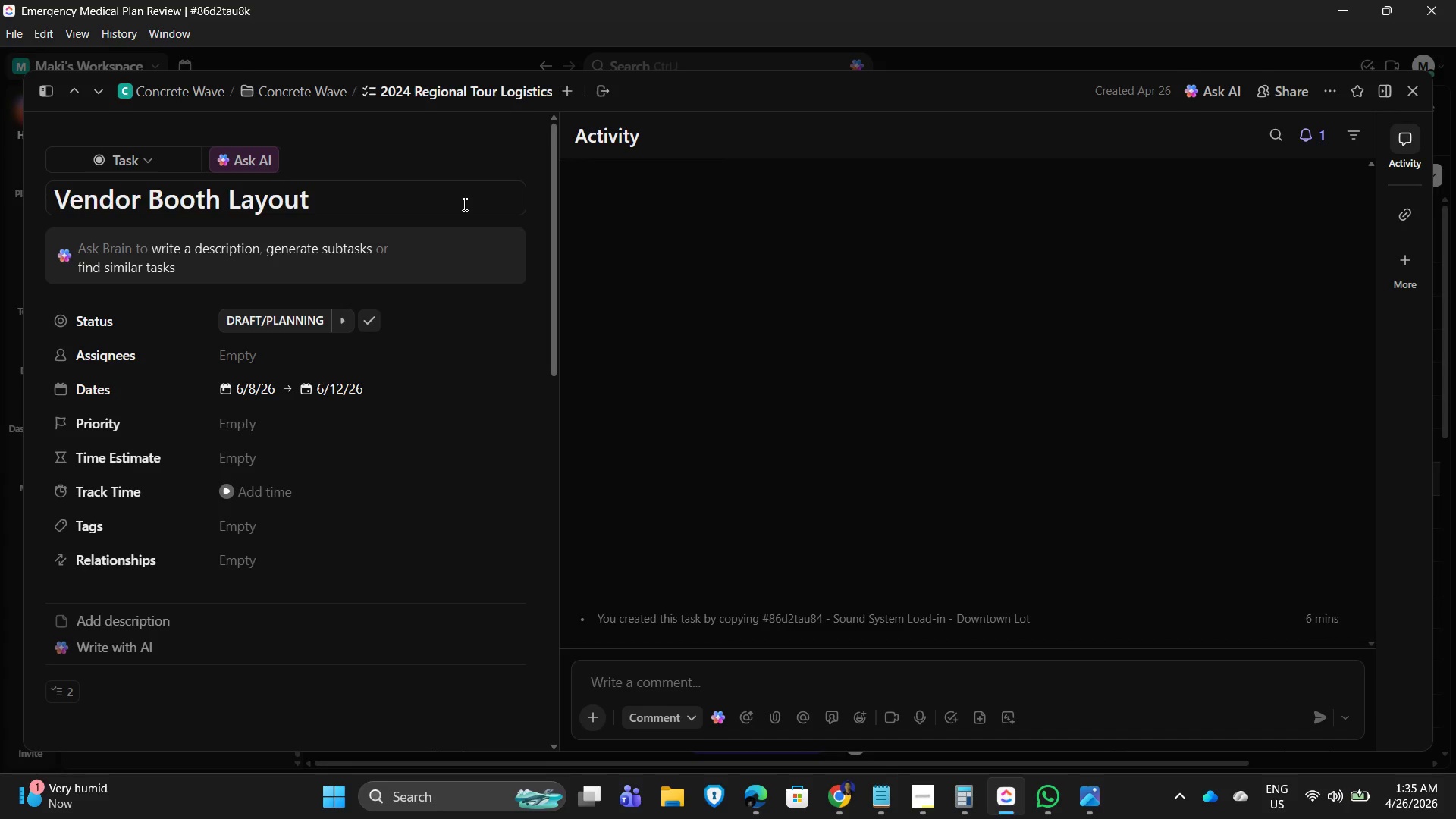 
wait(6.97)
 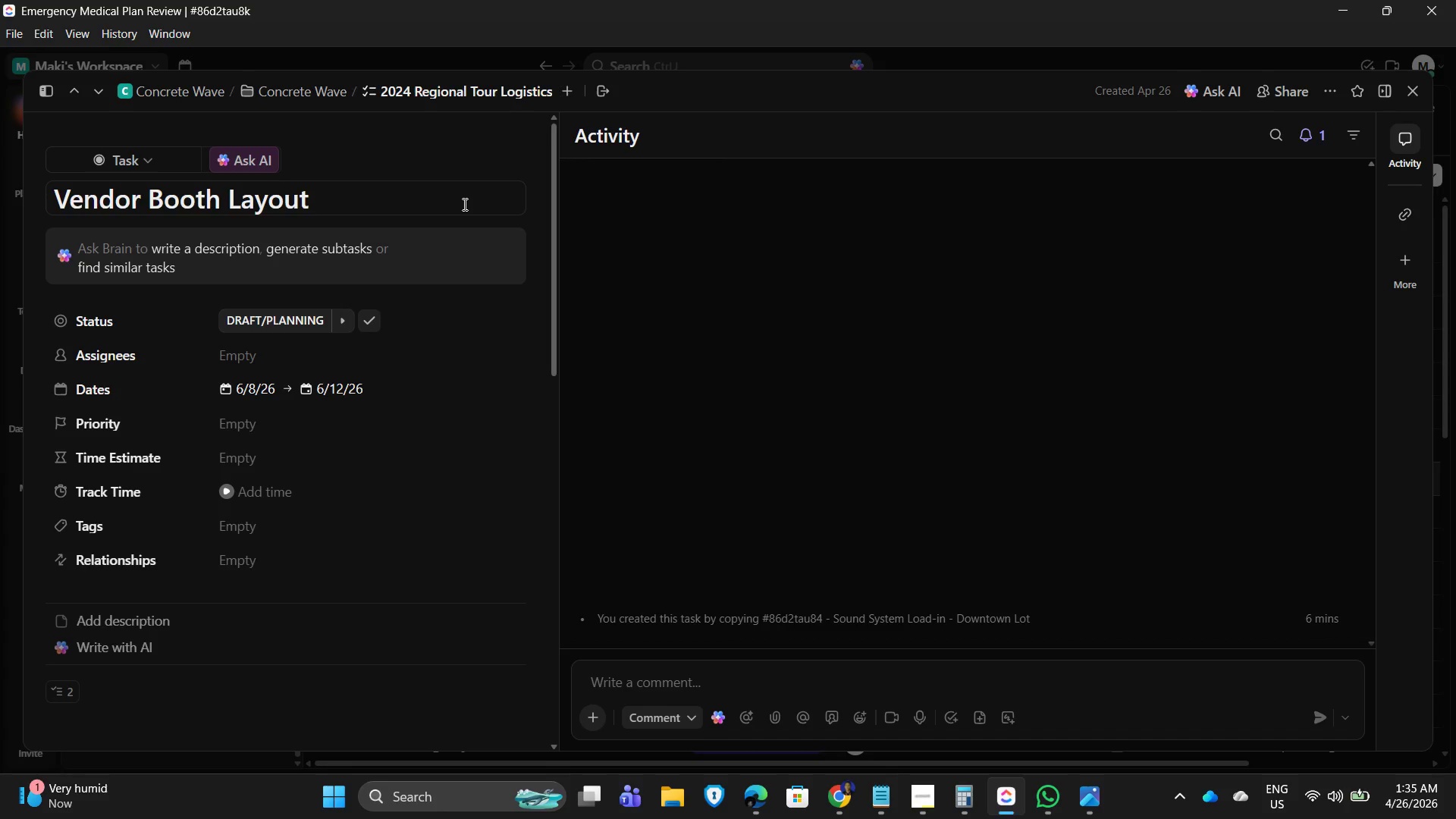 
scroll: coordinate [396, 440], scroll_direction: down, amount: 6.0
 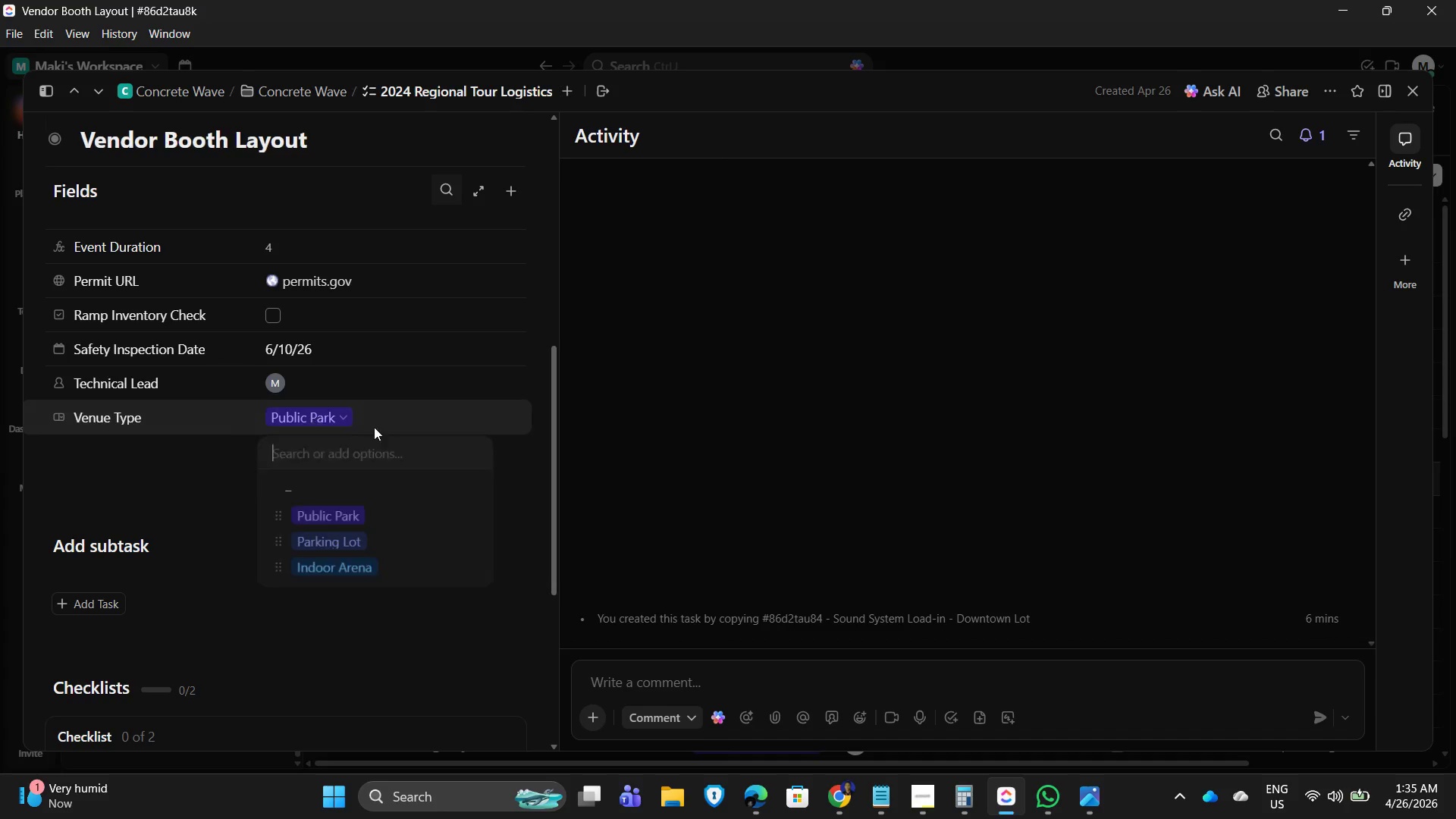 
left_click([350, 541])
 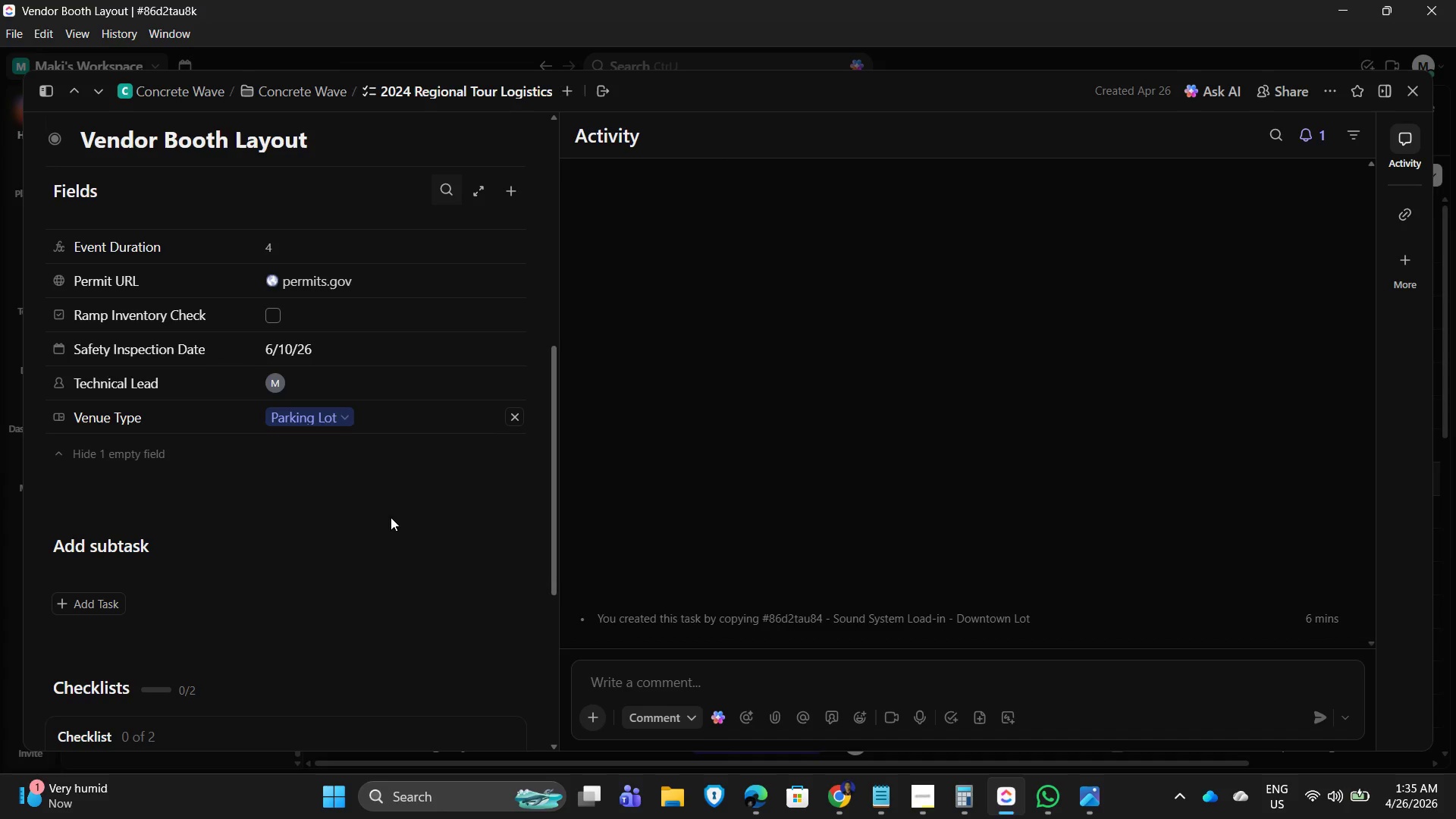 
scroll: coordinate [262, 506], scroll_direction: down, amount: 6.0
 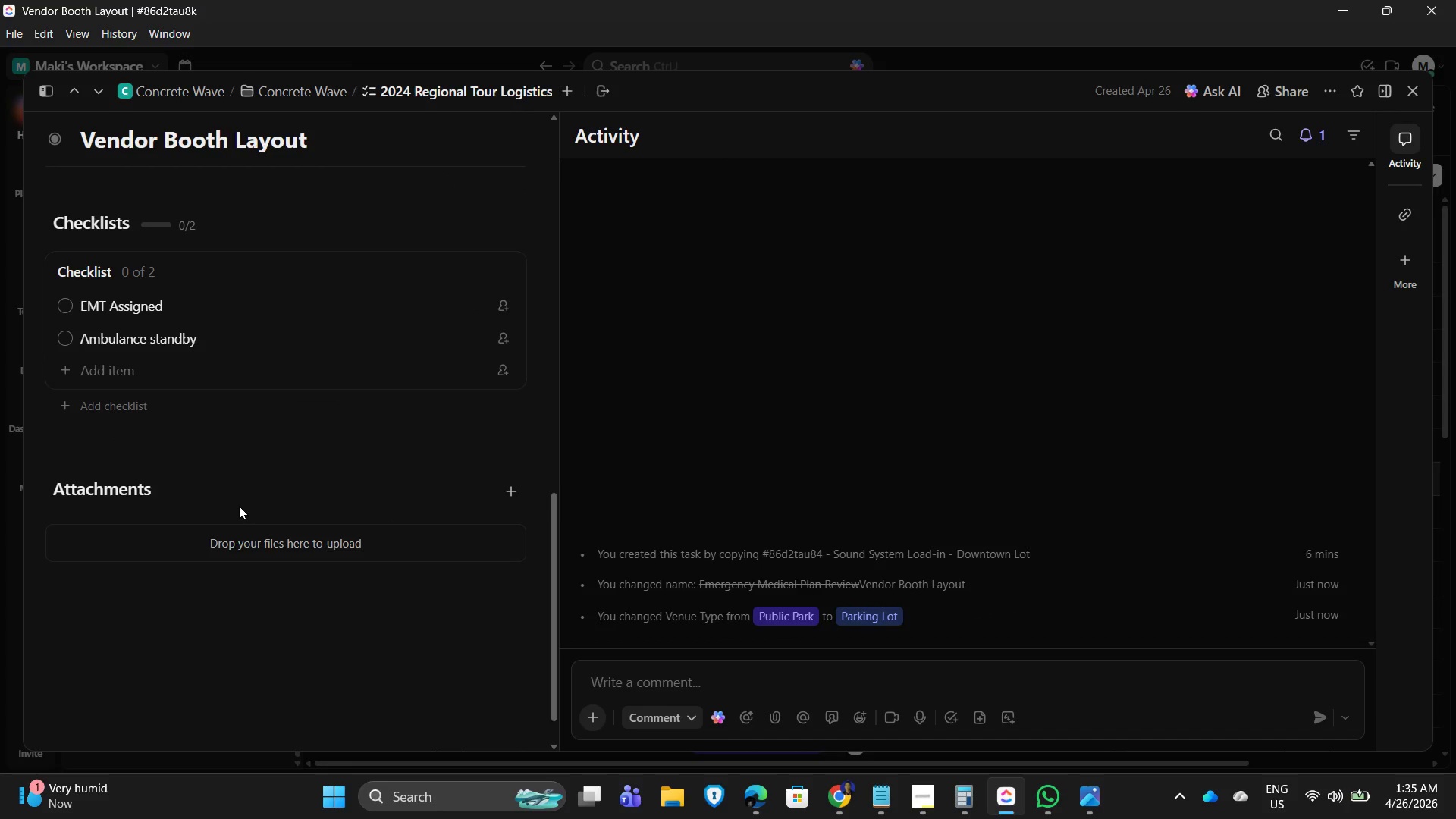 
scroll: coordinate [297, 486], scroll_direction: up, amount: 6.0
 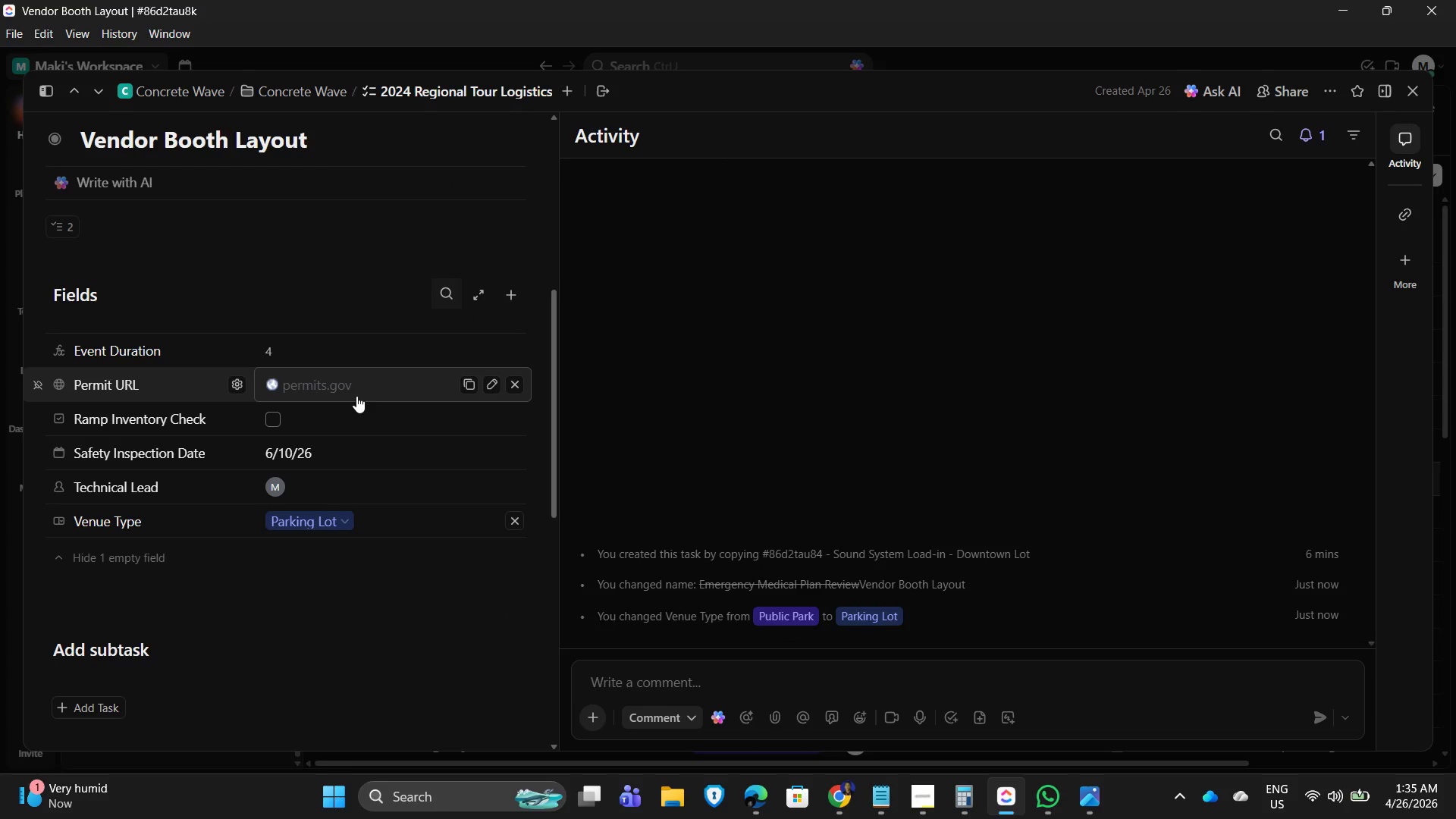 
scroll: coordinate [305, 654], scroll_direction: down, amount: 3.0
 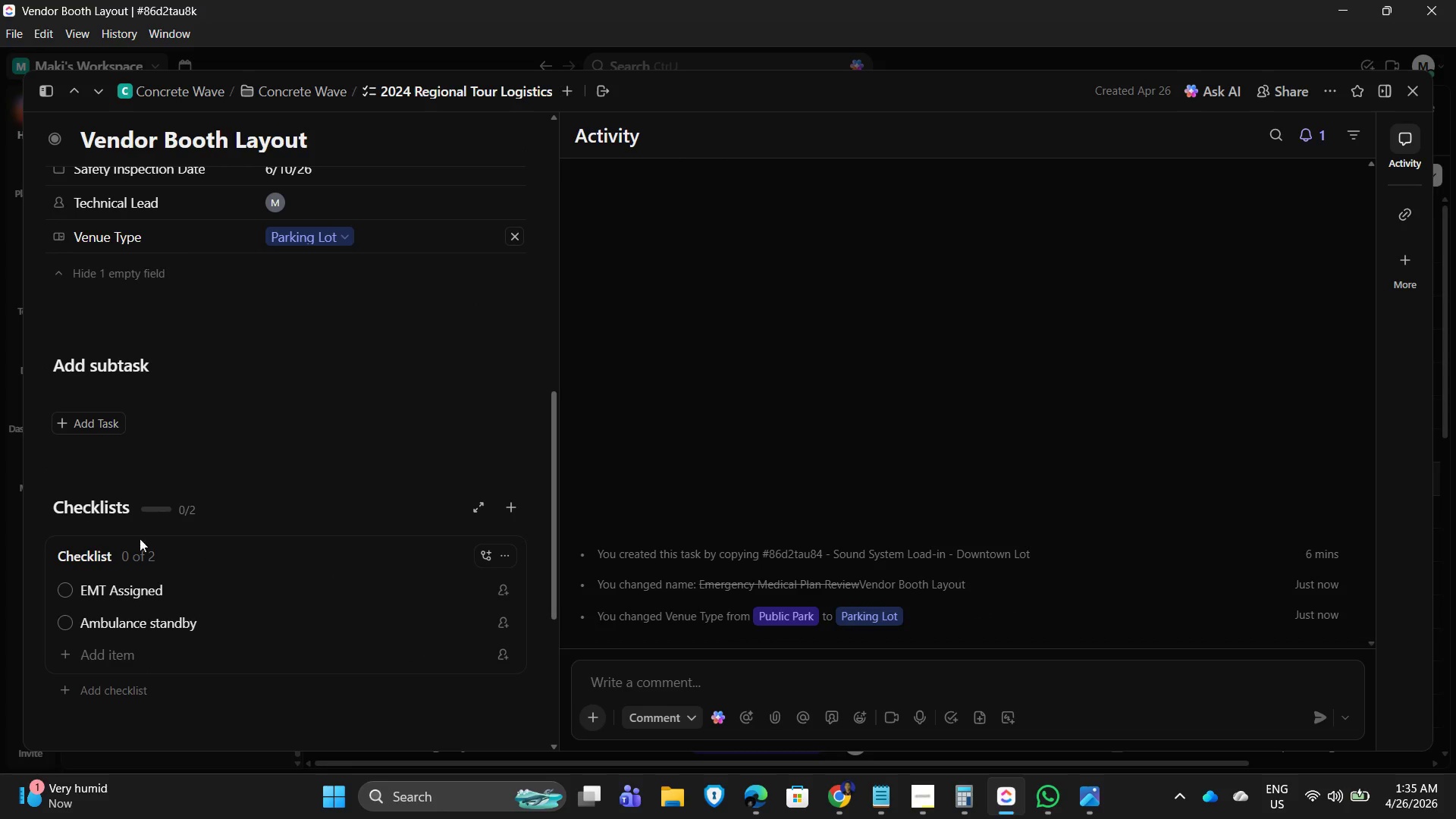 
scroll: coordinate [252, 595], scroll_direction: up, amount: 1.0
 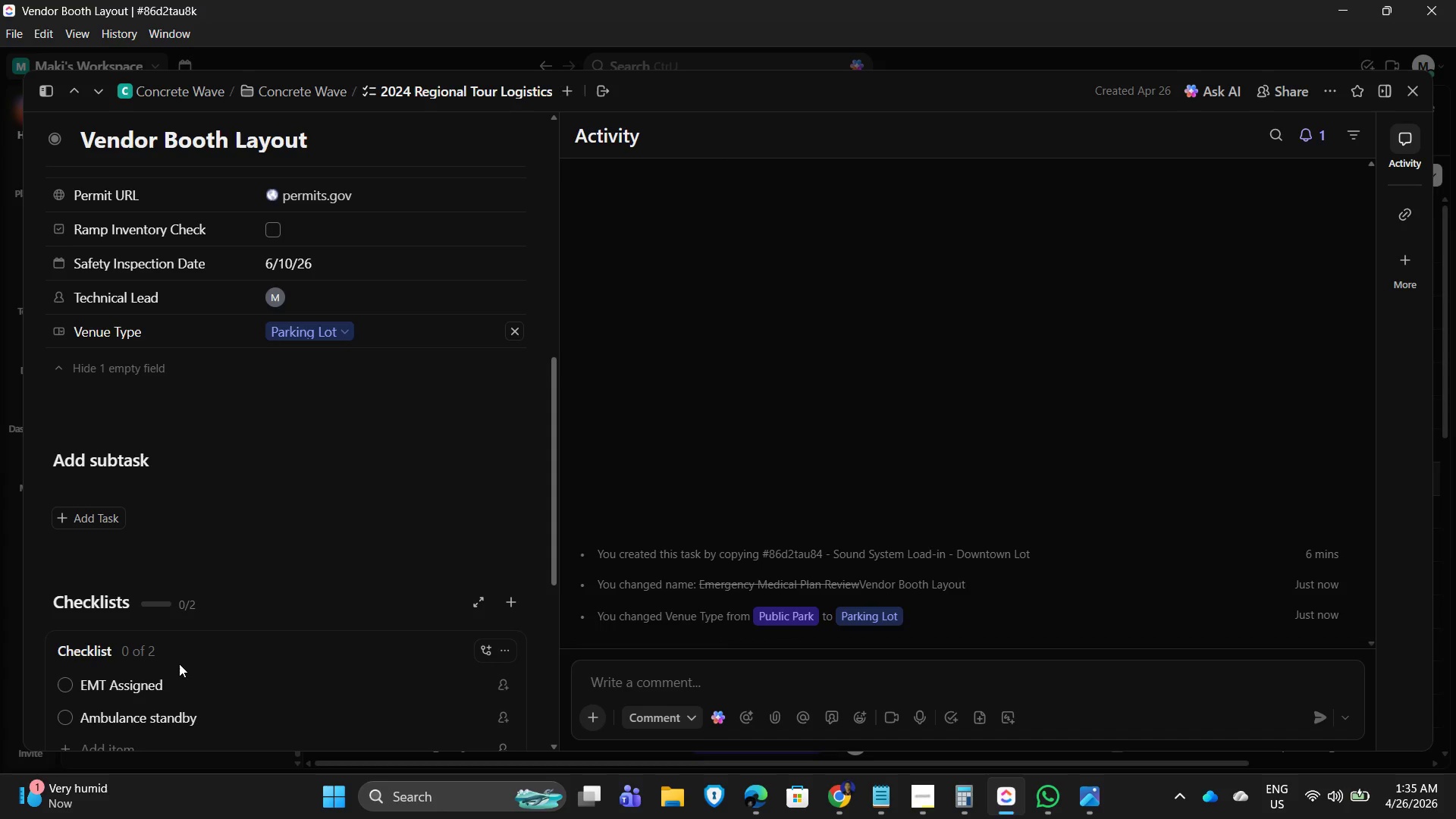 
left_click([177, 671])
 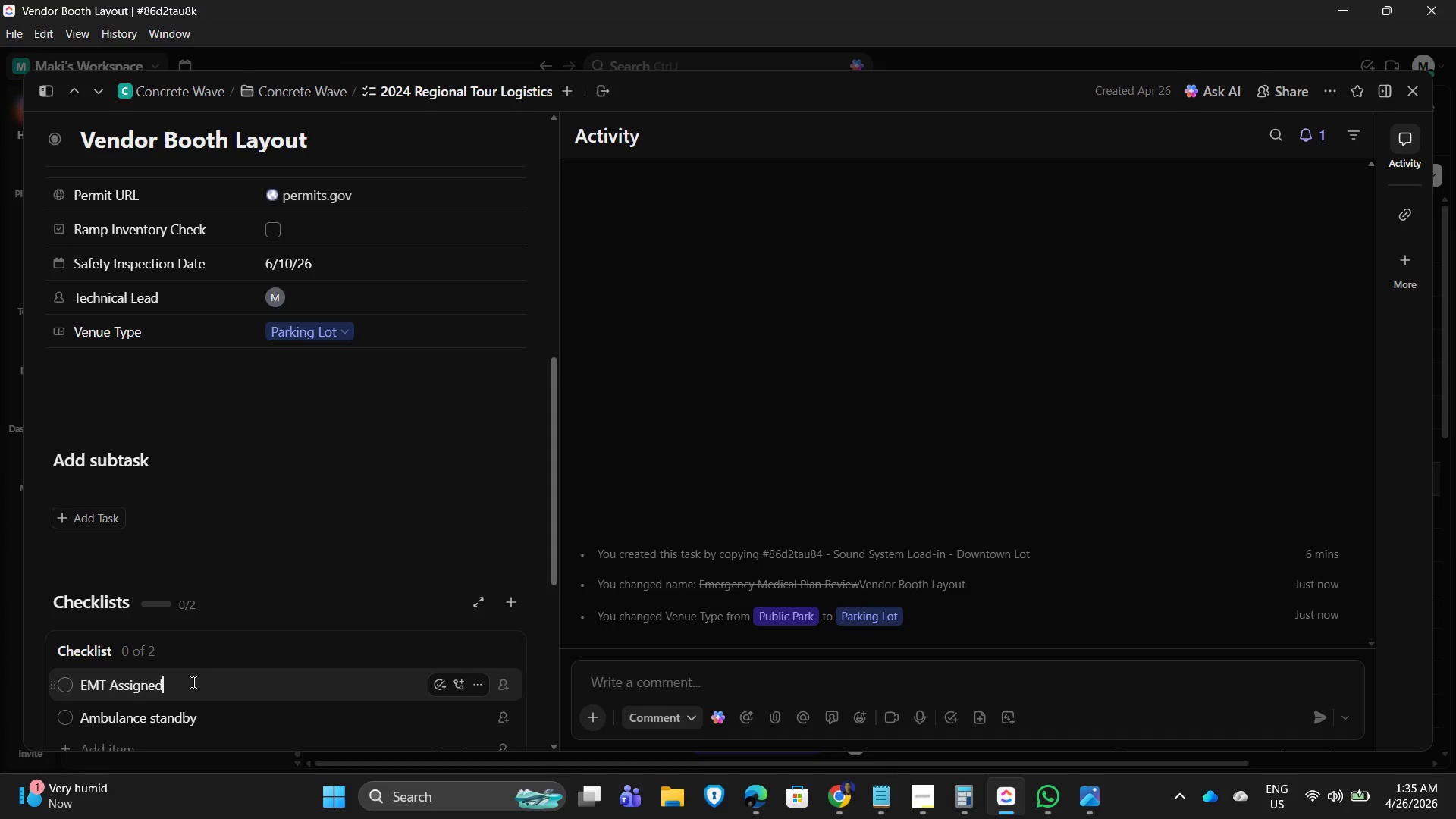 
left_click_drag(start_coordinate=[186, 686], to_coordinate=[75, 670])
 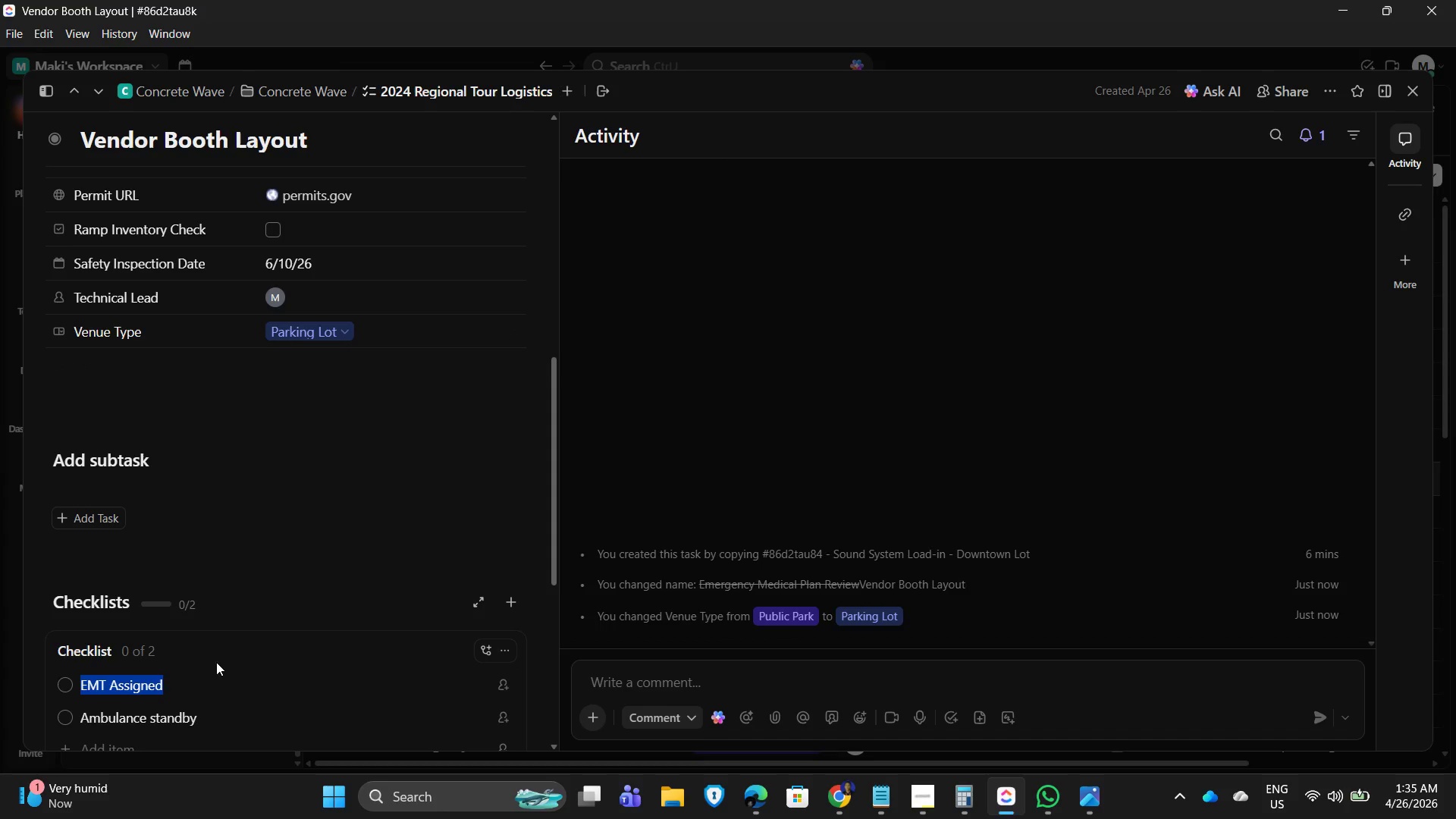 
type(Vendor sk)
key(Backspace)
type(lots mapped)
 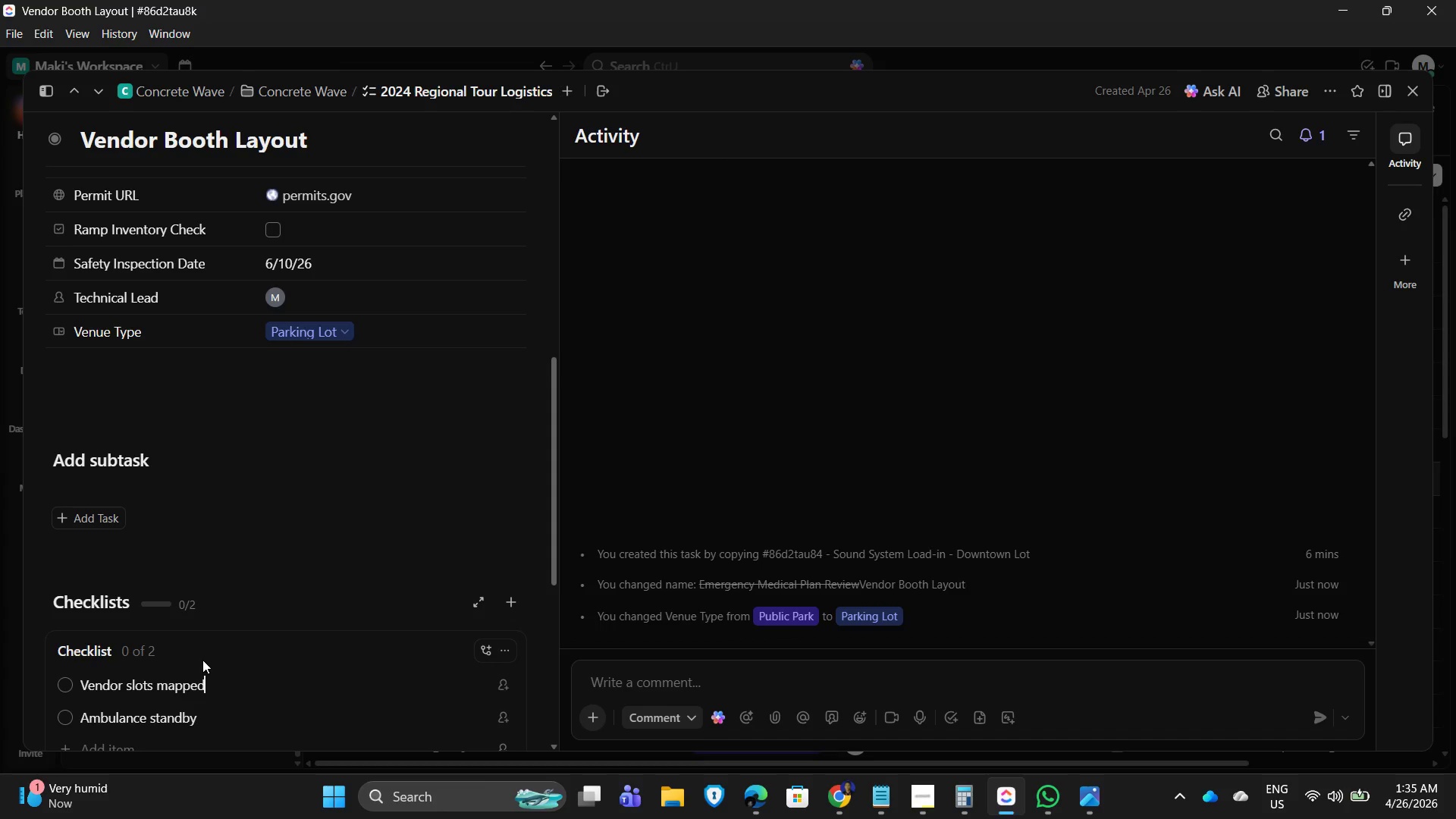 
key(Enter)
 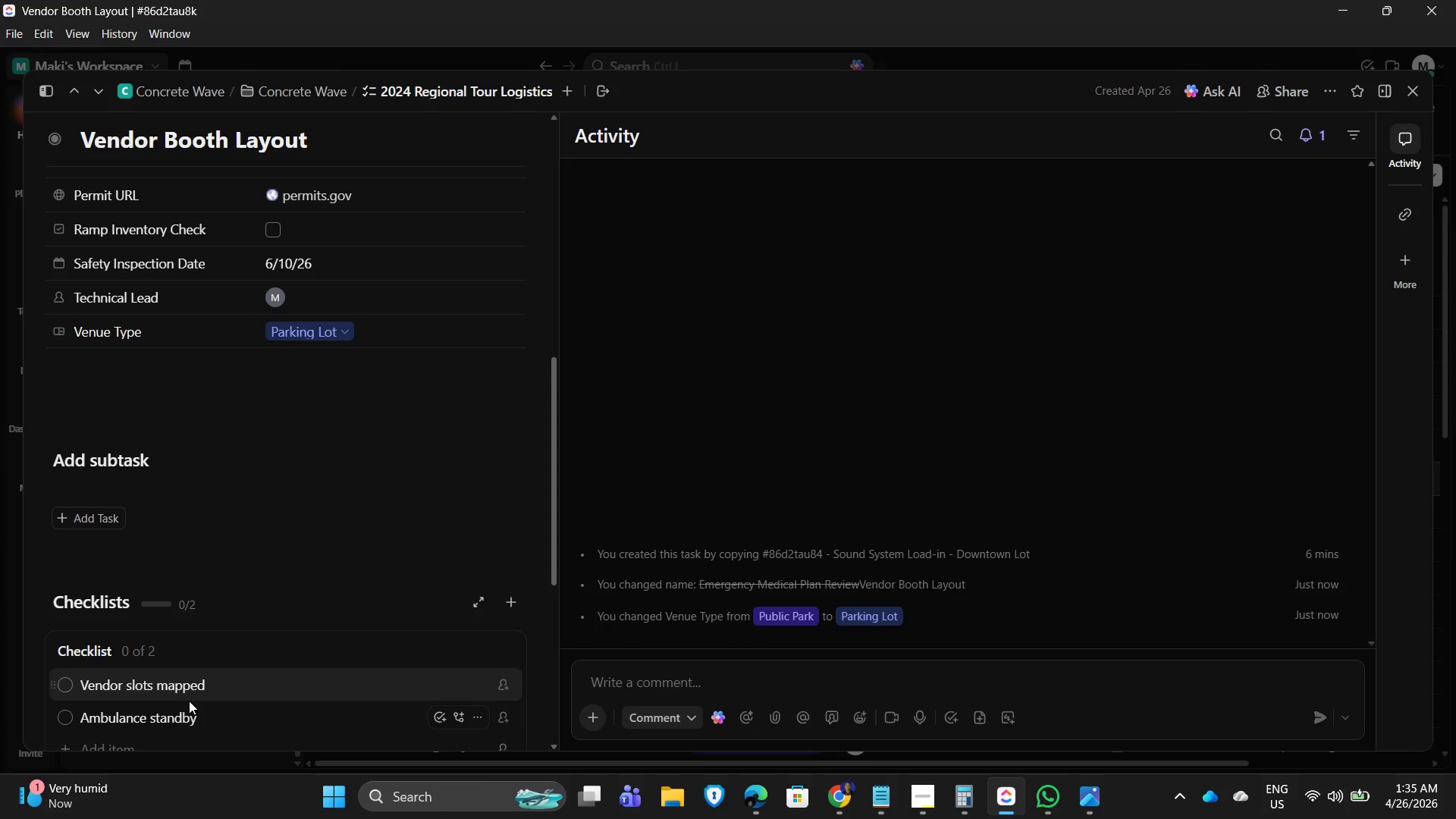 
left_click_drag(start_coordinate=[206, 717], to_coordinate=[209, 715])
 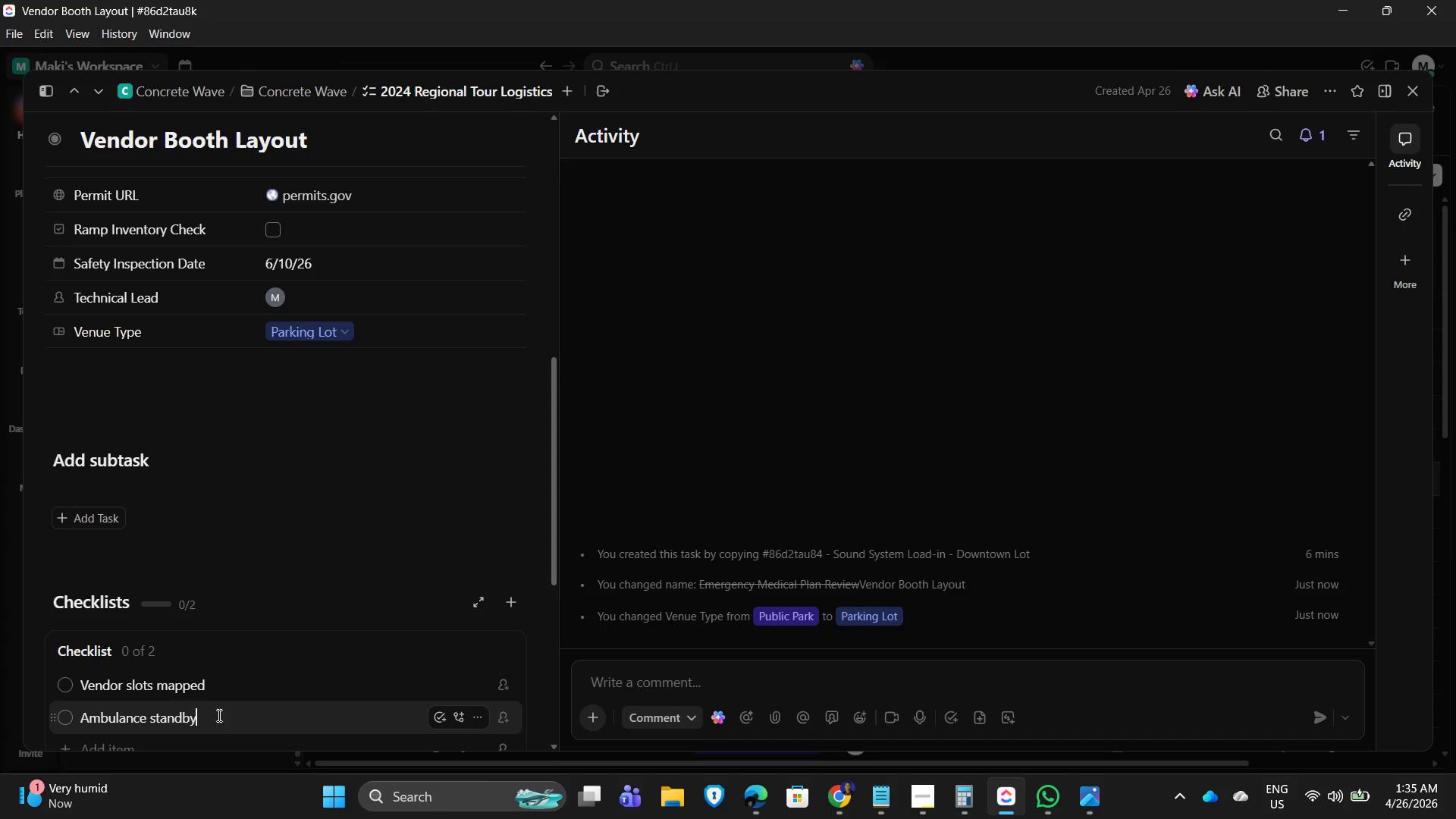 
left_click_drag(start_coordinate=[190, 714], to_coordinate=[58, 711])
 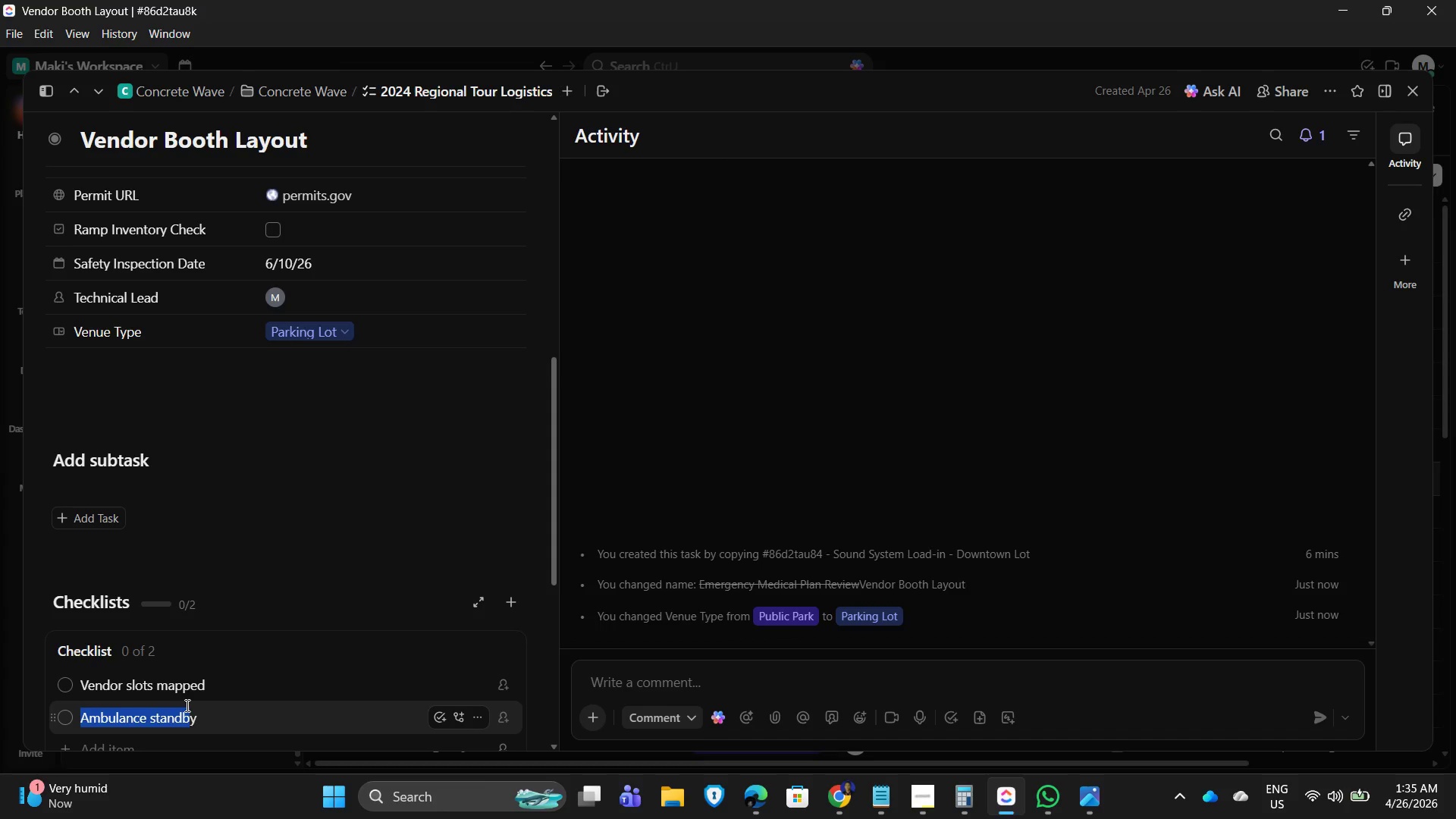 
type(Spacing approved)
 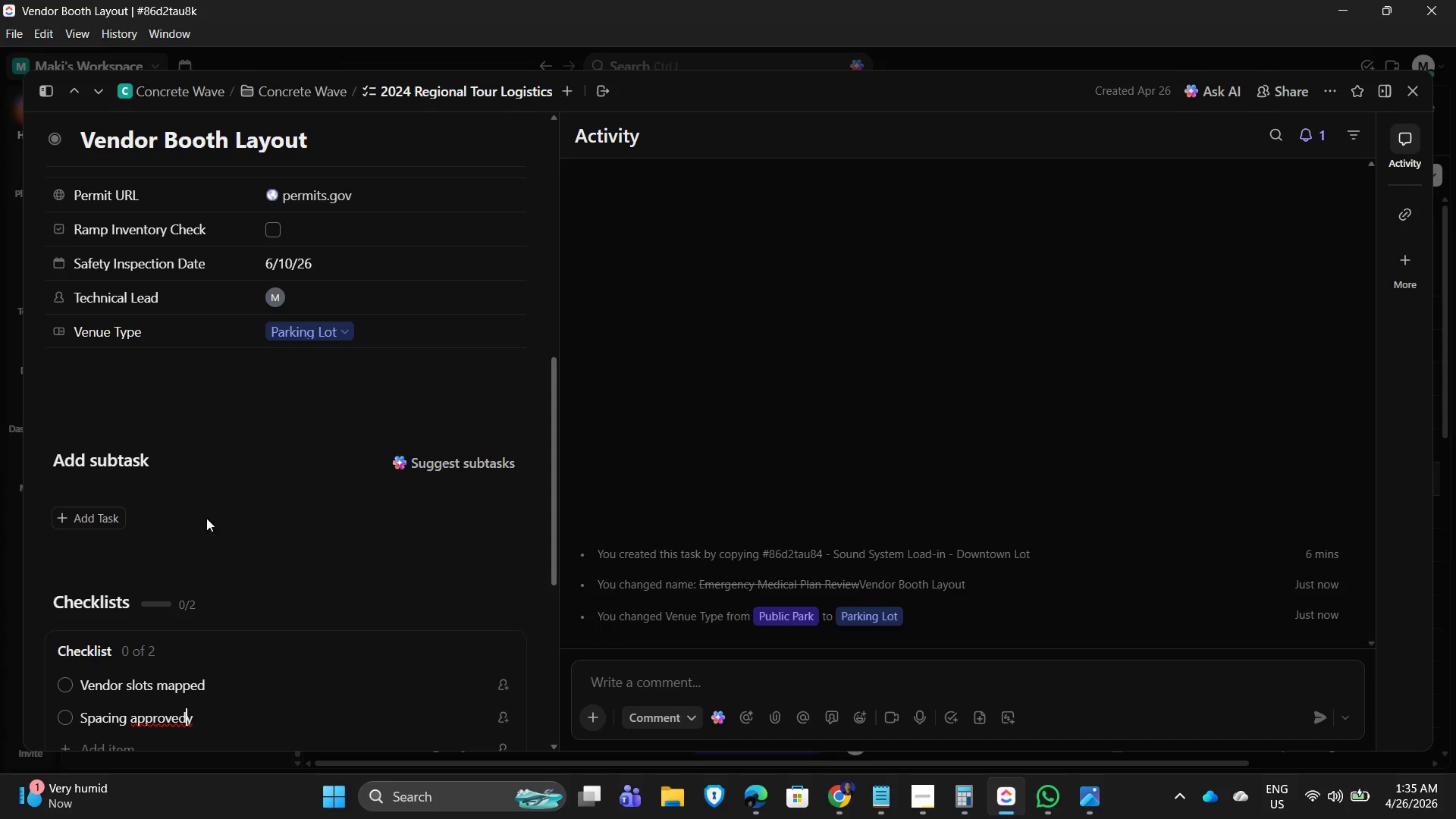 
left_click([266, 531])
 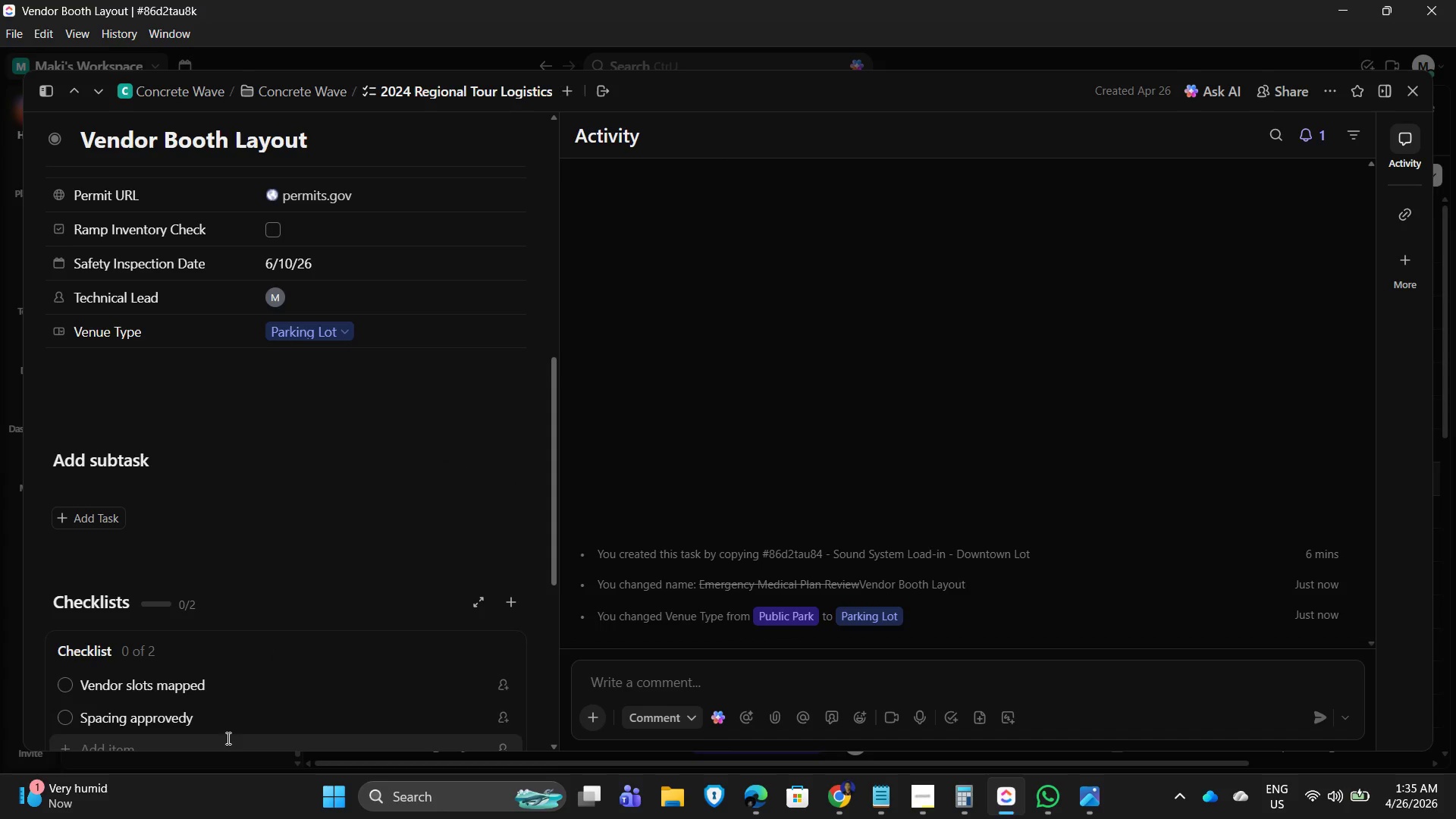 
left_click([221, 720])
 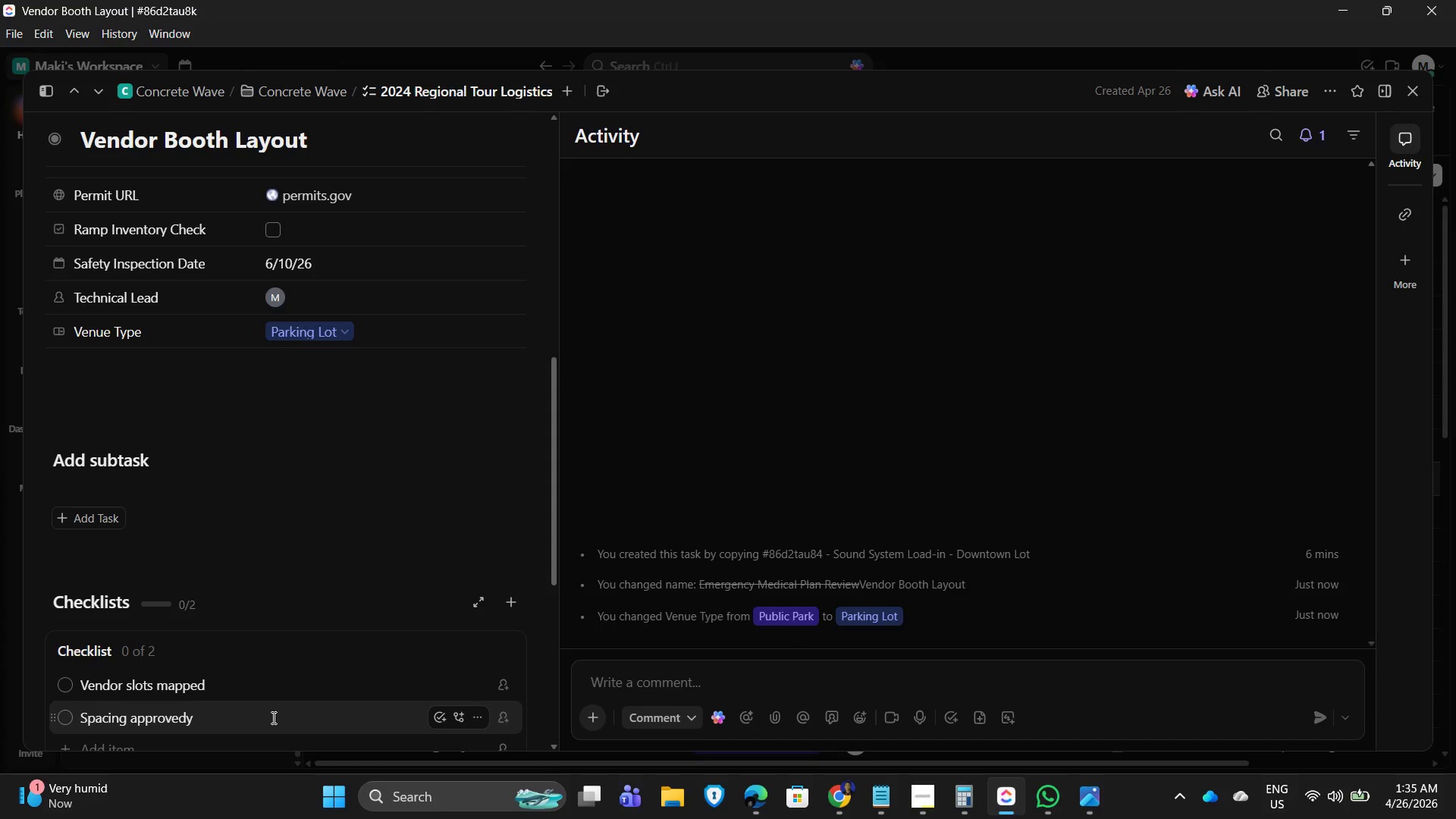 
key(Backspace)
 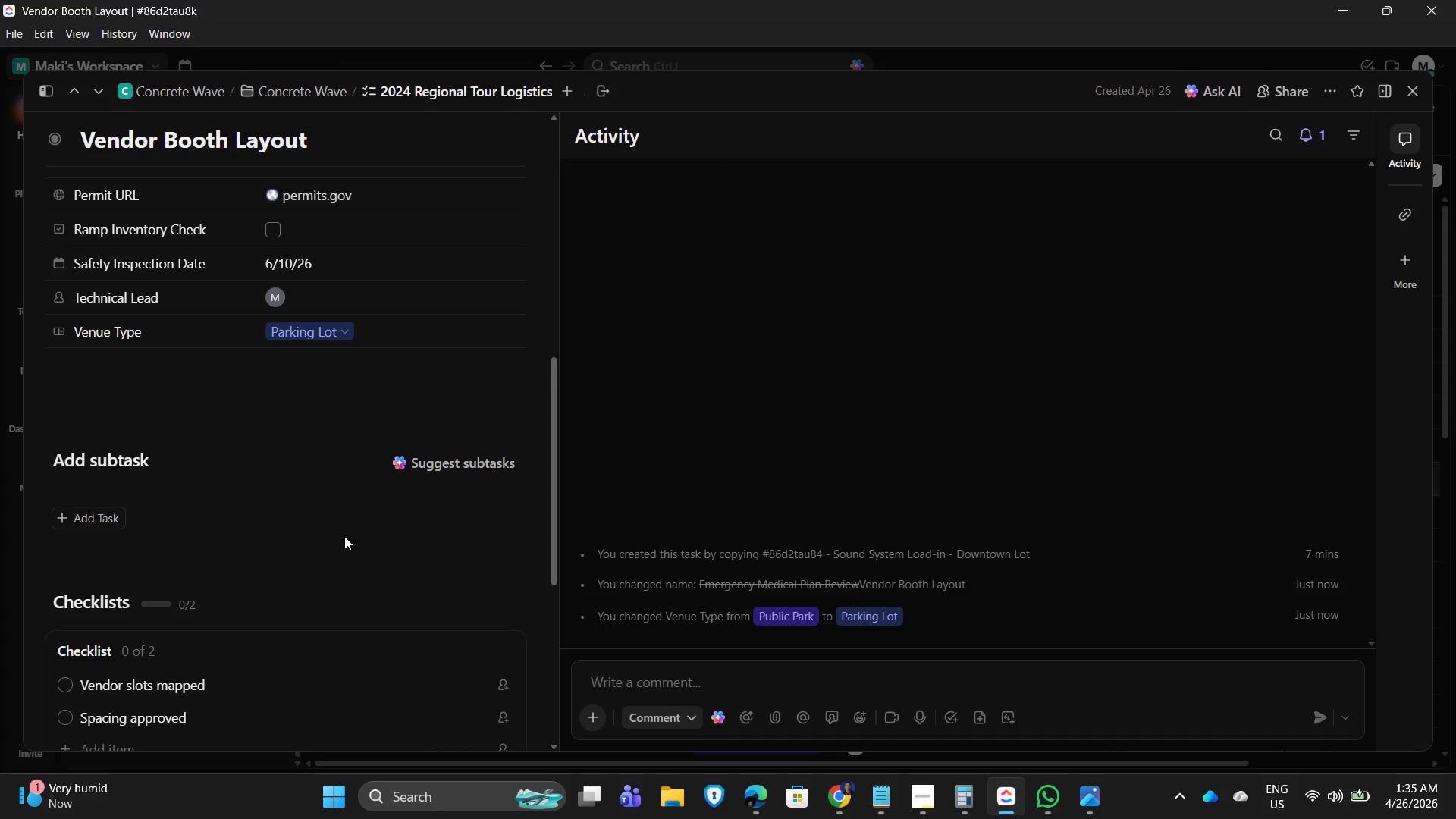 
wait(5.03)
 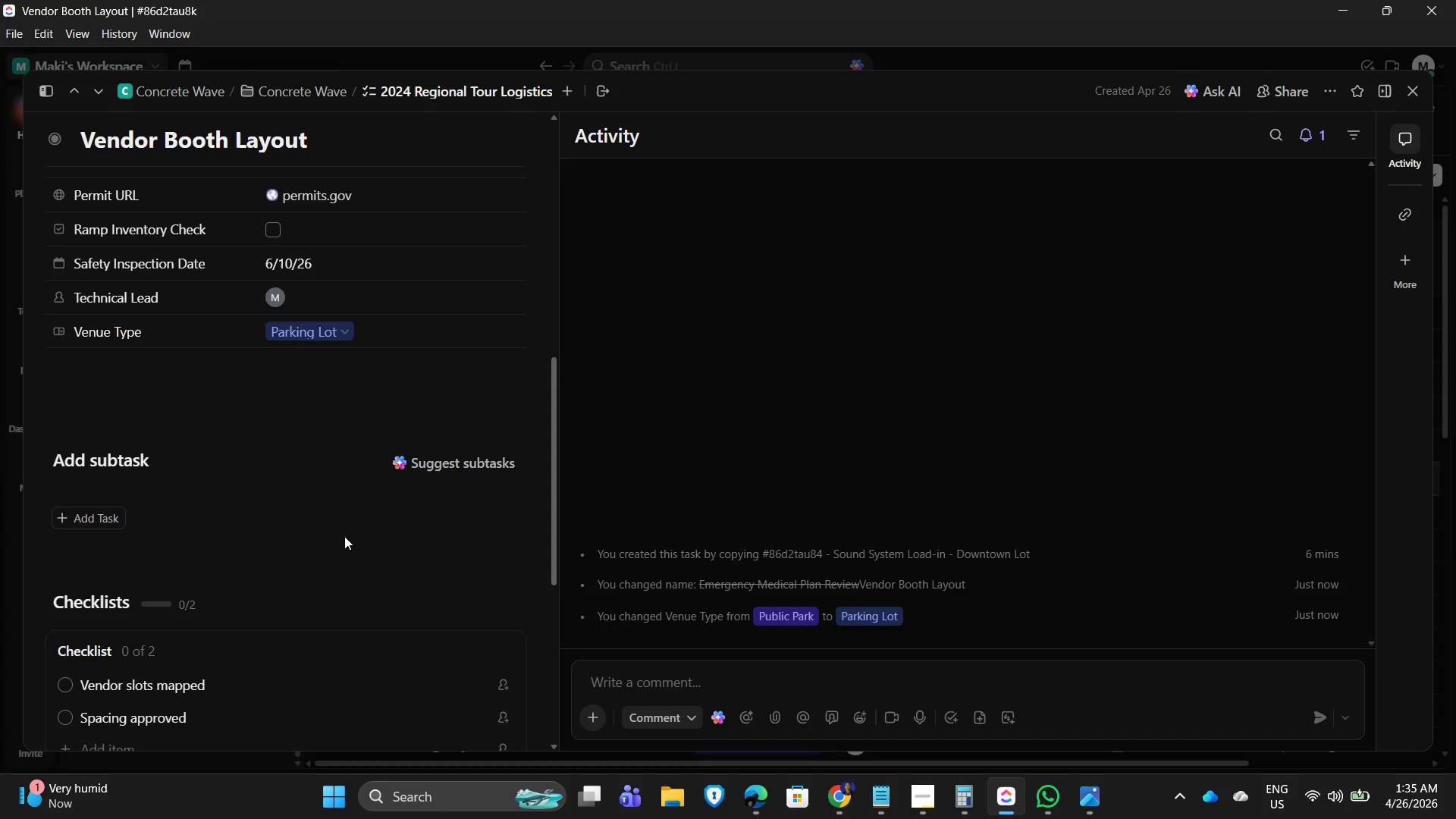 
left_click([1414, 97])
 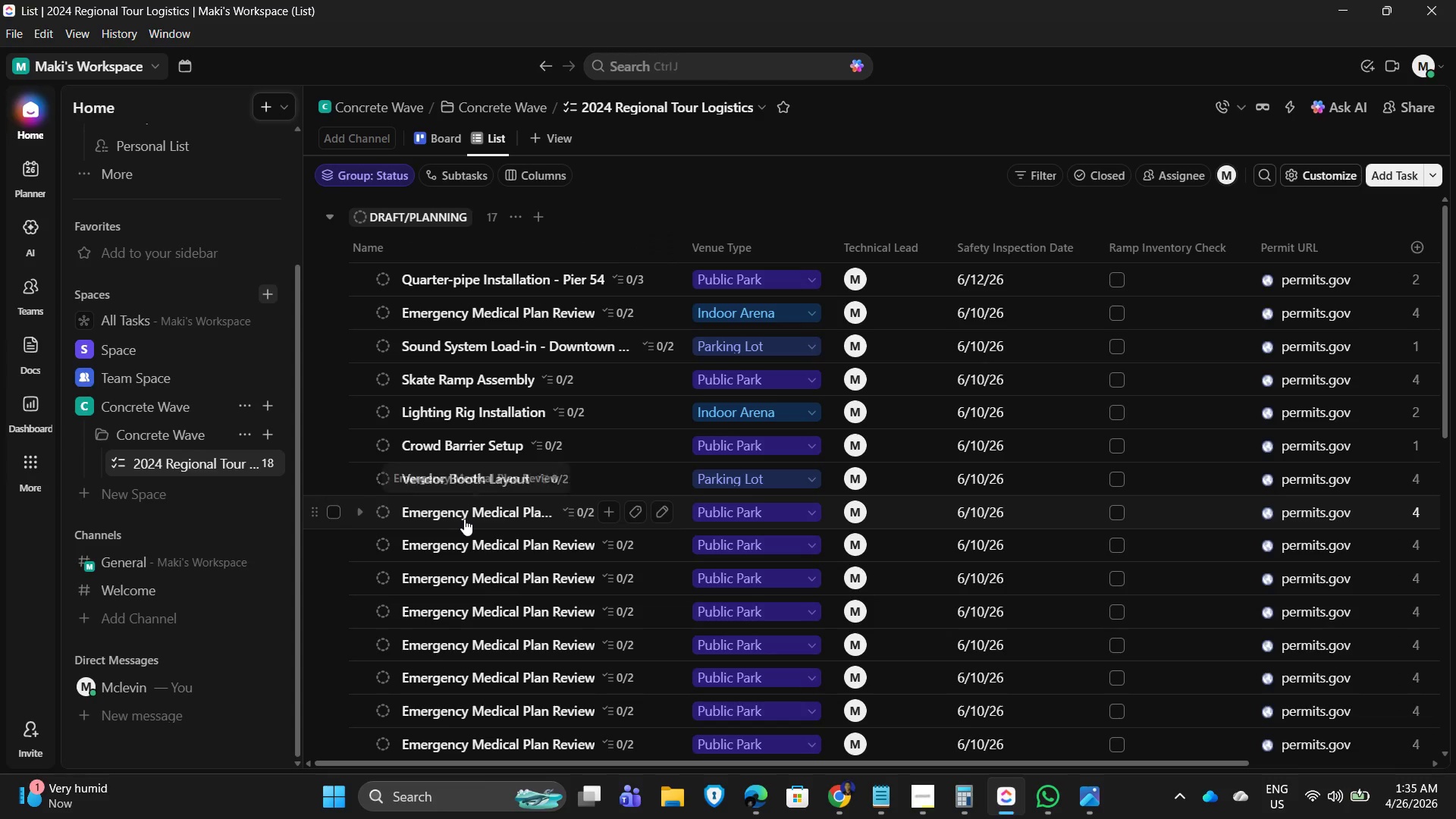 
left_click([464, 519])
 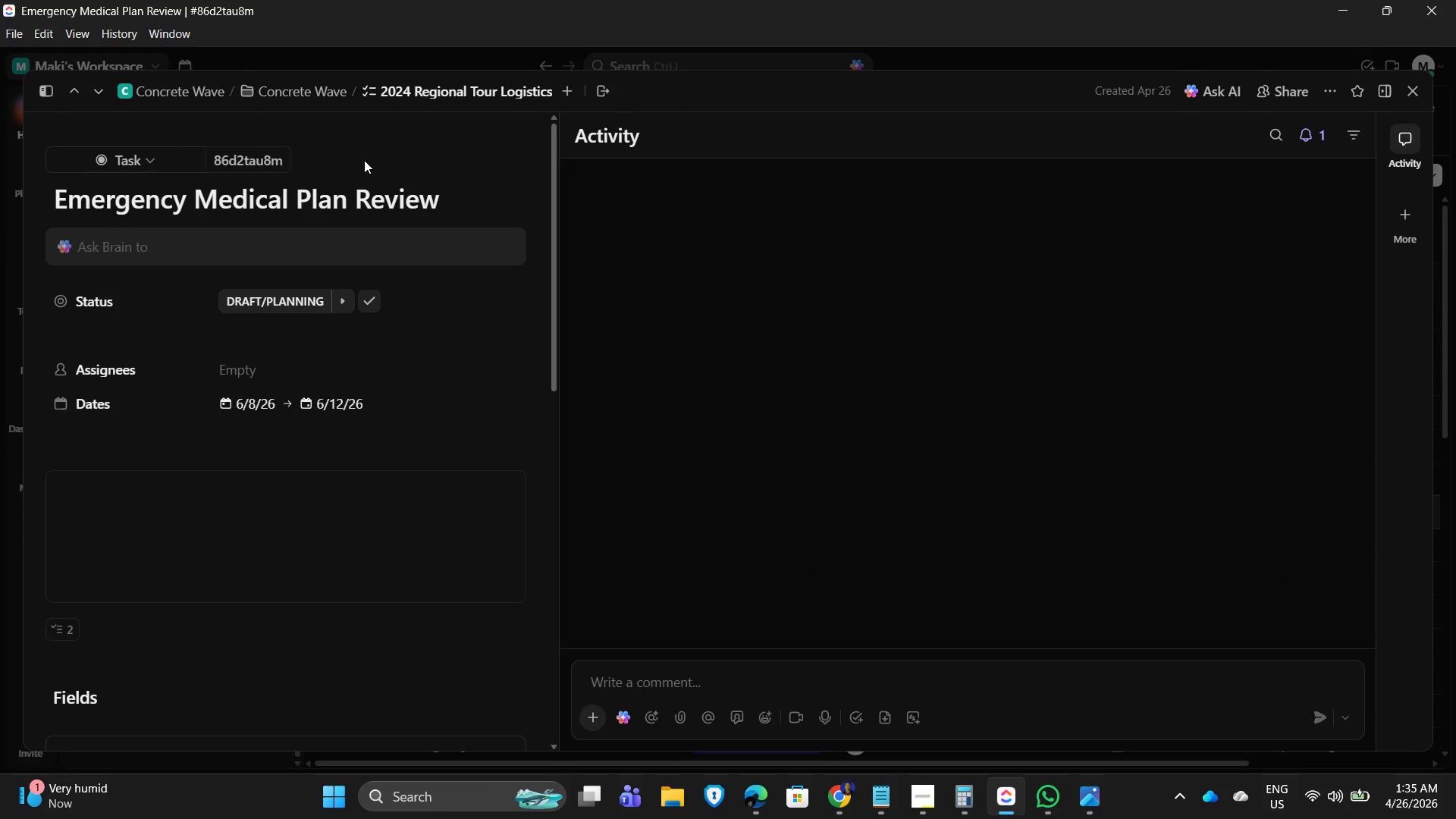 
left_click_drag(start_coordinate=[331, 193], to_coordinate=[326, 188])
 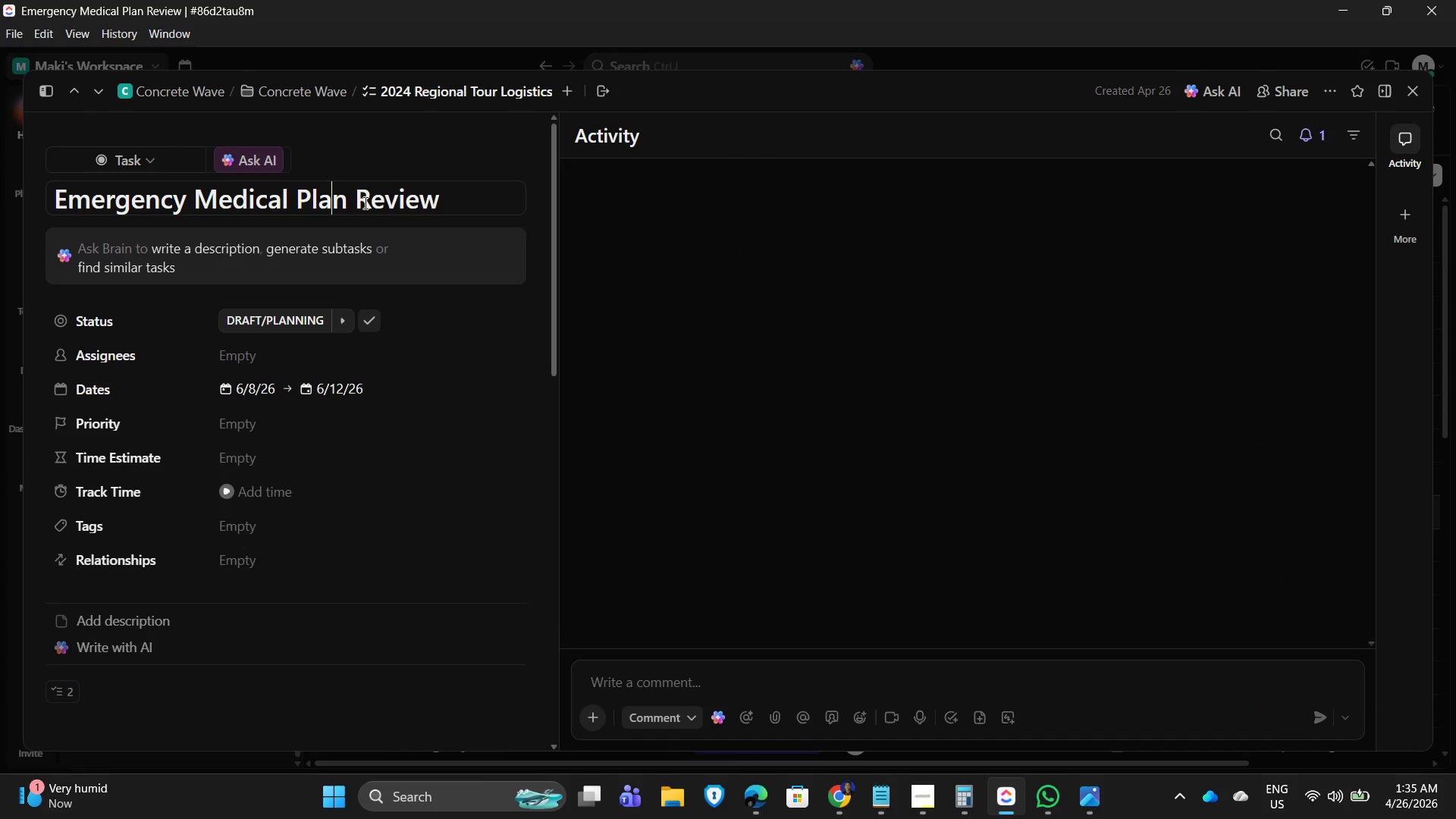 
key(Control+A)
 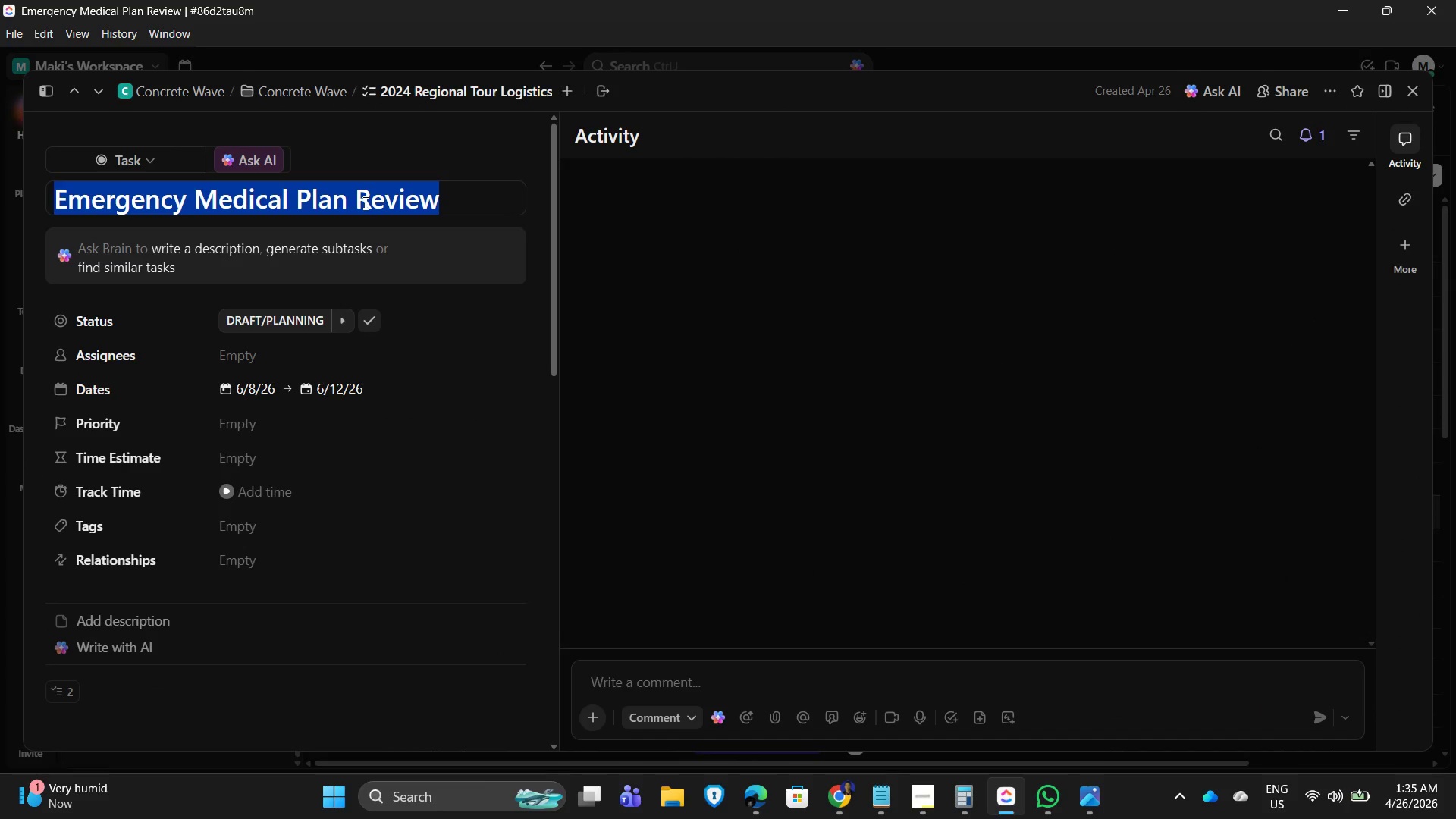 
type(Security Briefing)
 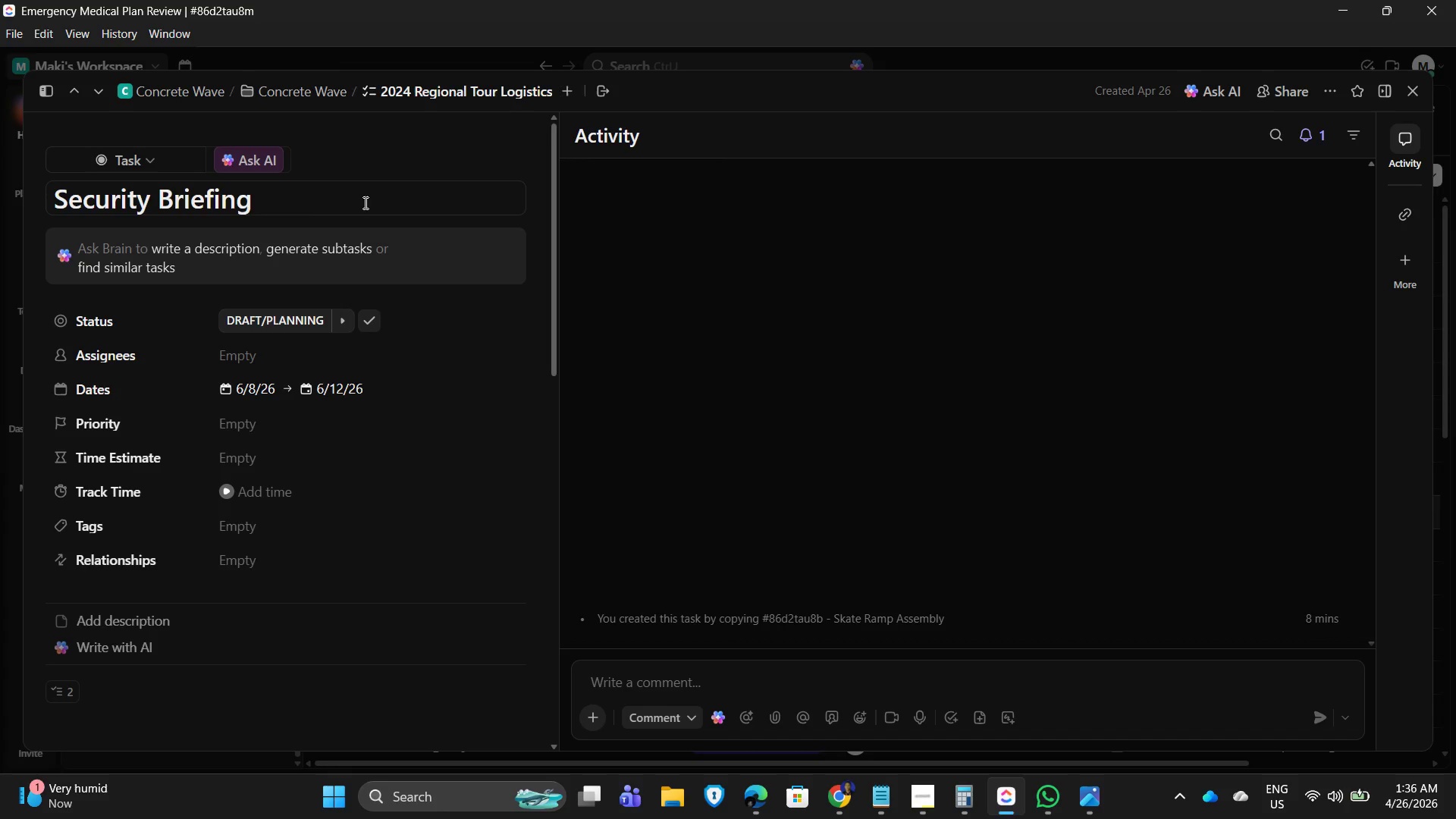 
 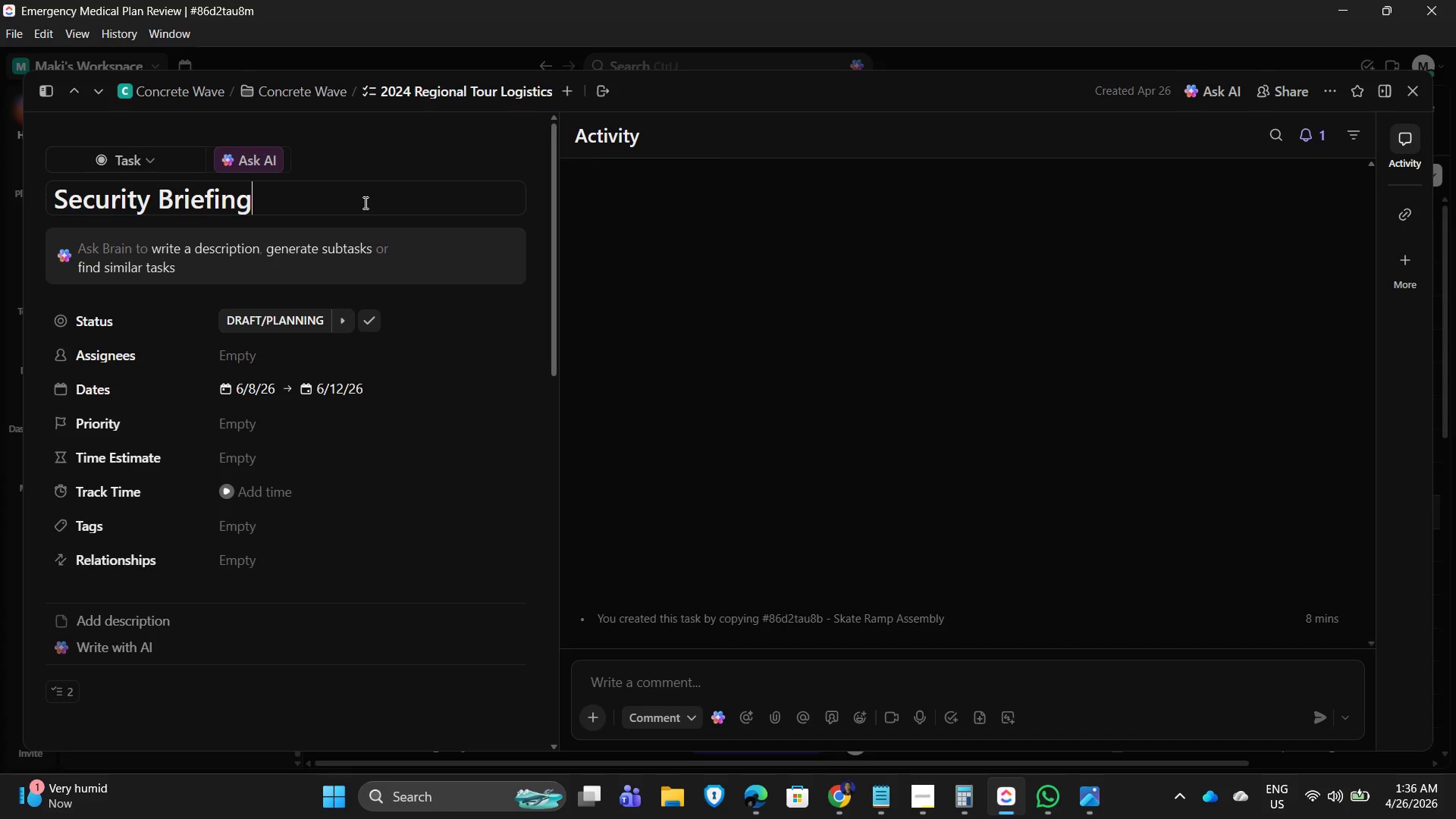 
key(Enter)
 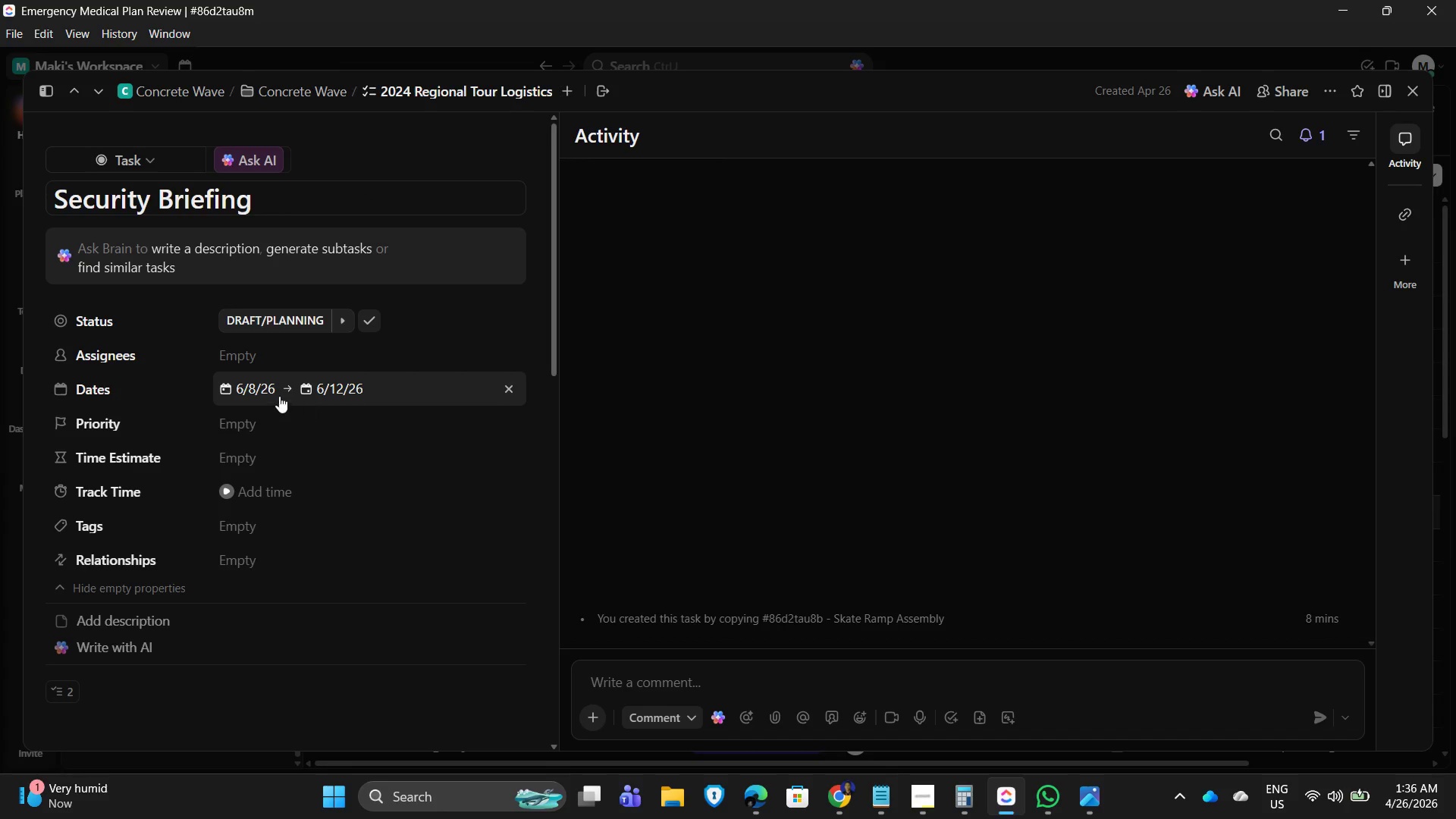 
left_click([250, 386])
 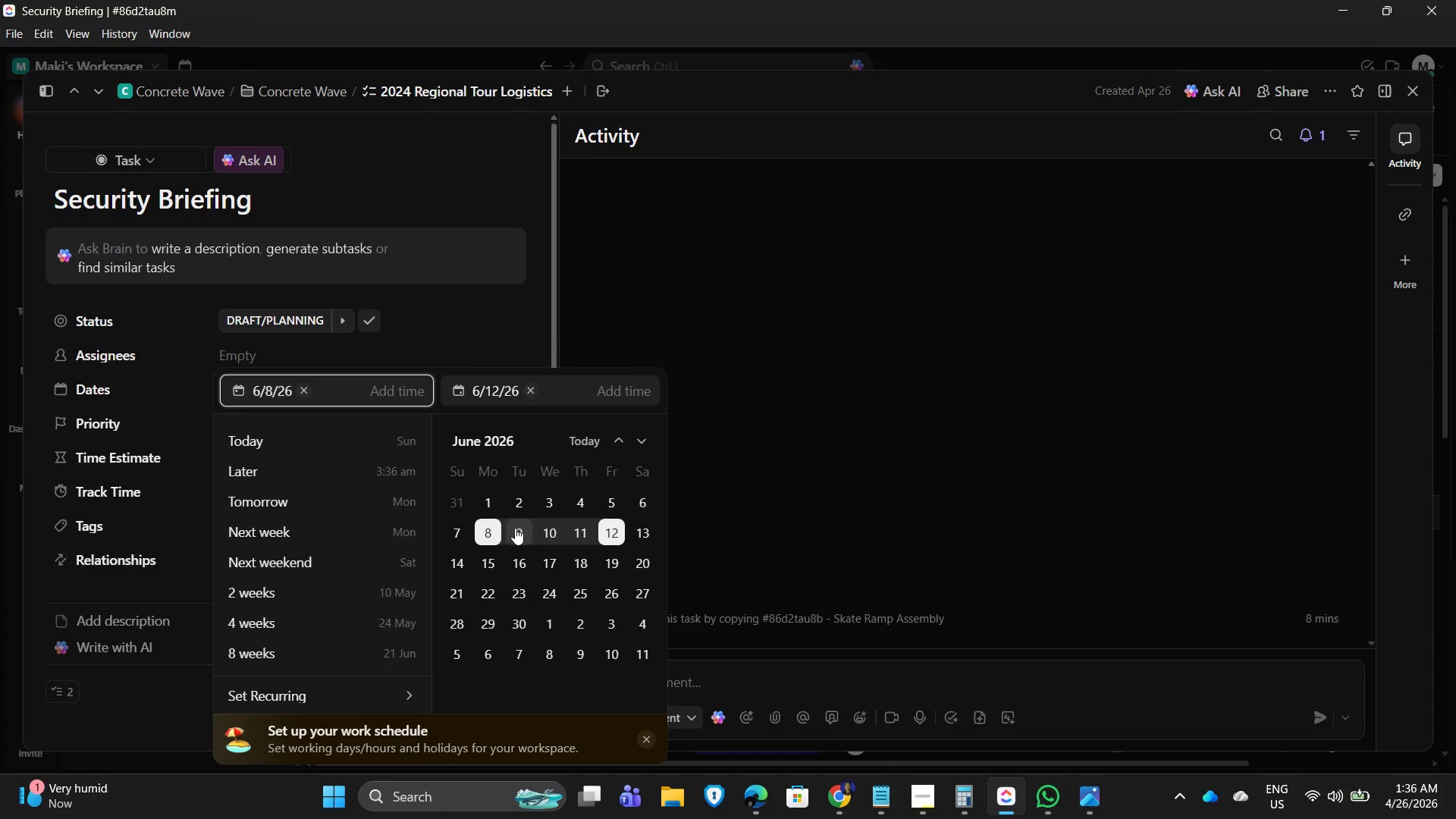 
left_click([518, 528])
 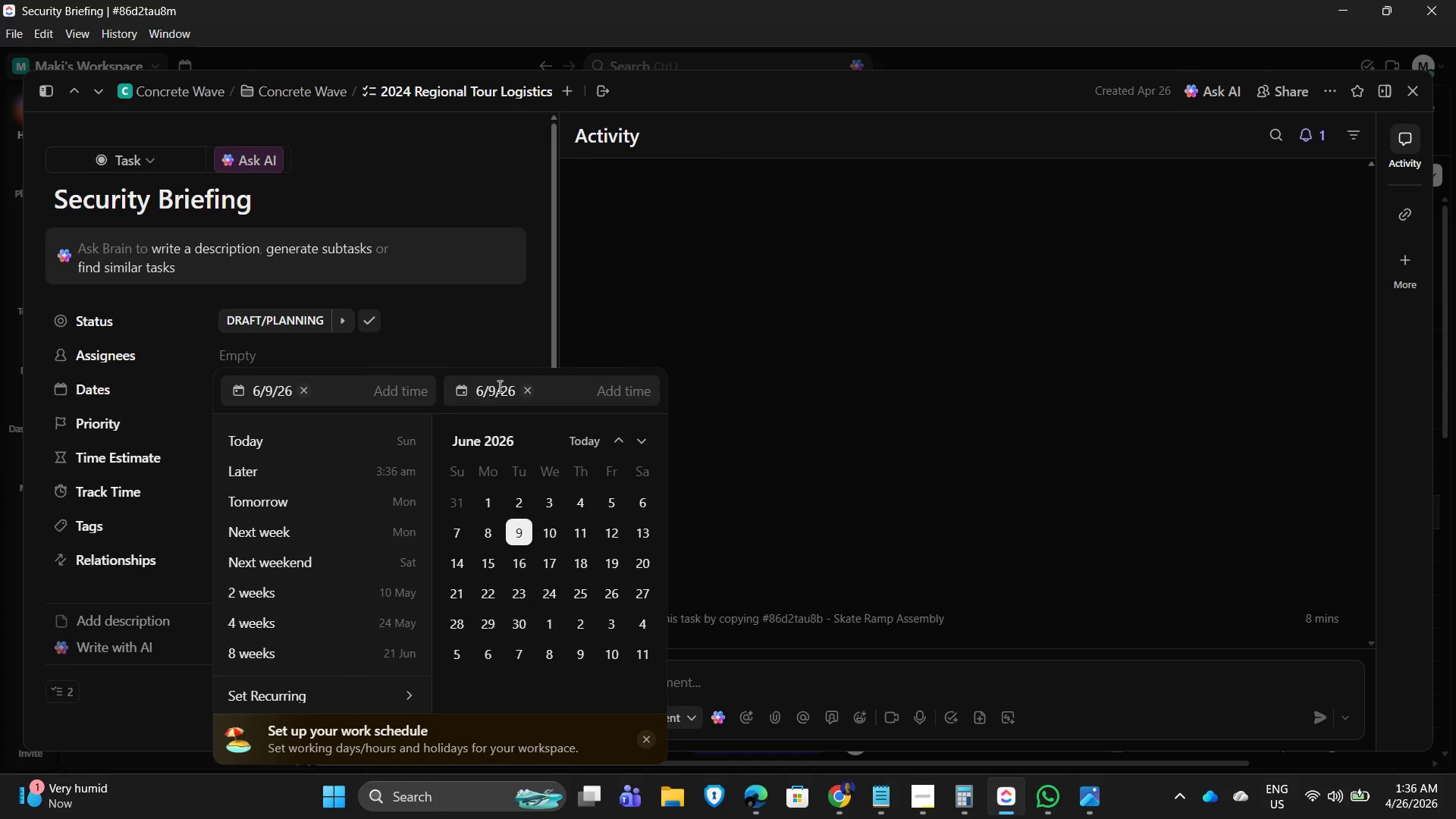 
left_click([526, 390])
 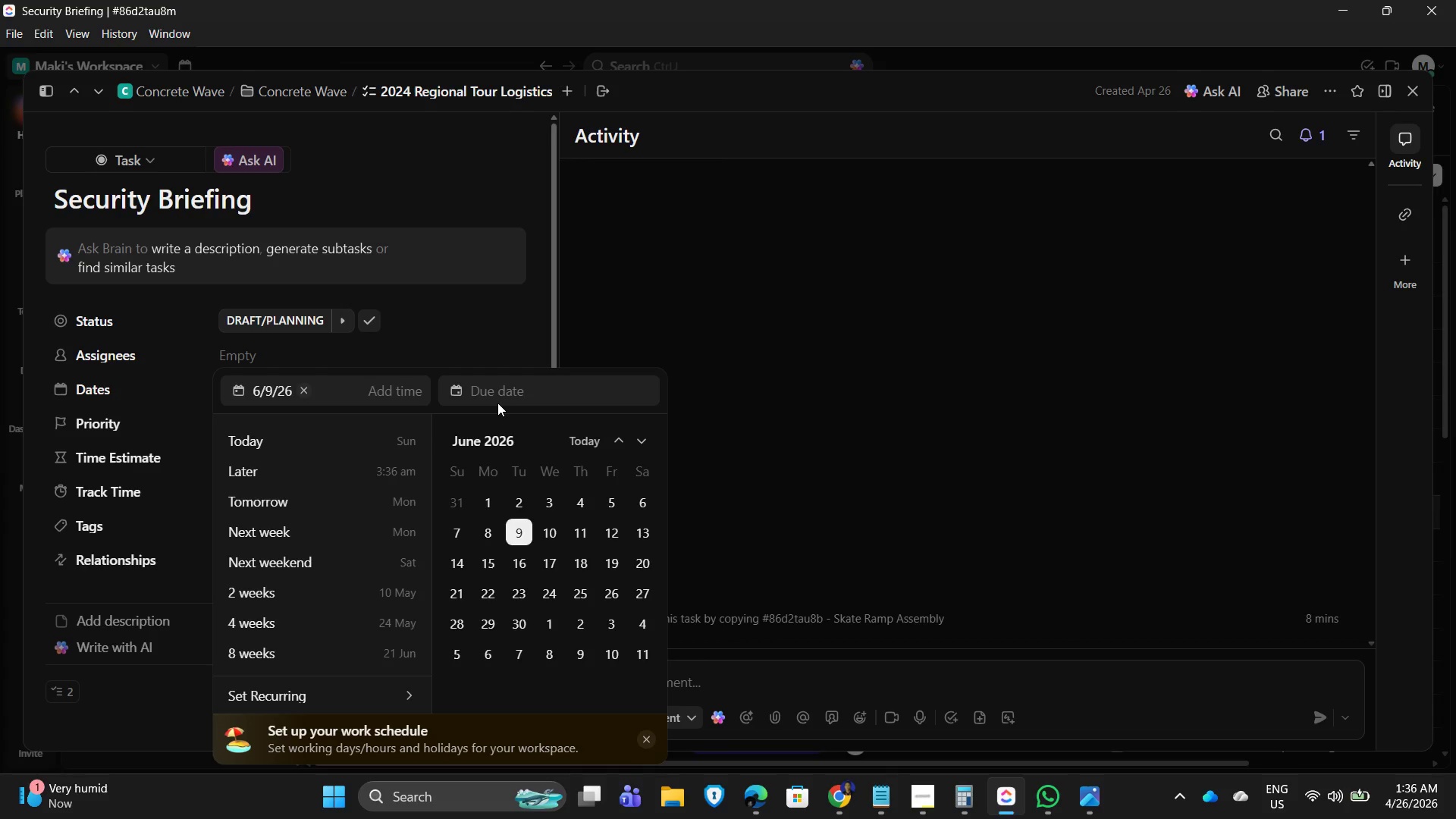 
left_click([552, 535])
 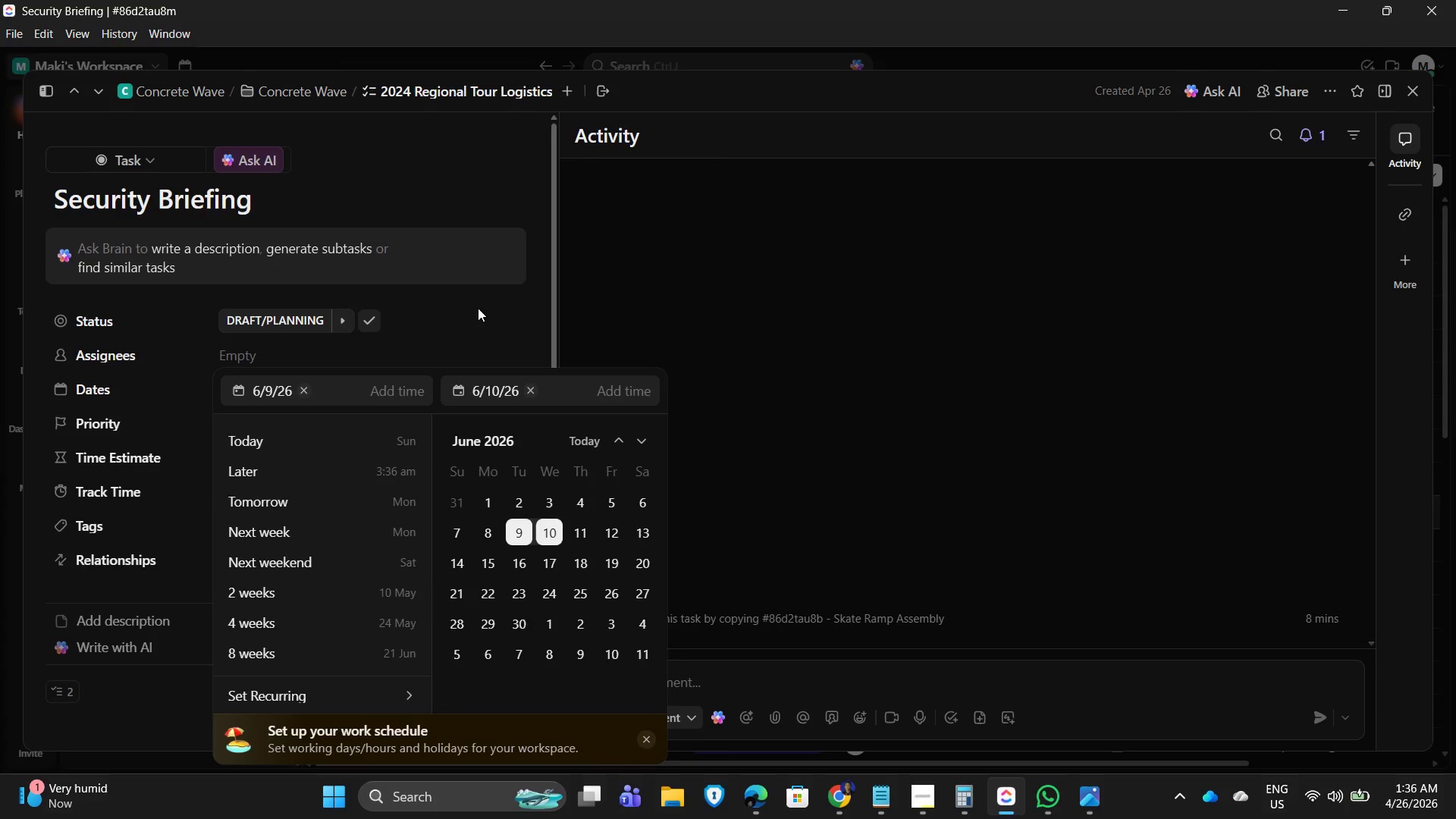 
left_click([478, 306])
 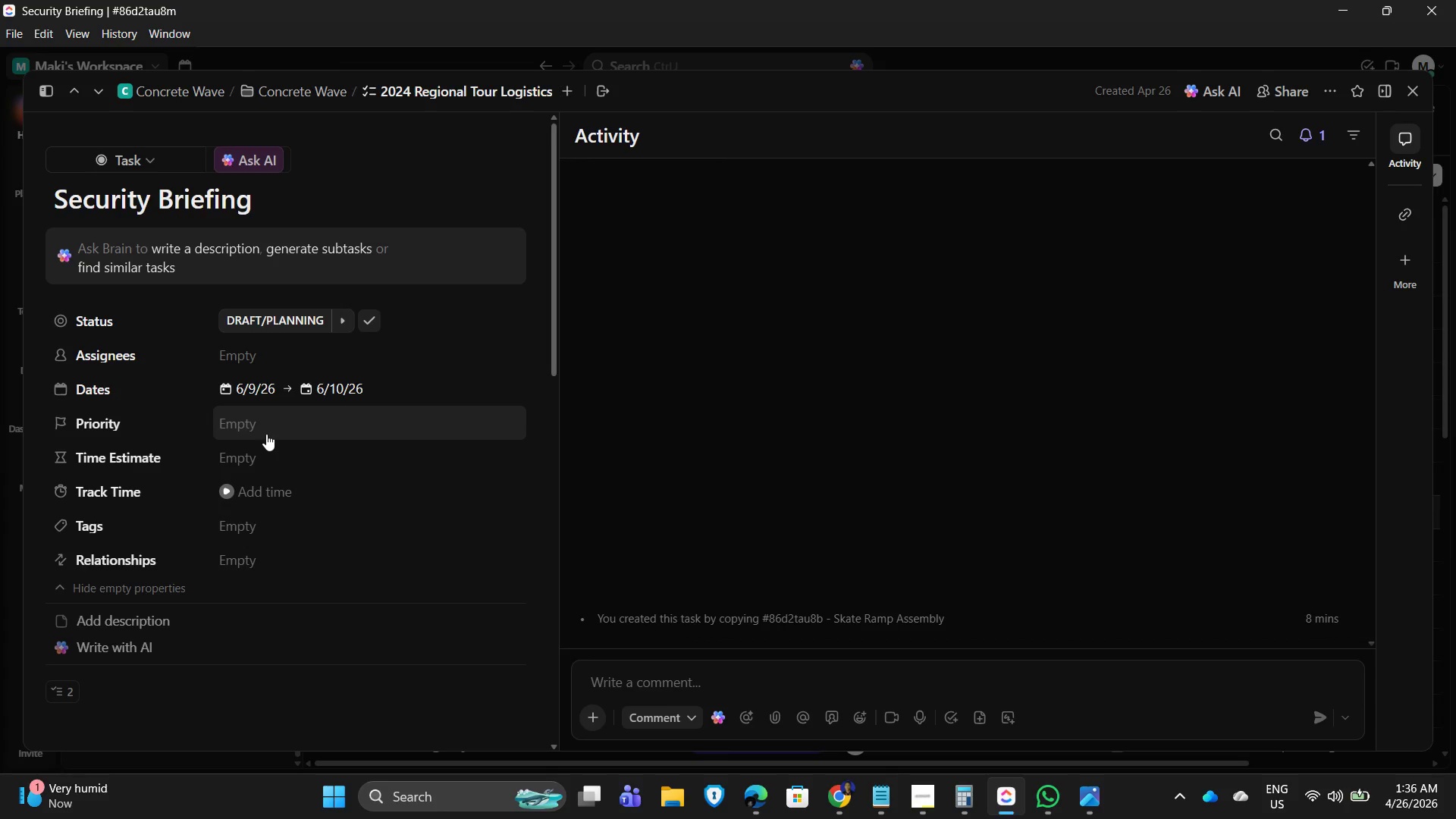 
scroll: coordinate [253, 560], scroll_direction: down, amount: 8.0
 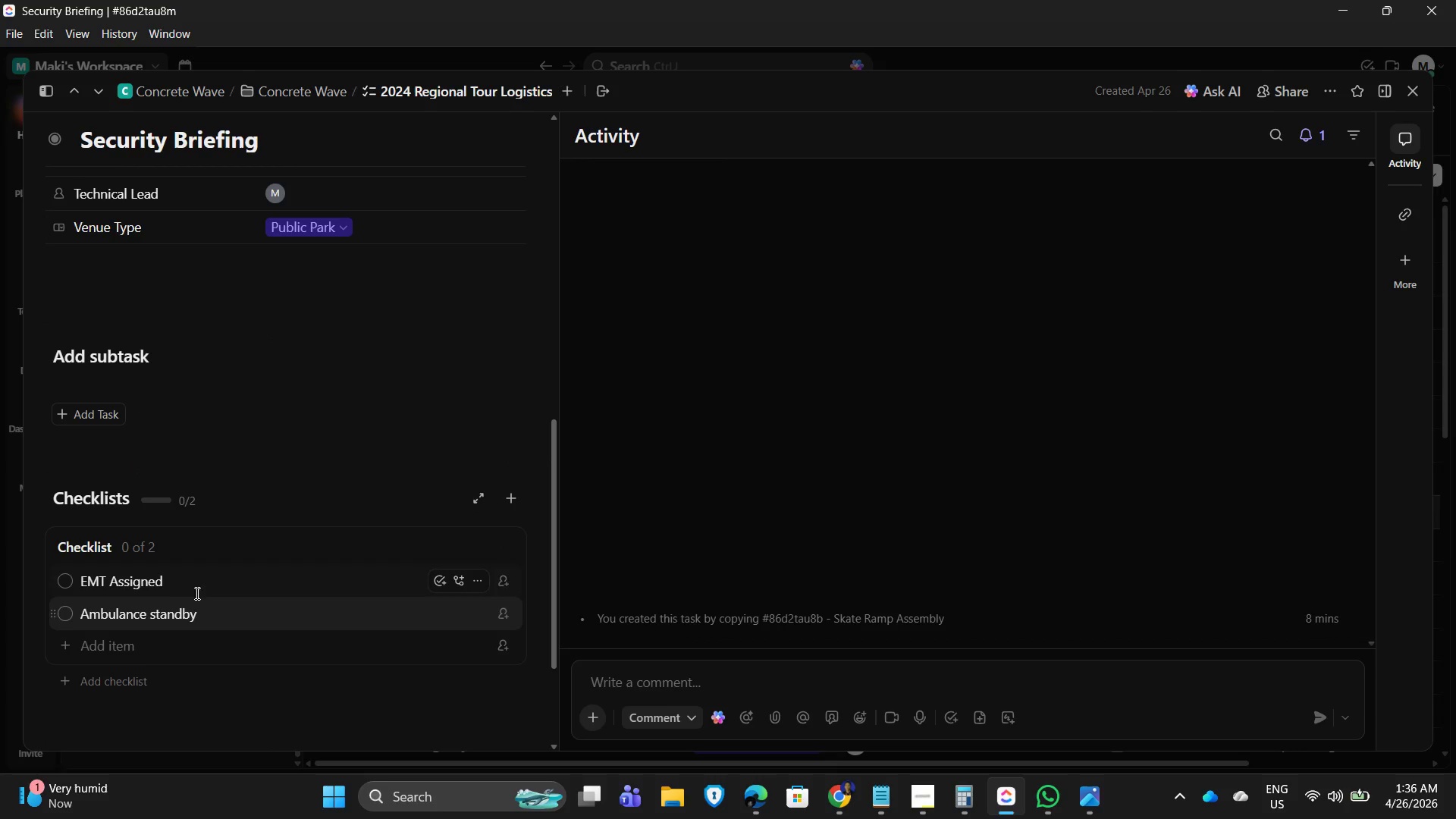 
left_click_drag(start_coordinate=[181, 584], to_coordinate=[74, 576])
 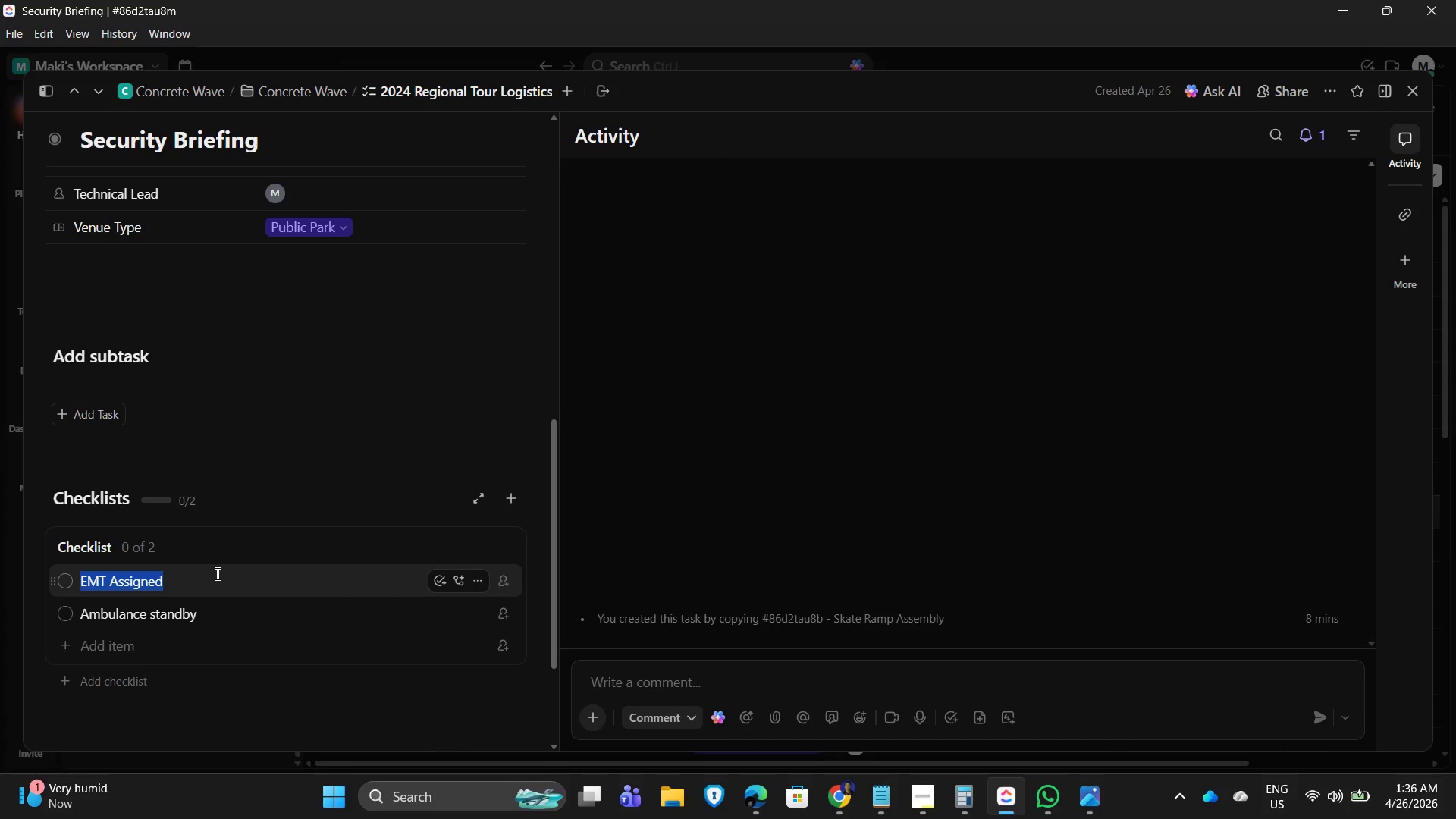 
type(Guards assigned)
 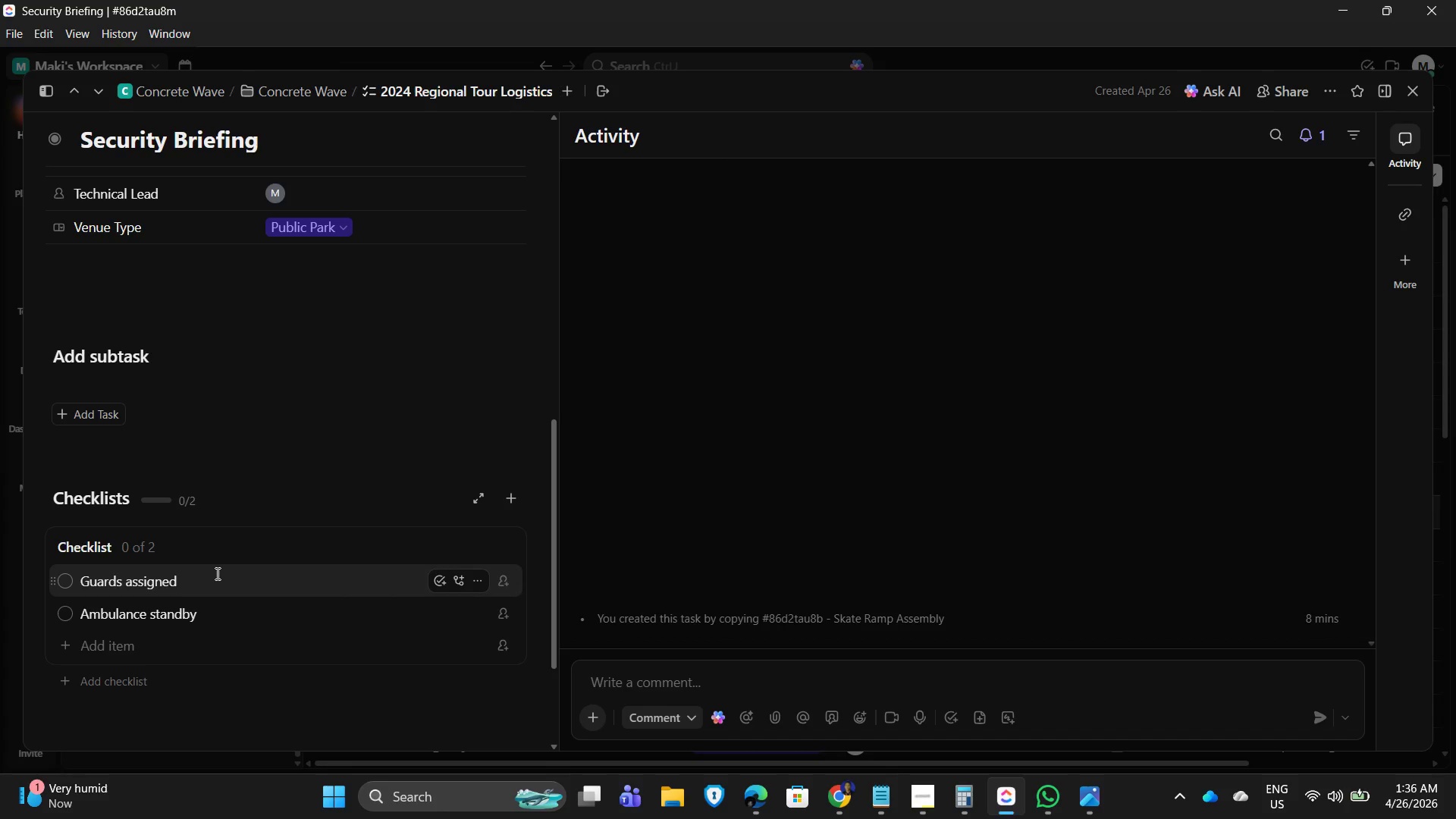 
 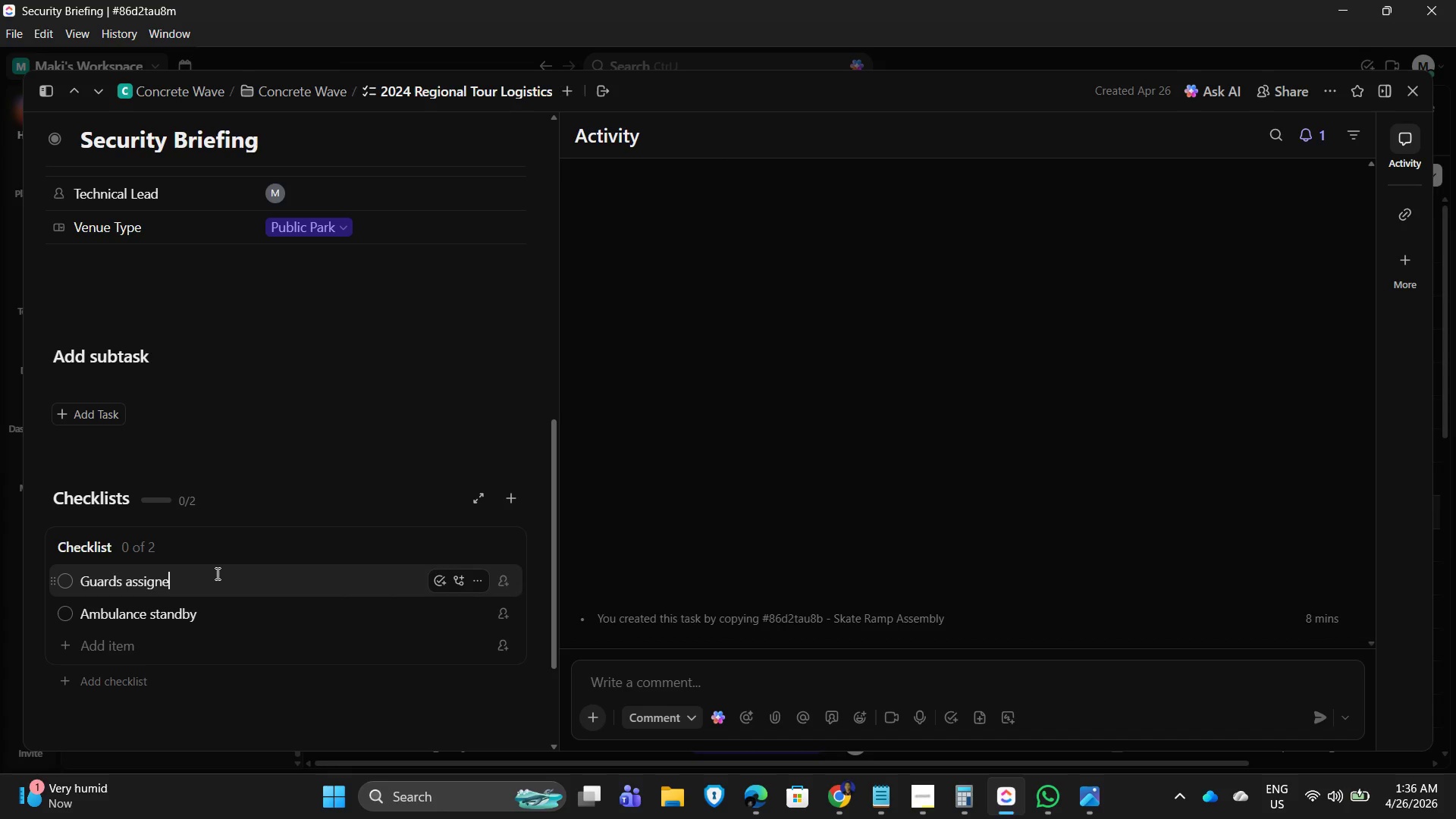 
key(Enter)
 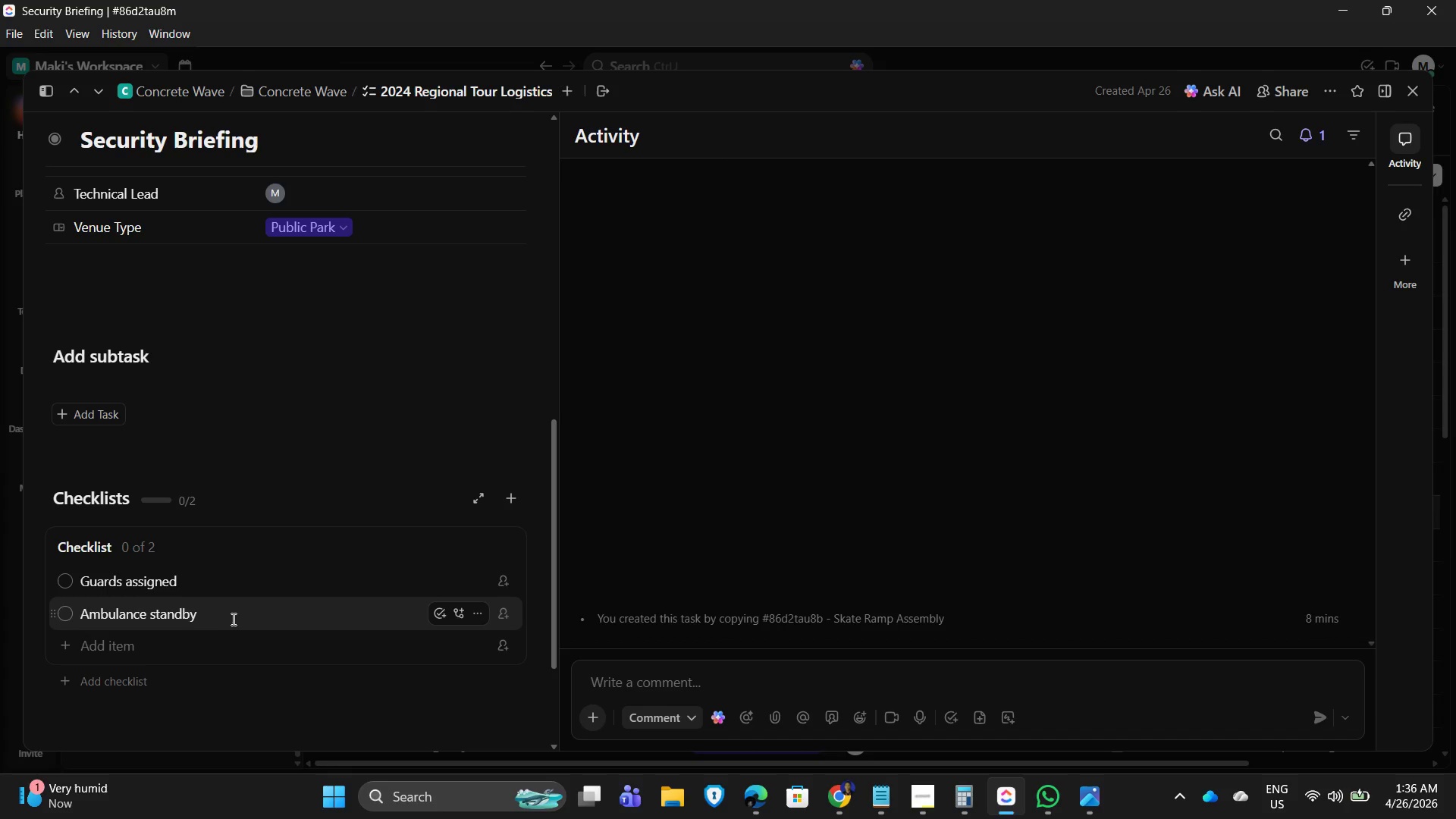 
left_click_drag(start_coordinate=[201, 616], to_coordinate=[5, 604])
 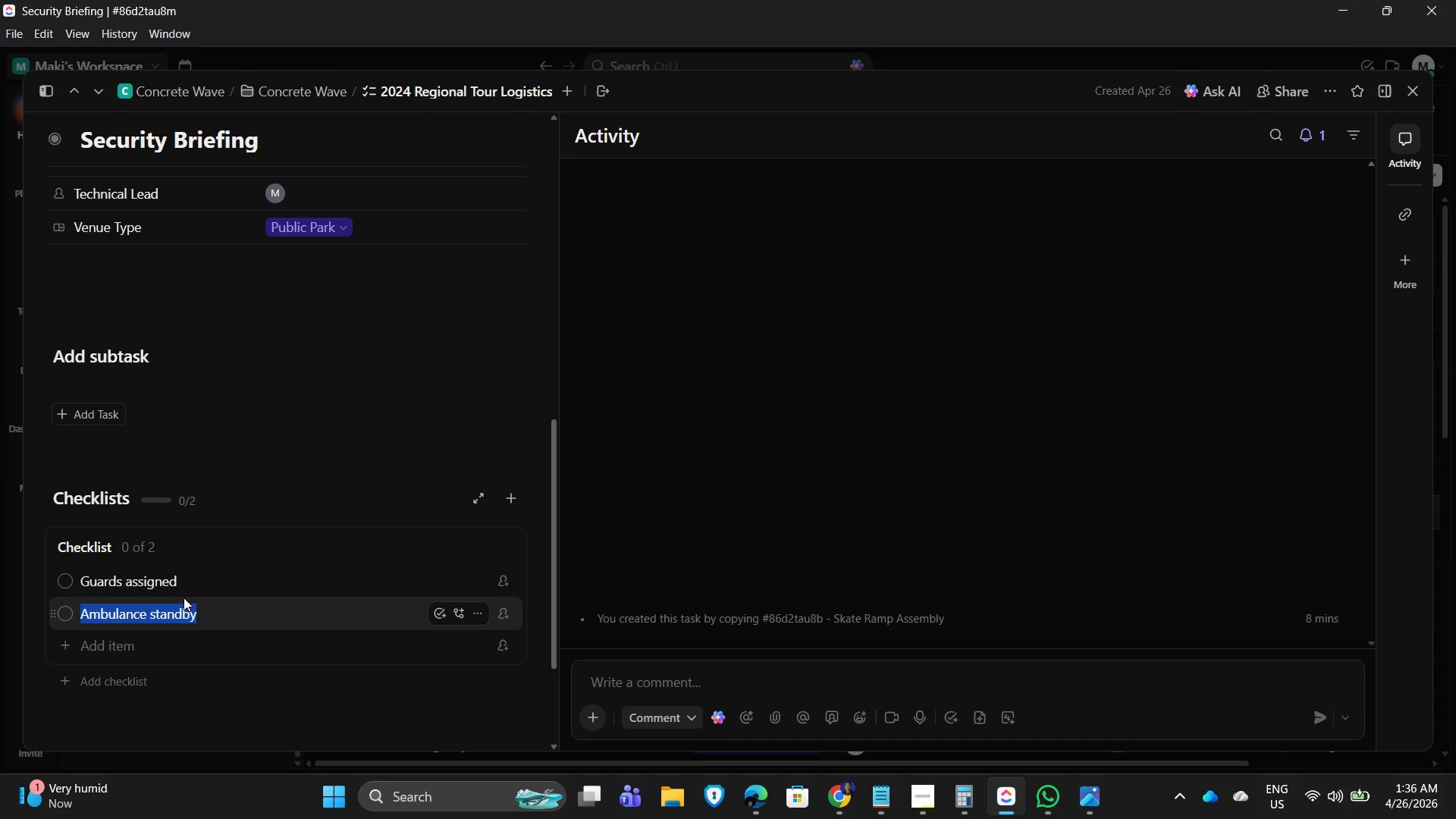 
type(Emergency protocol revied)
key(Backspace)
type(wed)
 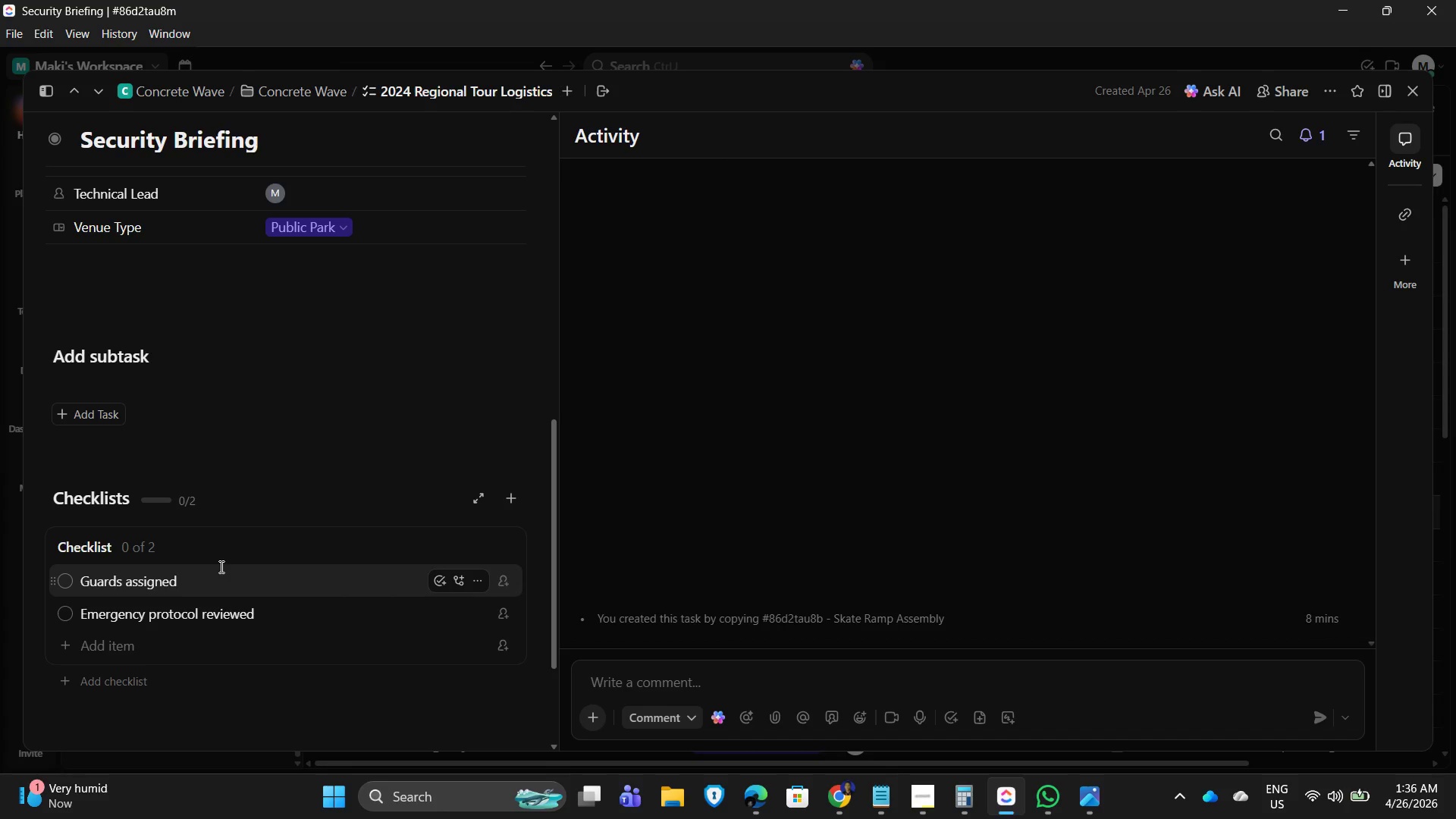 
key(Enter)
 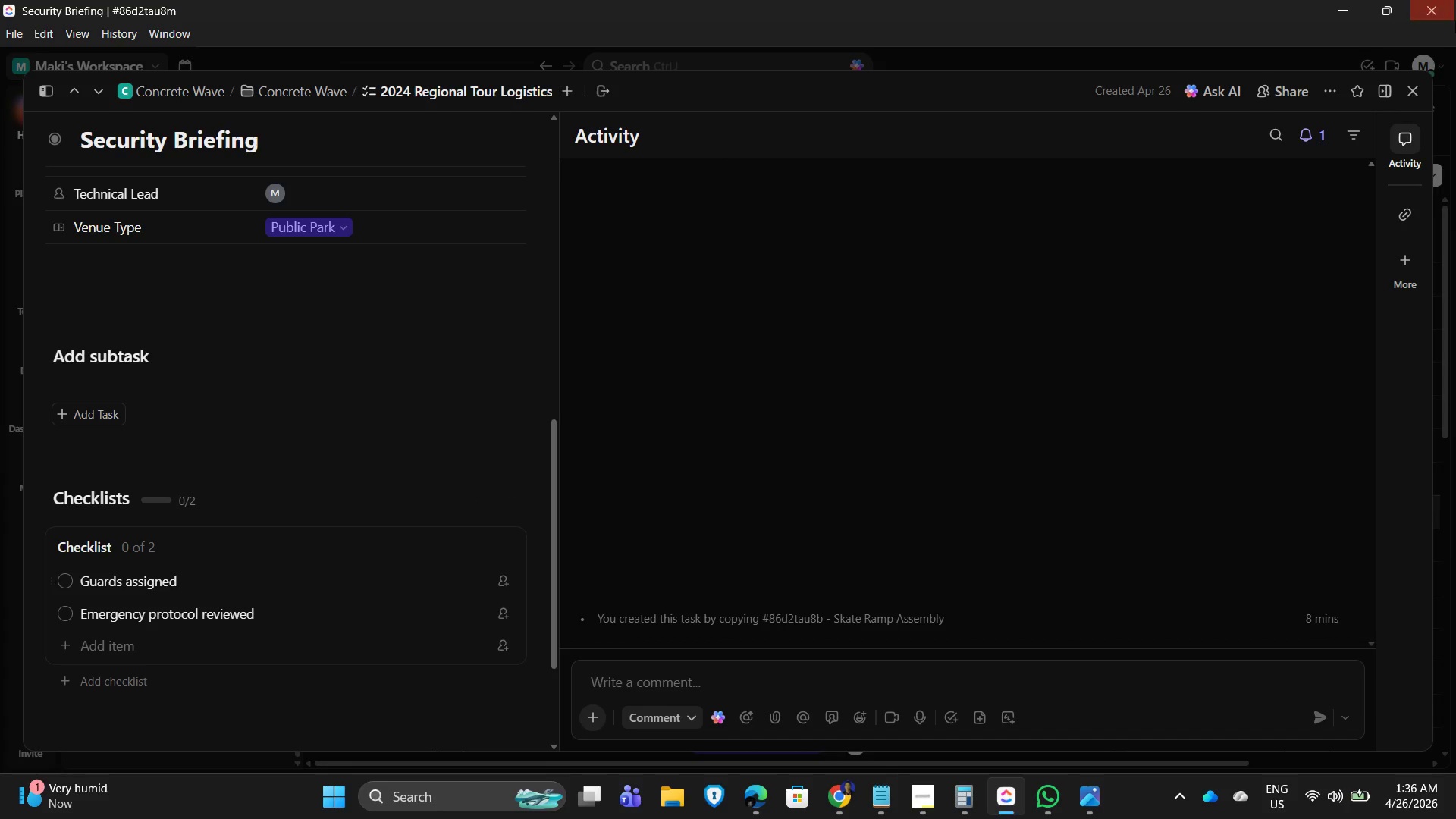 
mouse_move([1401, 89])
 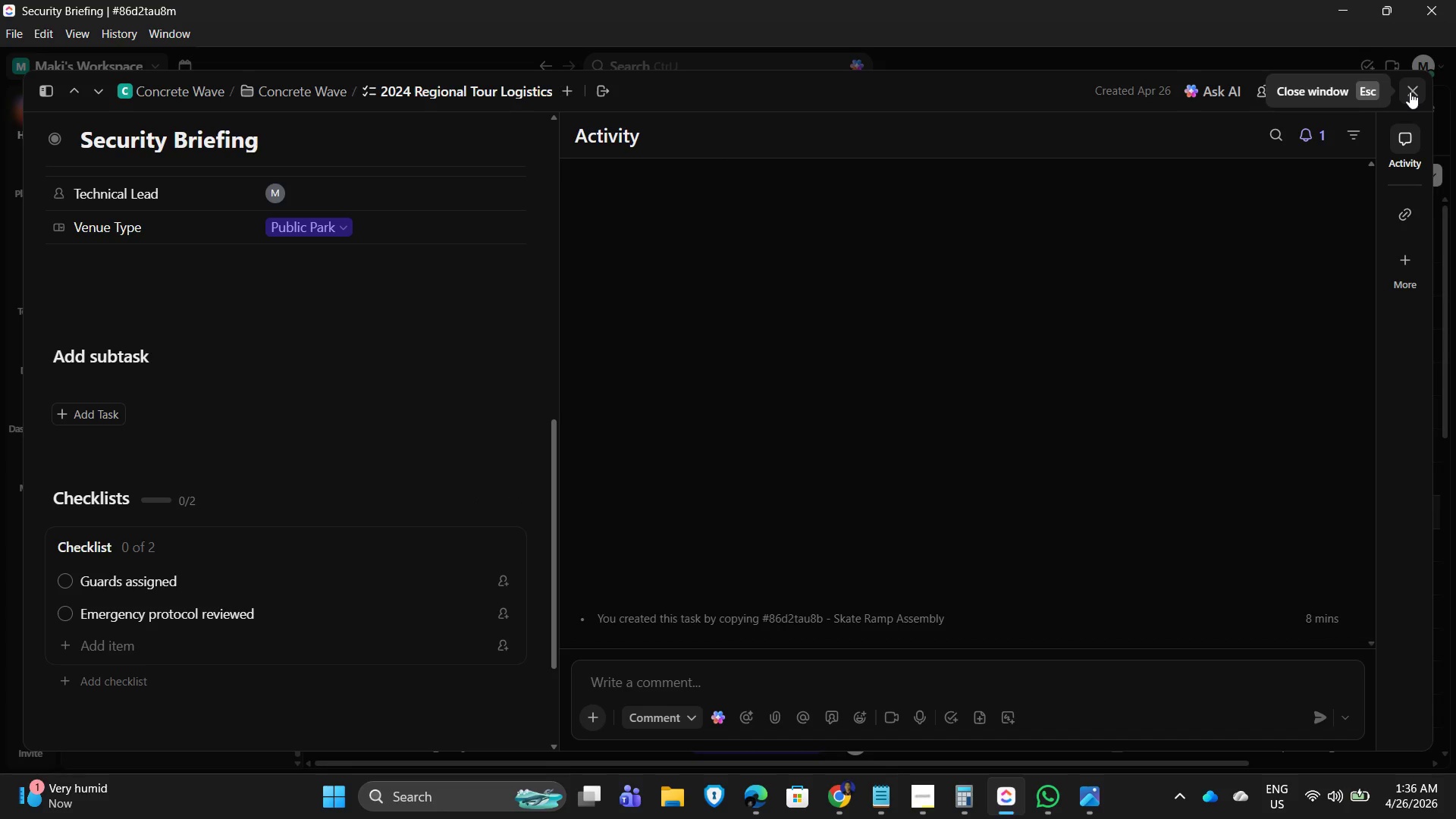 
wait(5.24)
 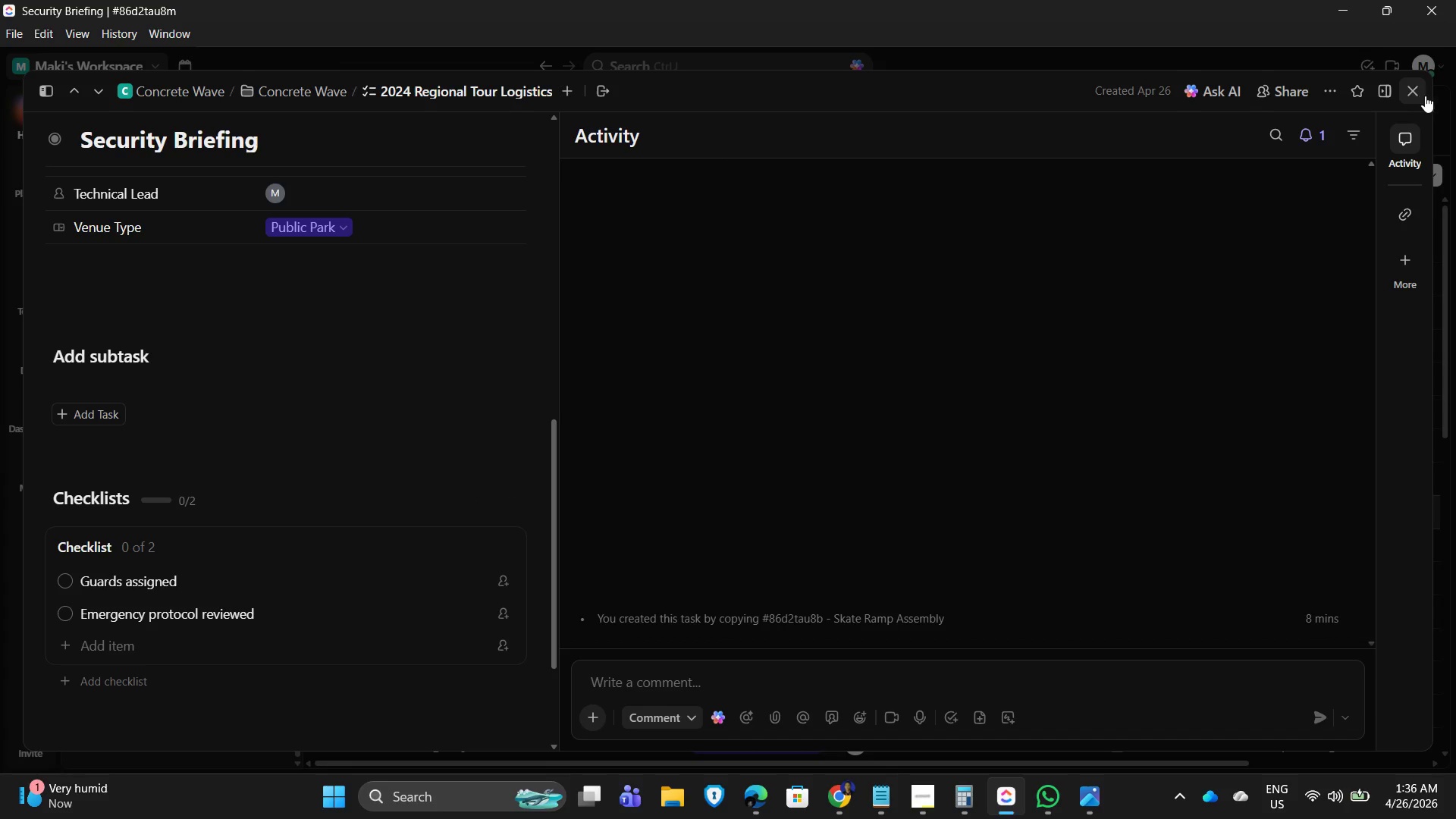 
left_click([1412, 97])
 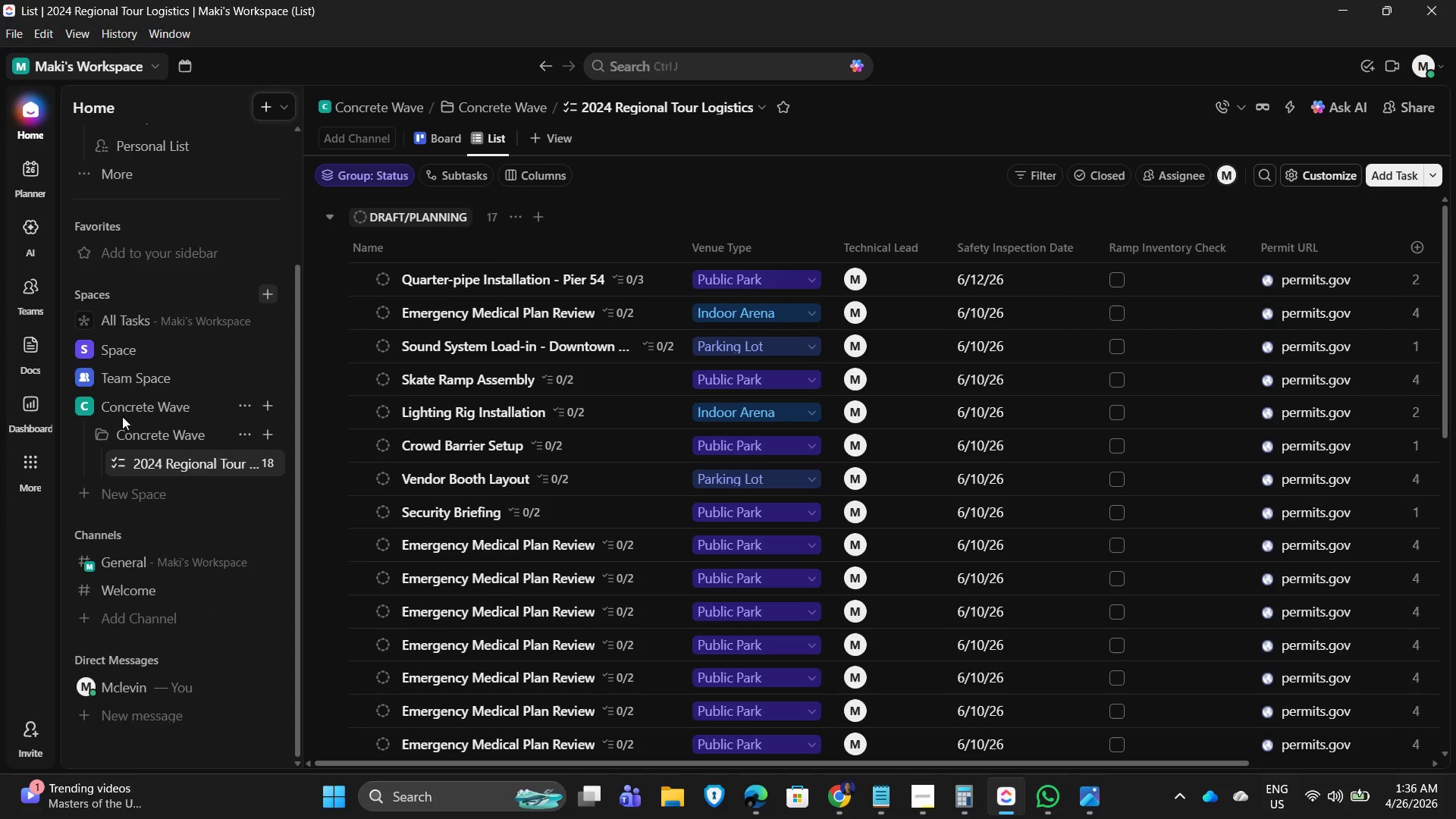 
scroll: coordinate [664, 396], scroll_direction: down, amount: 3.0
 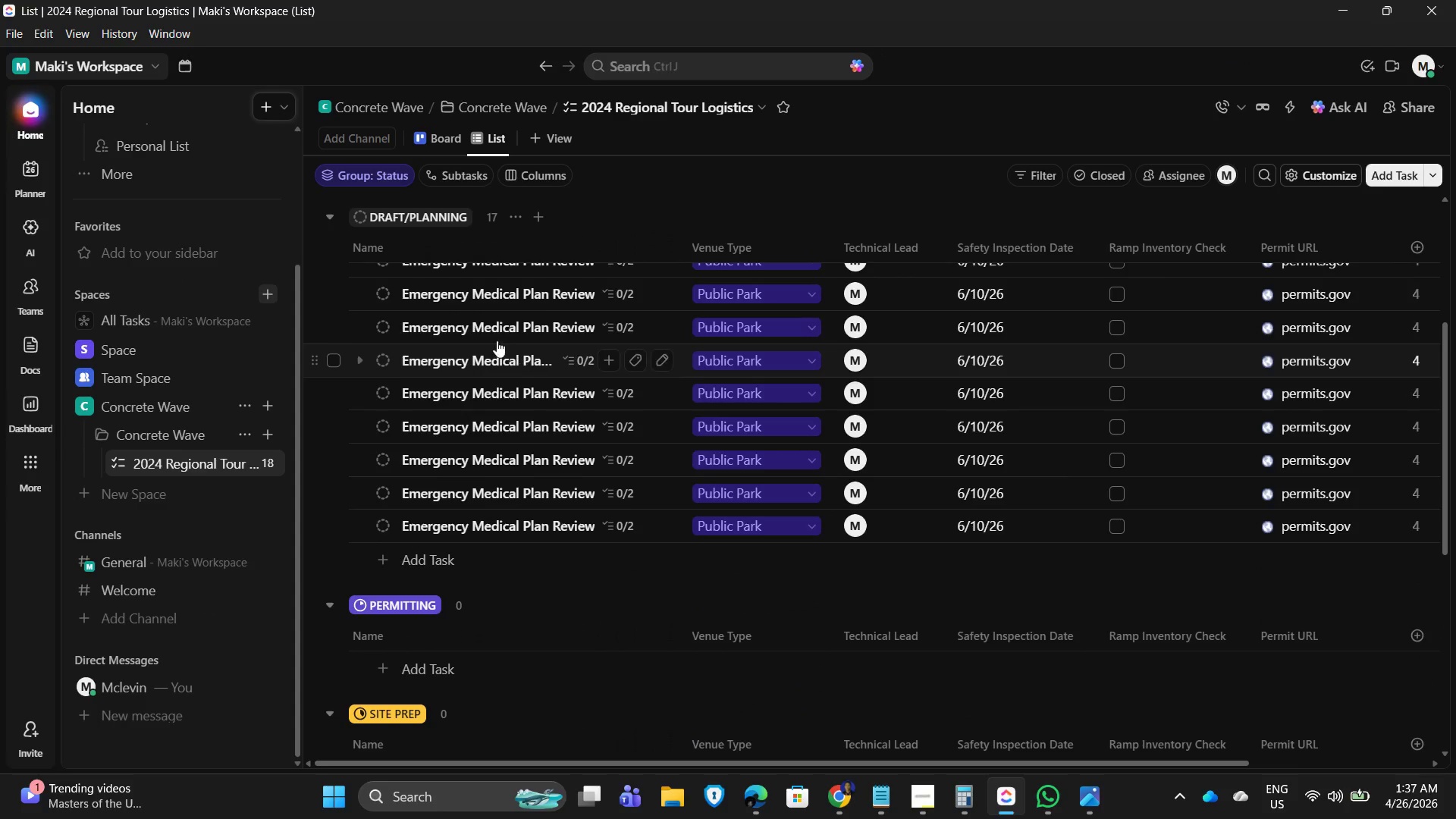 
scroll: coordinate [512, 344], scroll_direction: up, amount: 1.0
 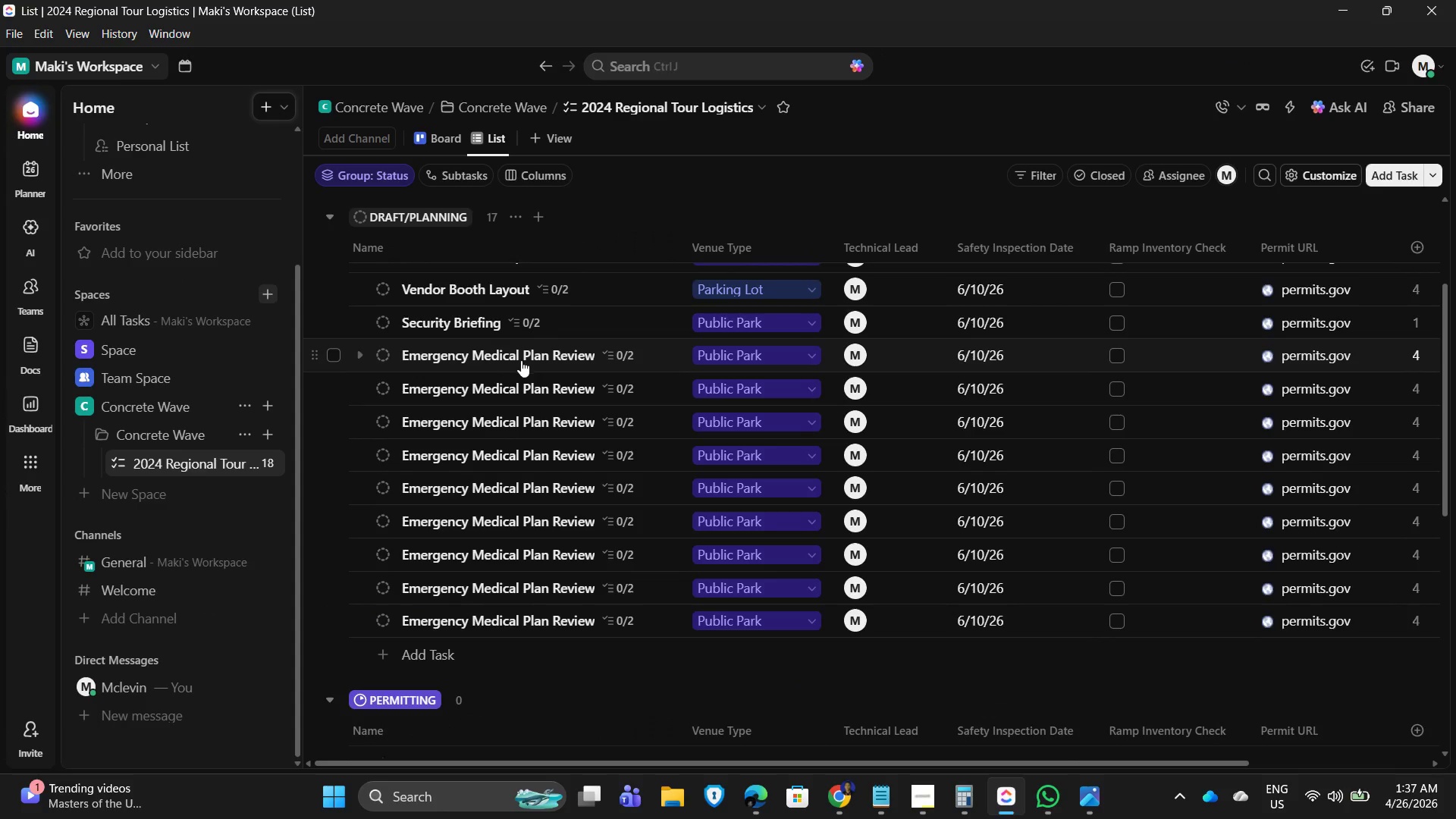 
left_click([521, 360])
 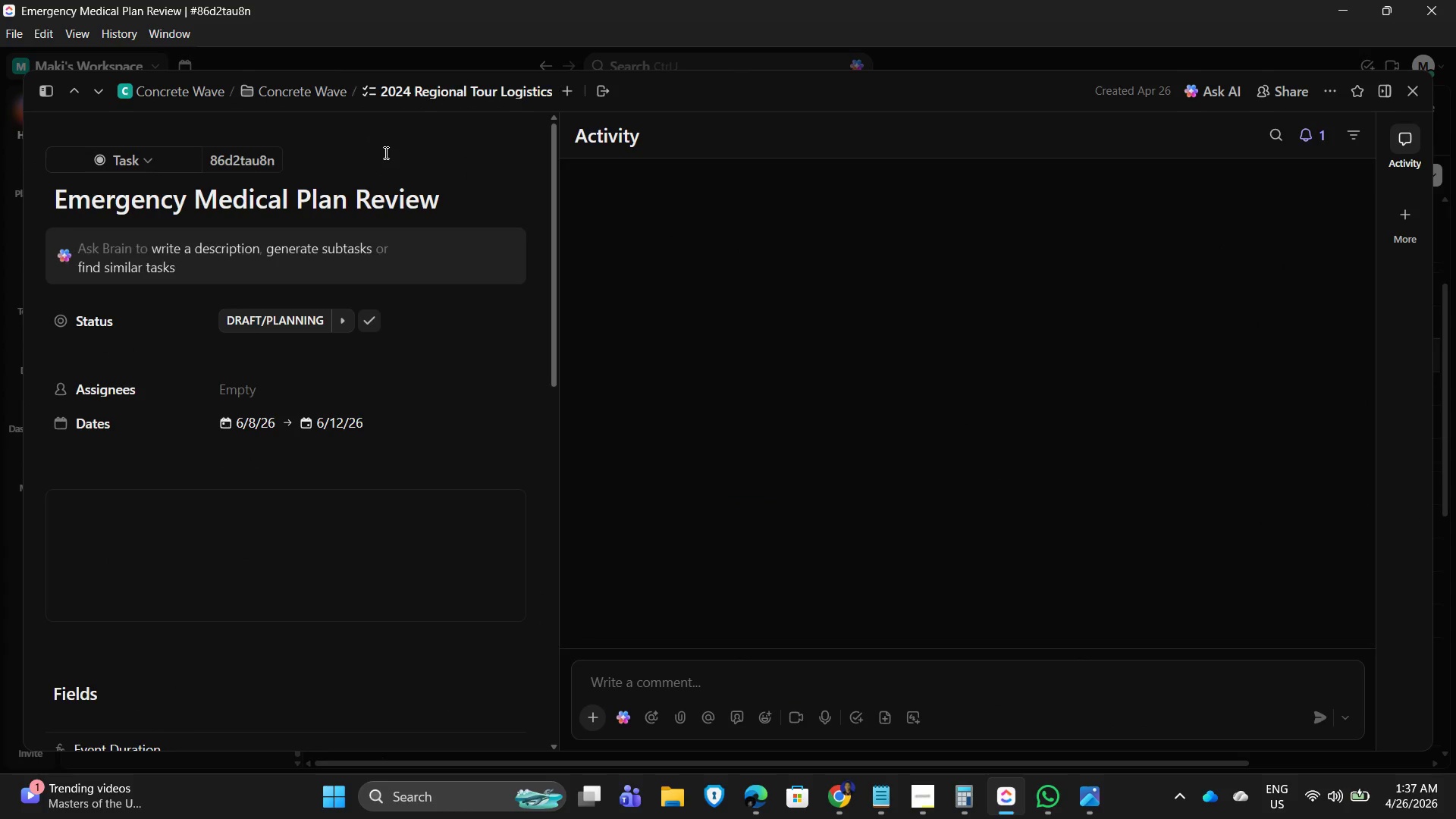 
left_click([419, 211])
 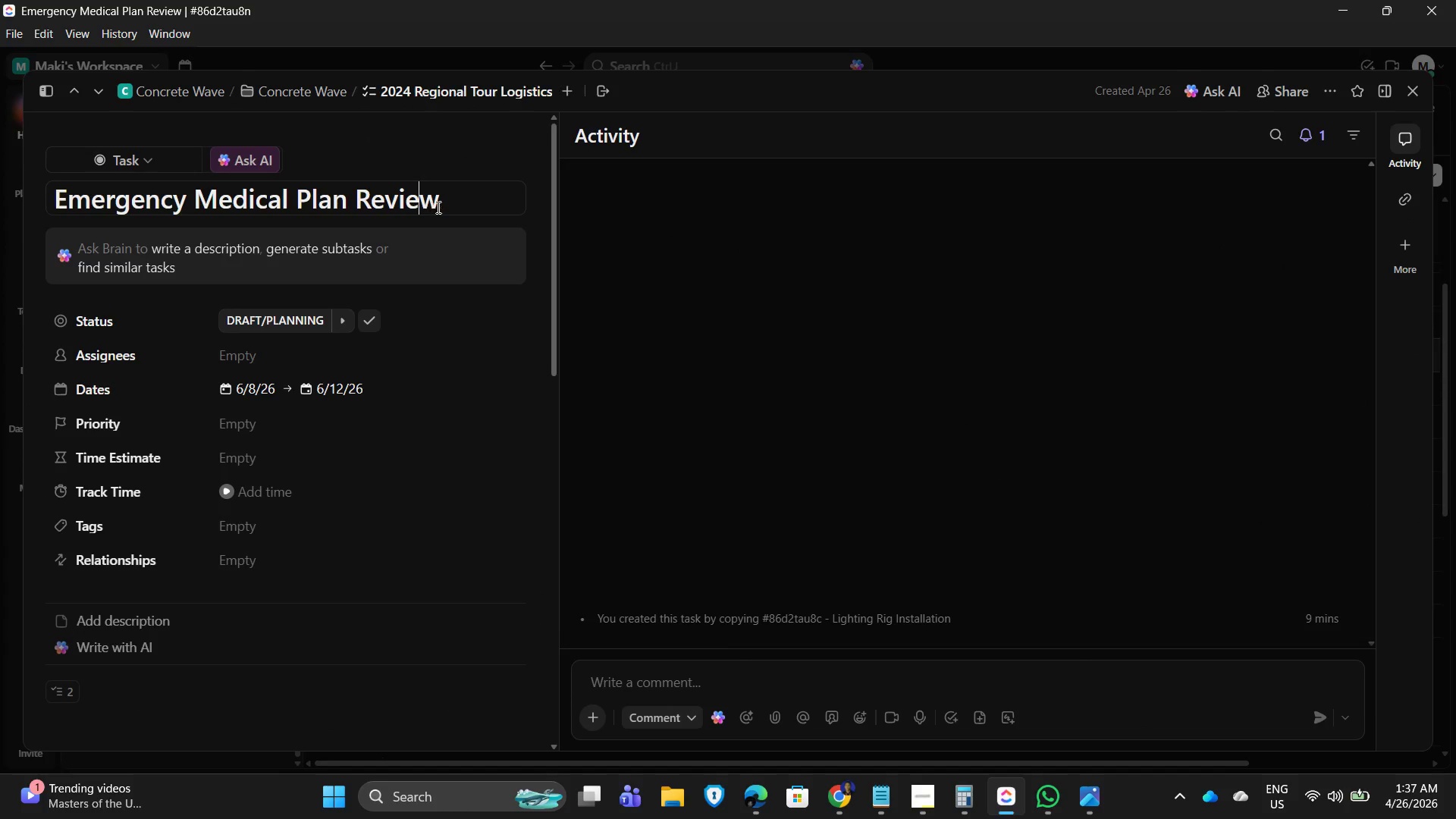 
key(Control+A)
 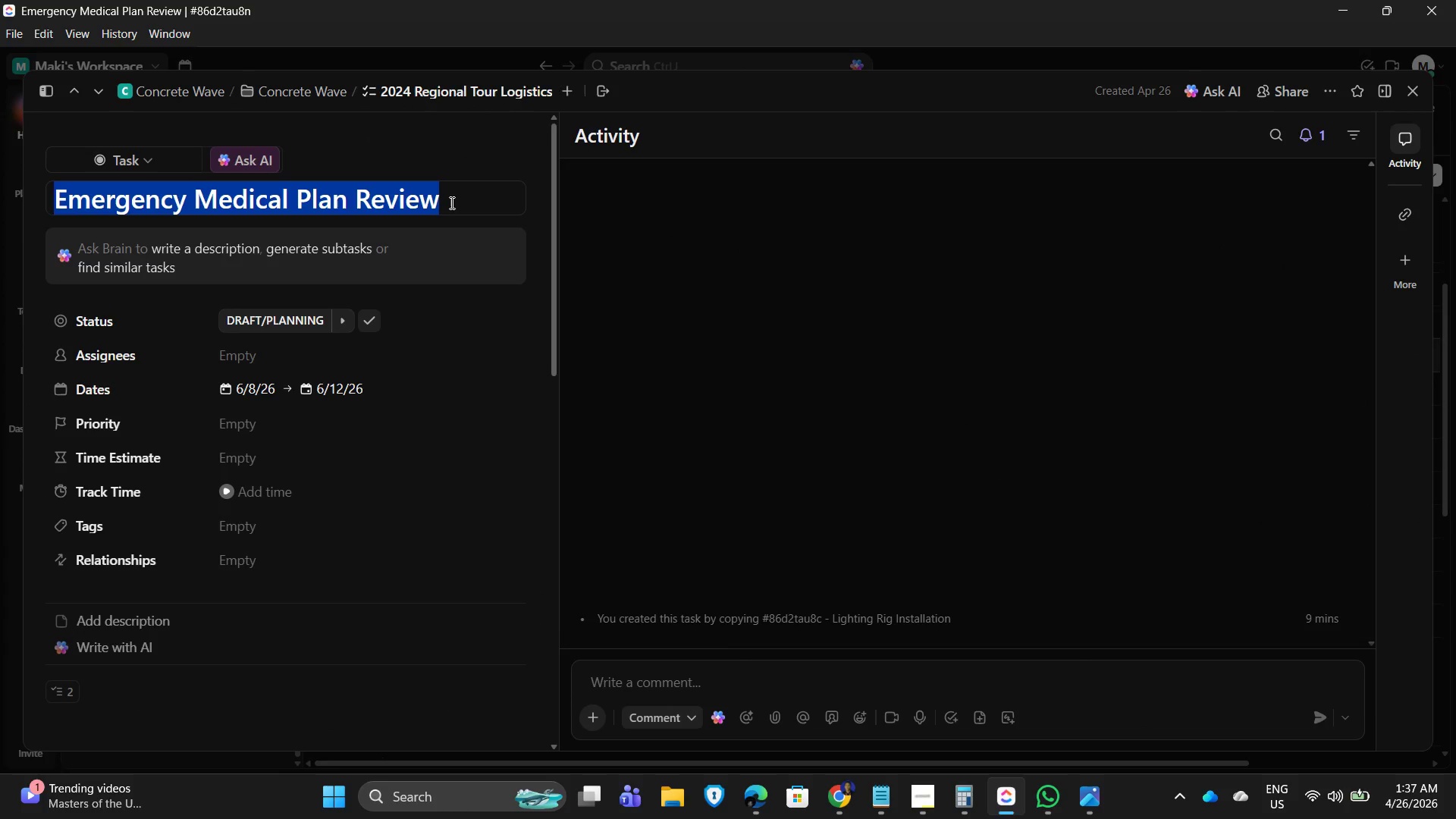 
type(Judges Platform Setup)
 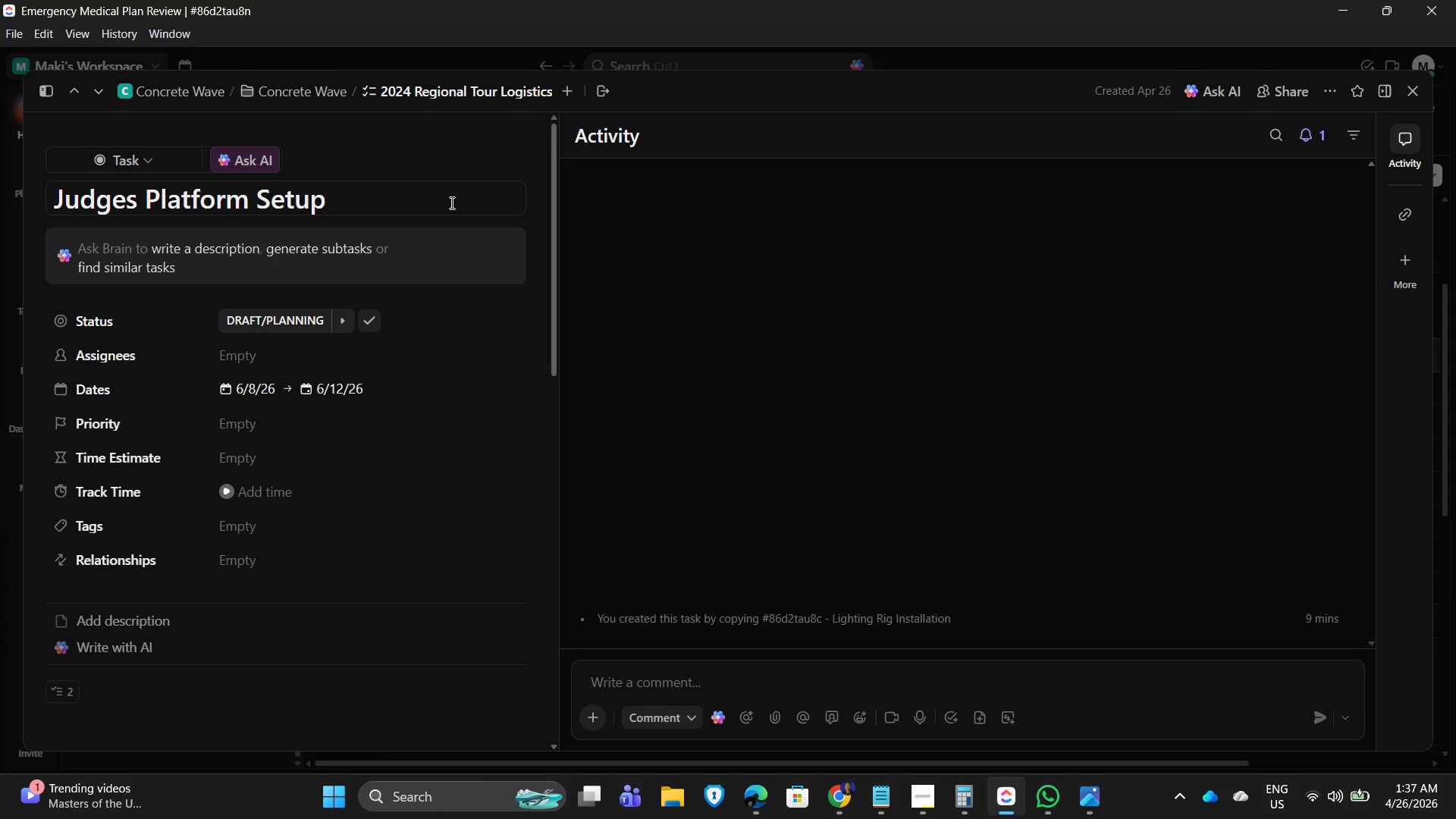 
scroll: coordinate [413, 328], scroll_direction: down, amount: 1.0
 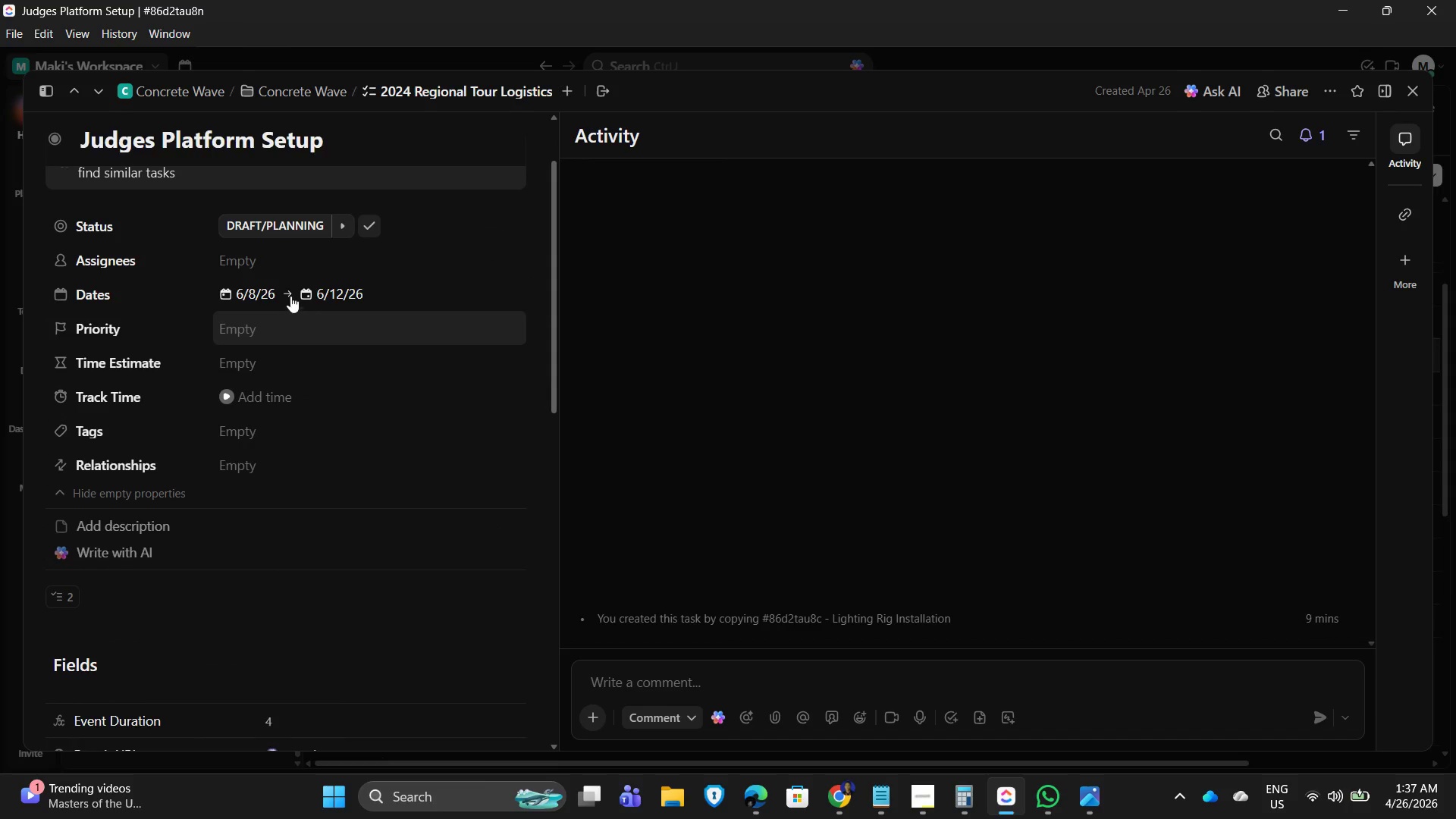 
mouse_move([255, 289])
 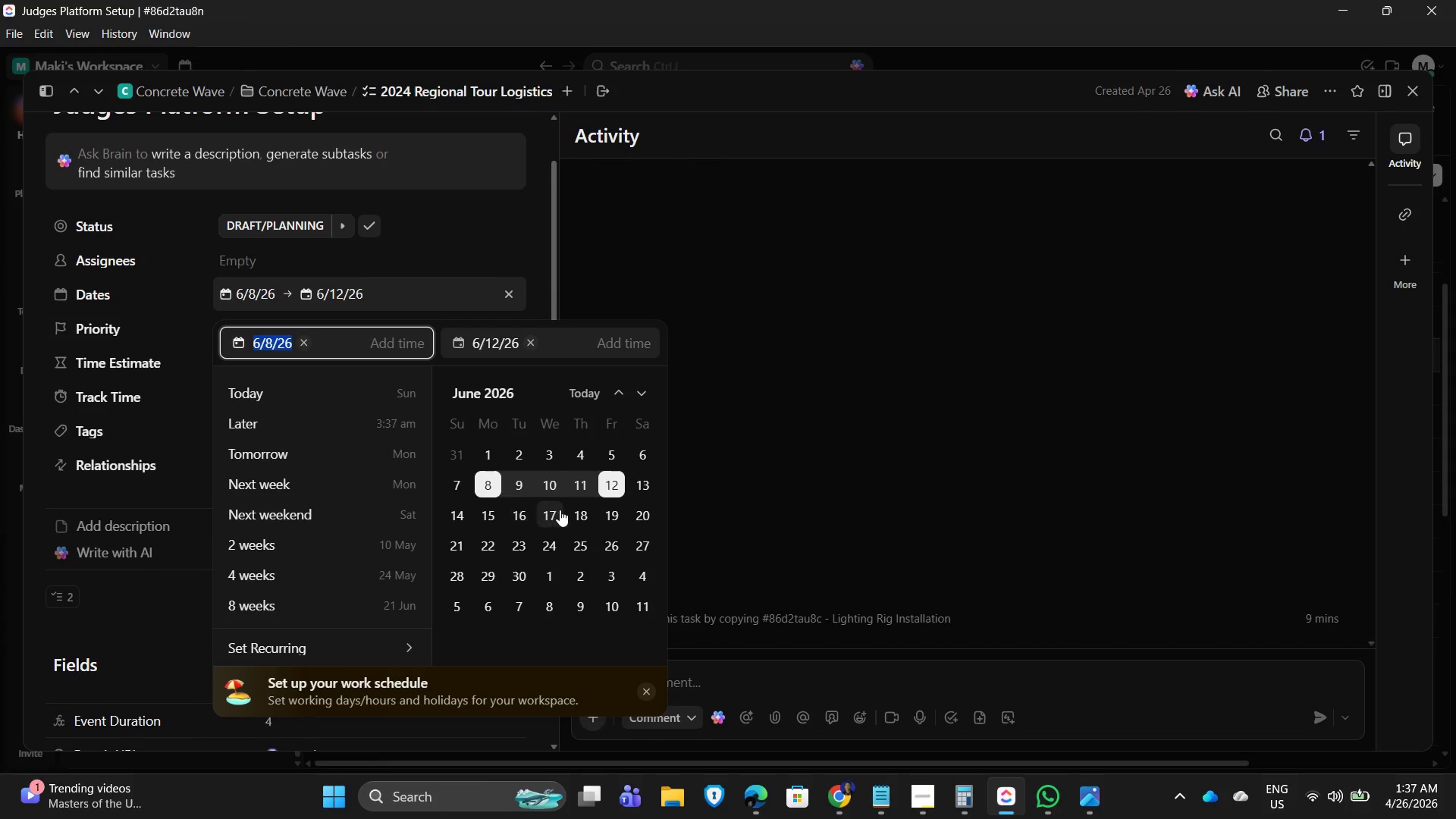 
left_click([582, 486])
 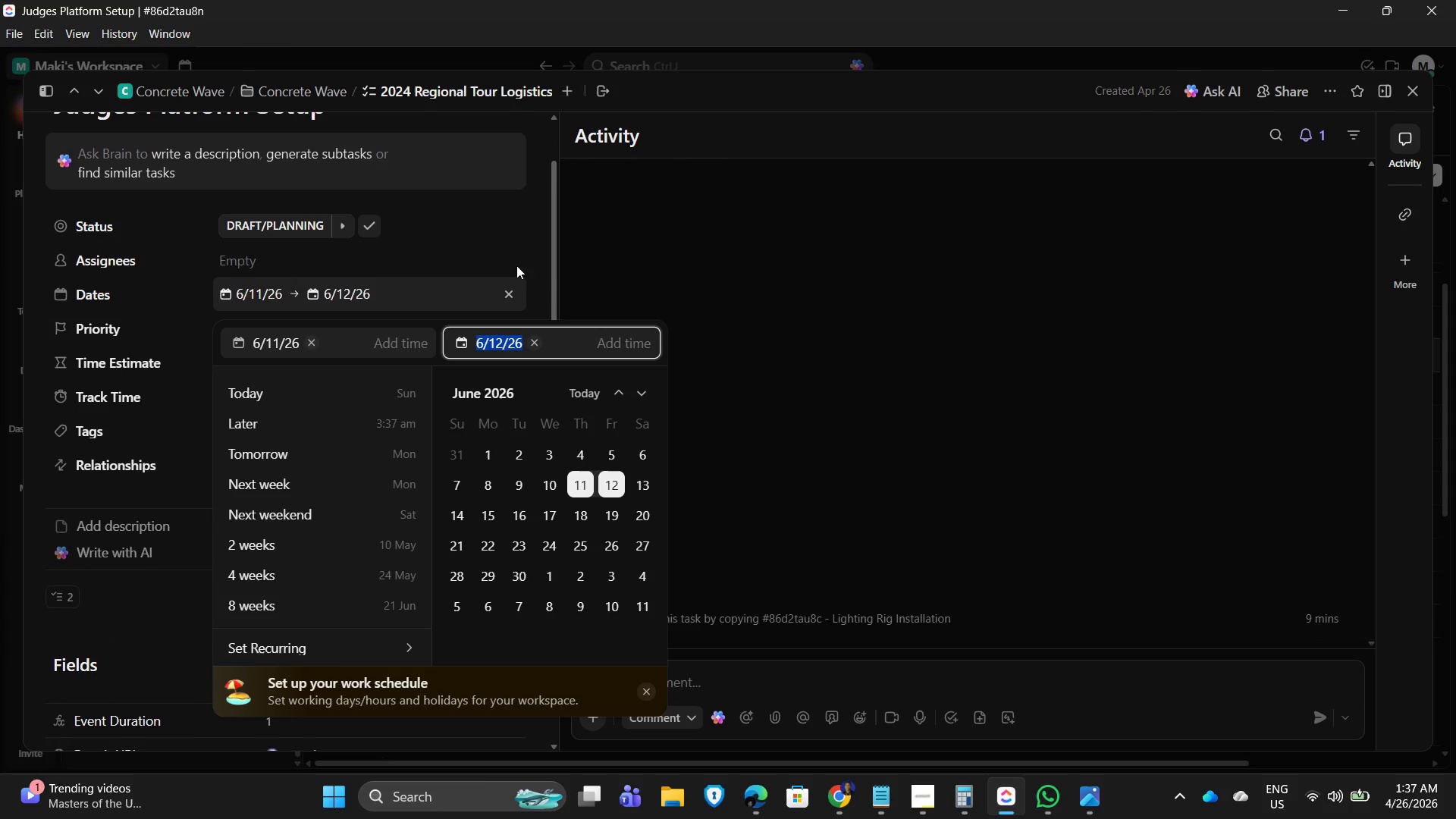 
left_click([449, 239])
 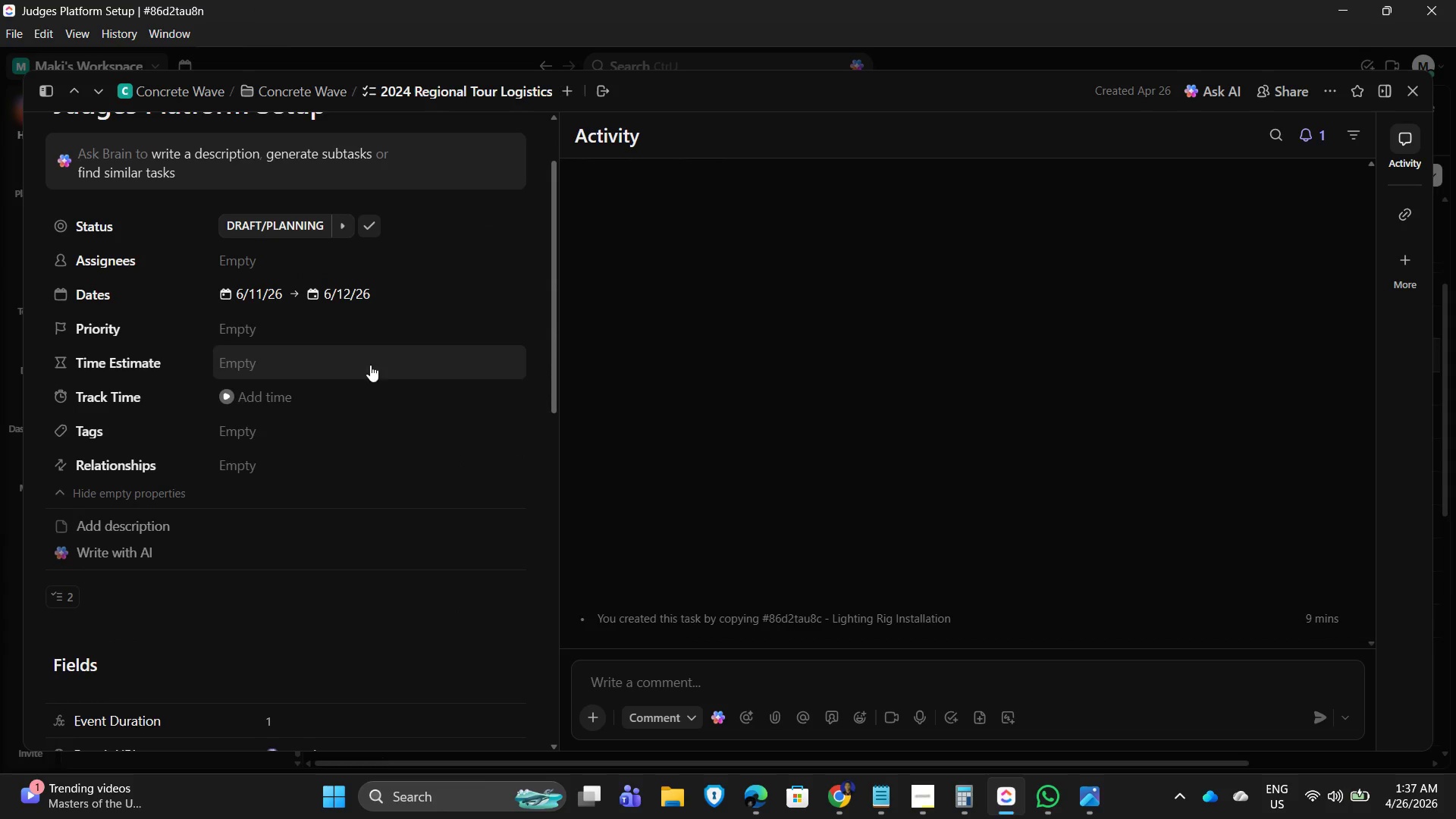 
scroll: coordinate [312, 479], scroll_direction: down, amount: 10.0
 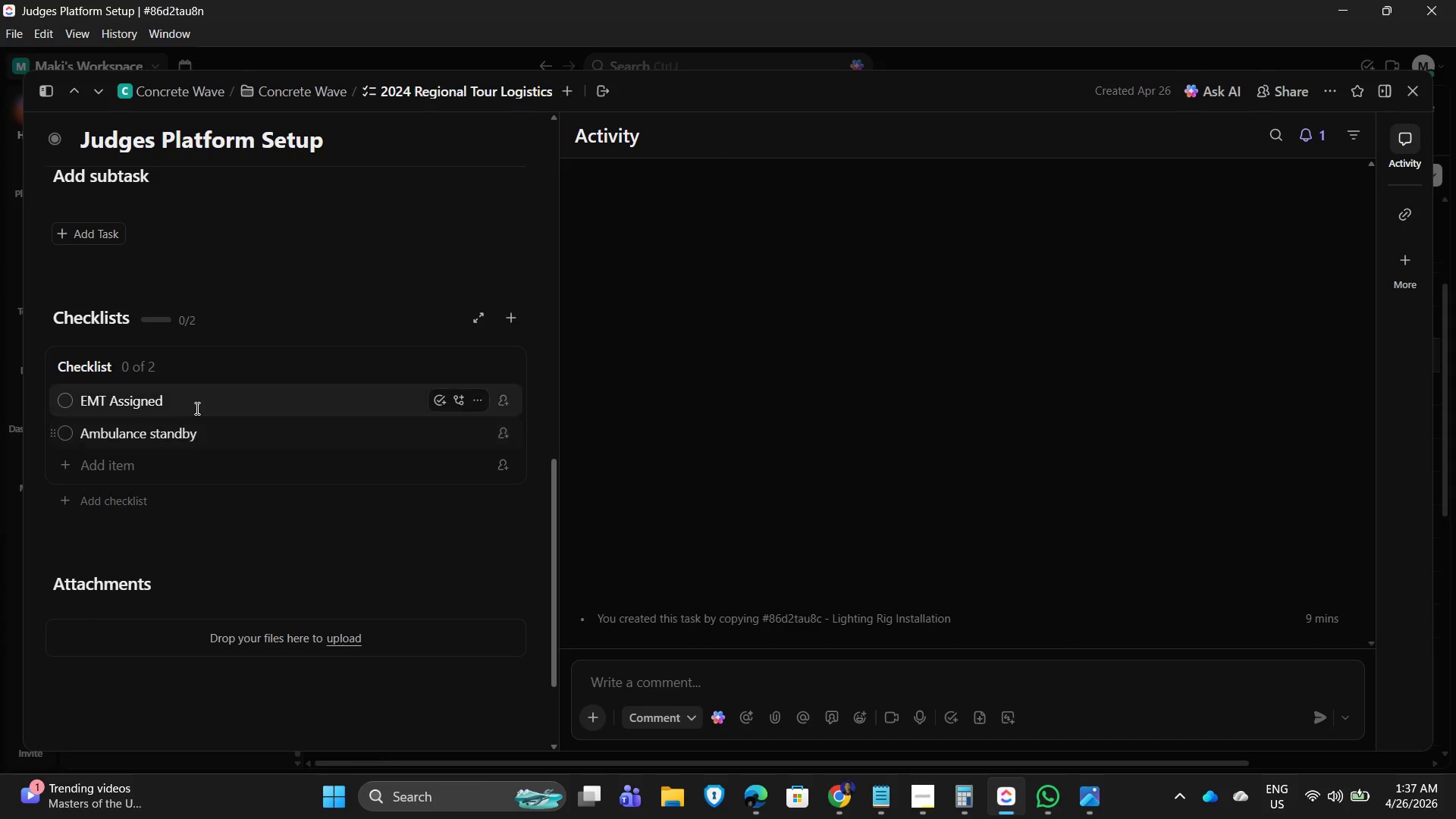 
left_click_drag(start_coordinate=[202, 405], to_coordinate=[14, 399])
 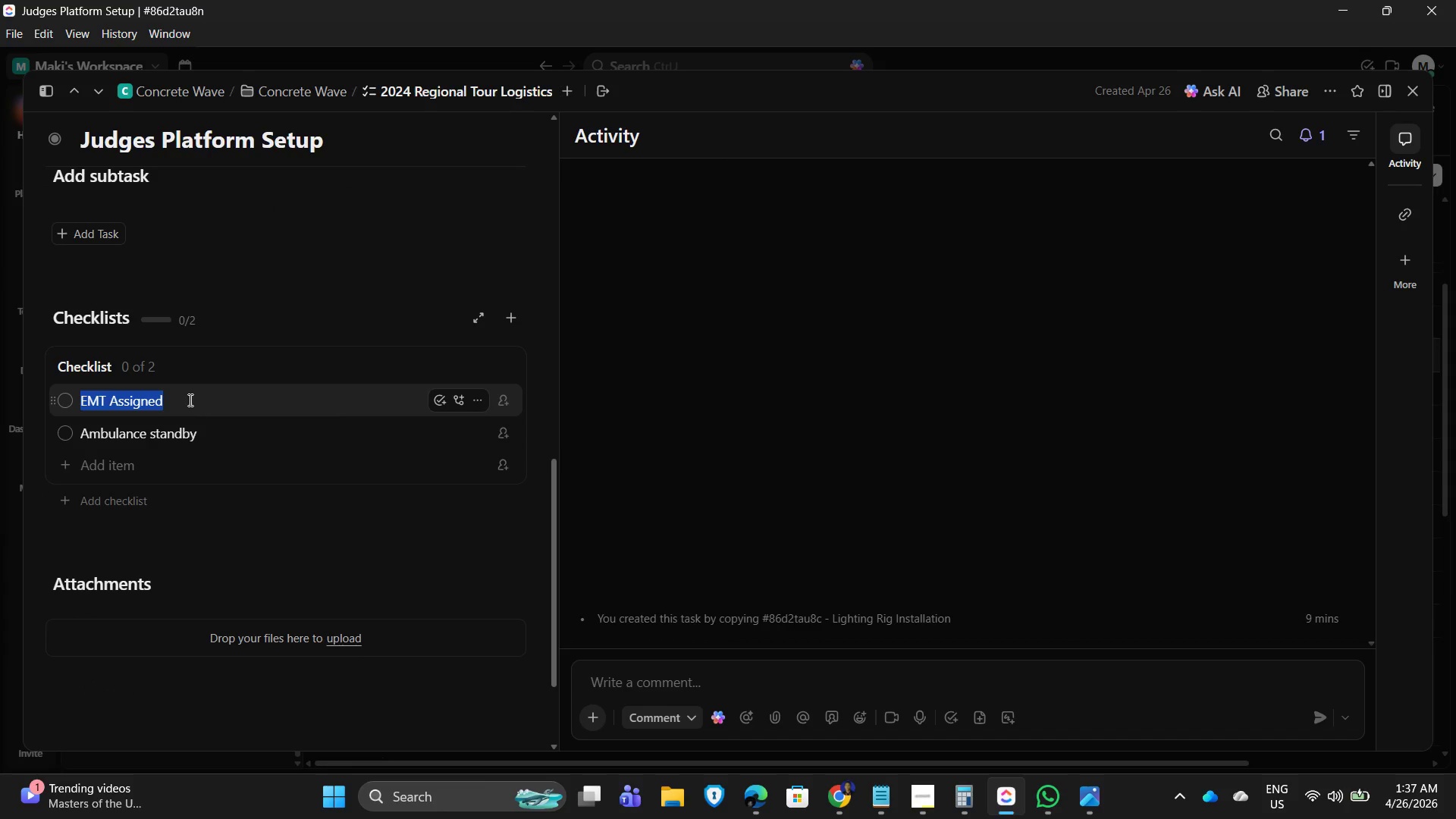 
wait(5.36)
 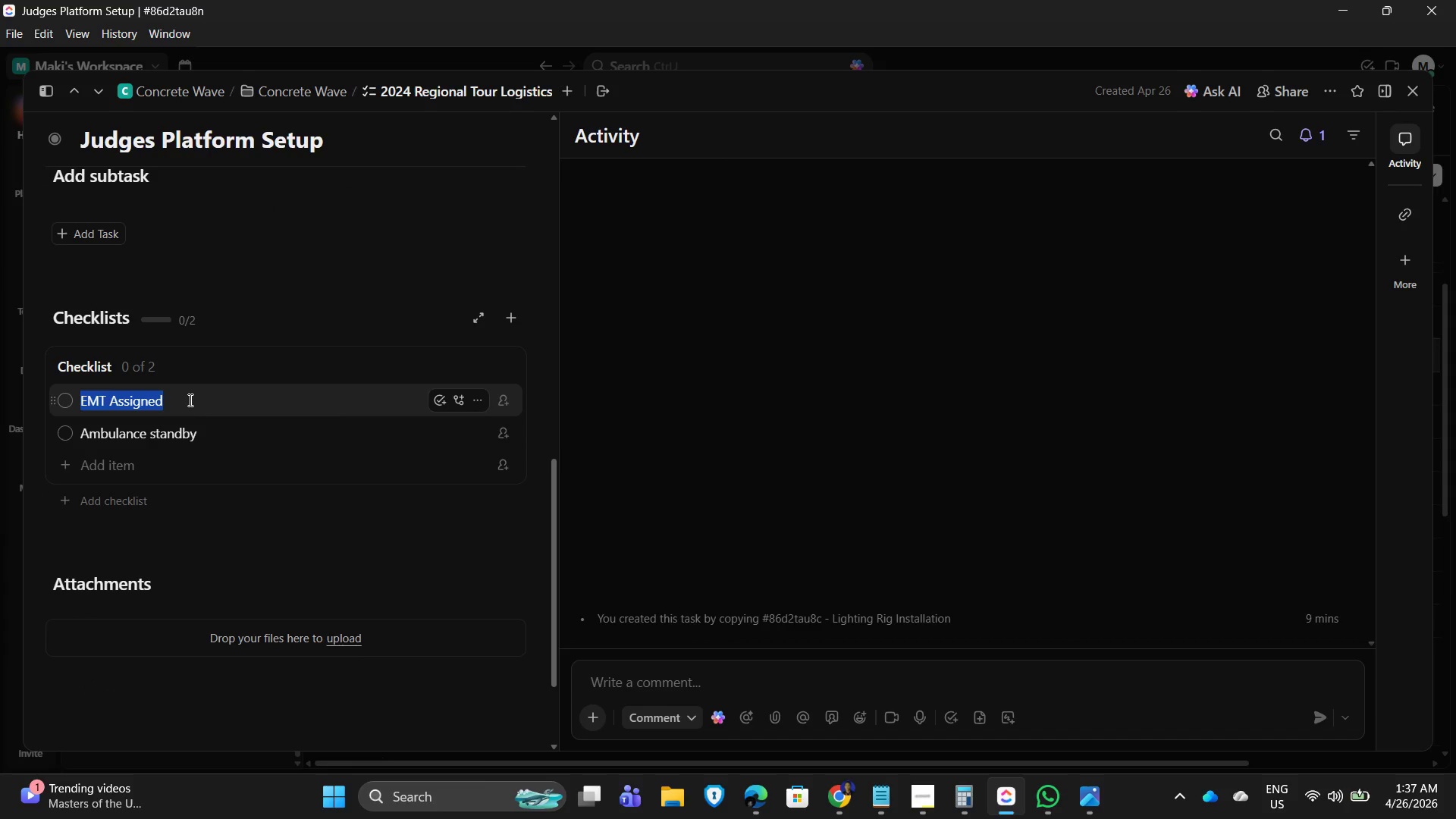 
type(Platform installed)
 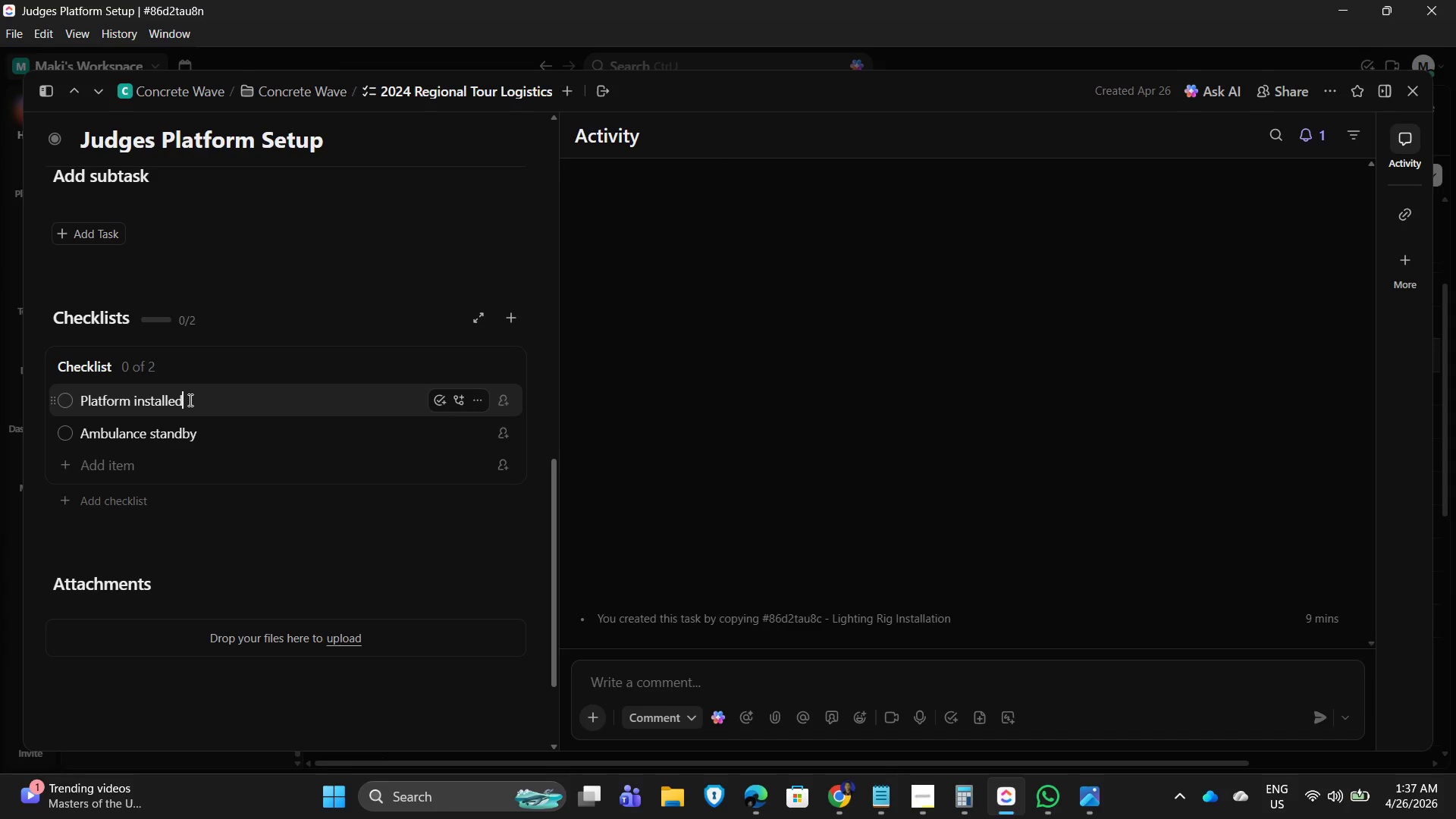 
key(Enter)
 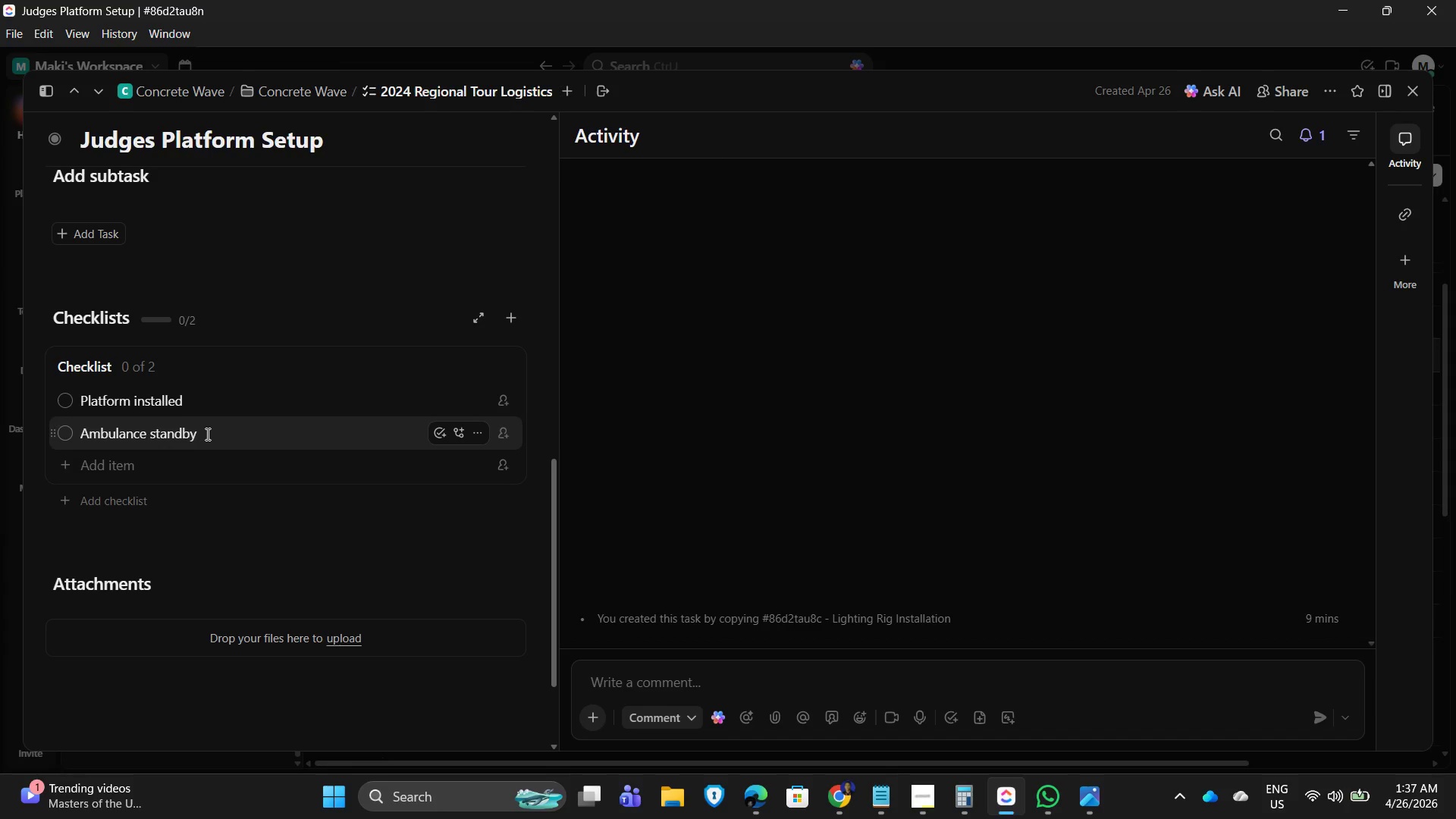 
left_click_drag(start_coordinate=[213, 431], to_coordinate=[32, 419])
 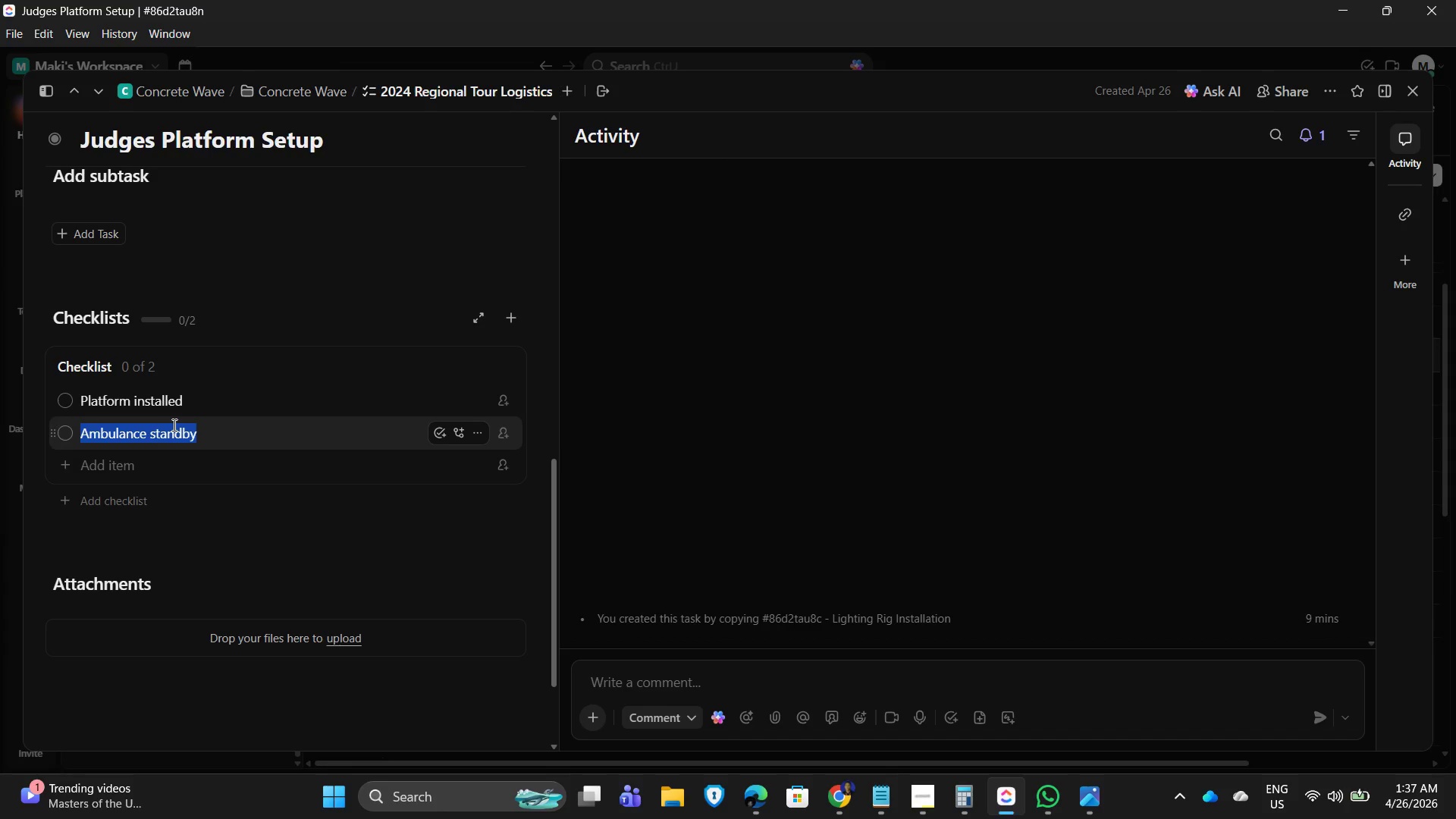 
type(Stability checked)
 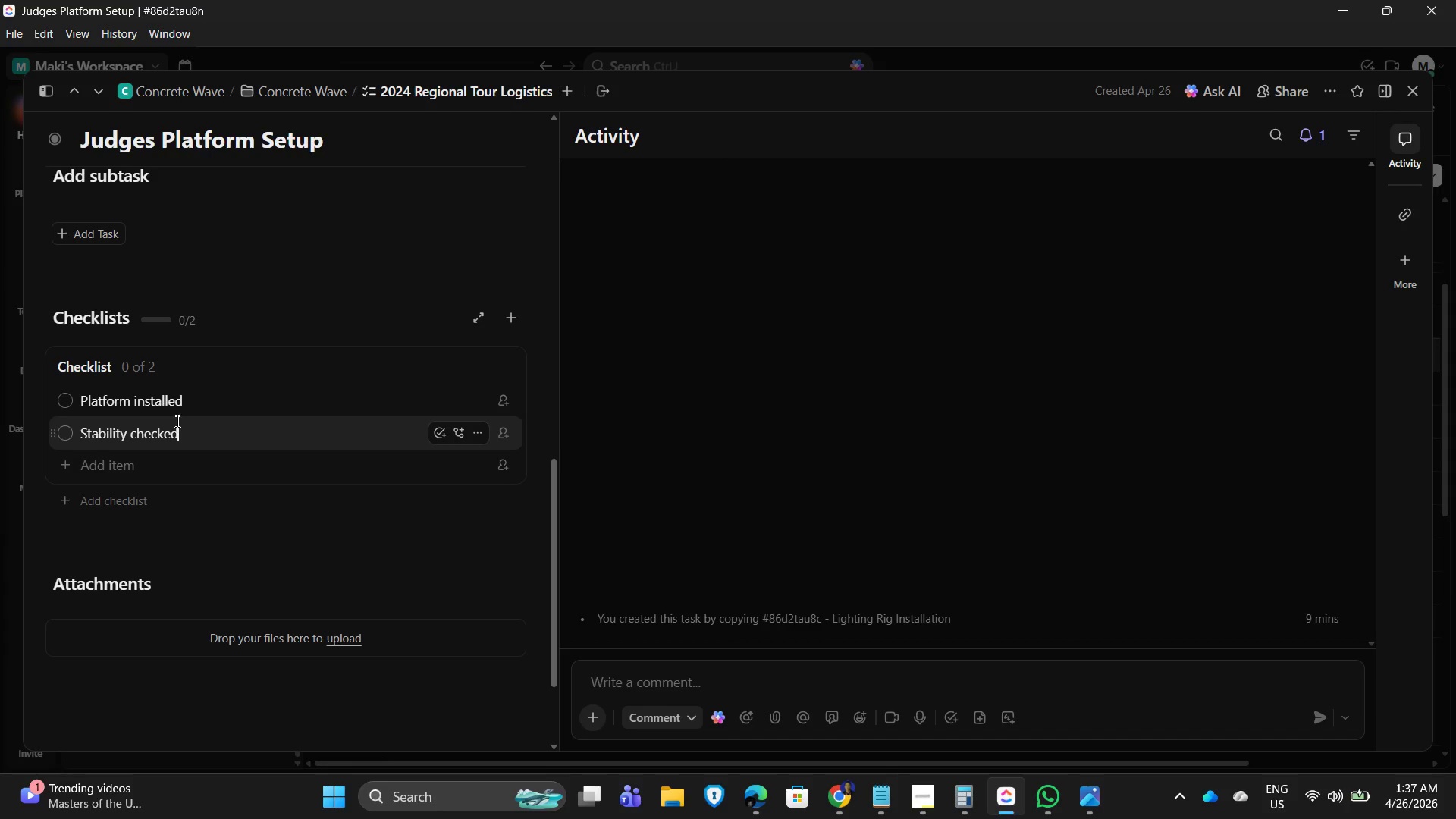 
key(Enter)
 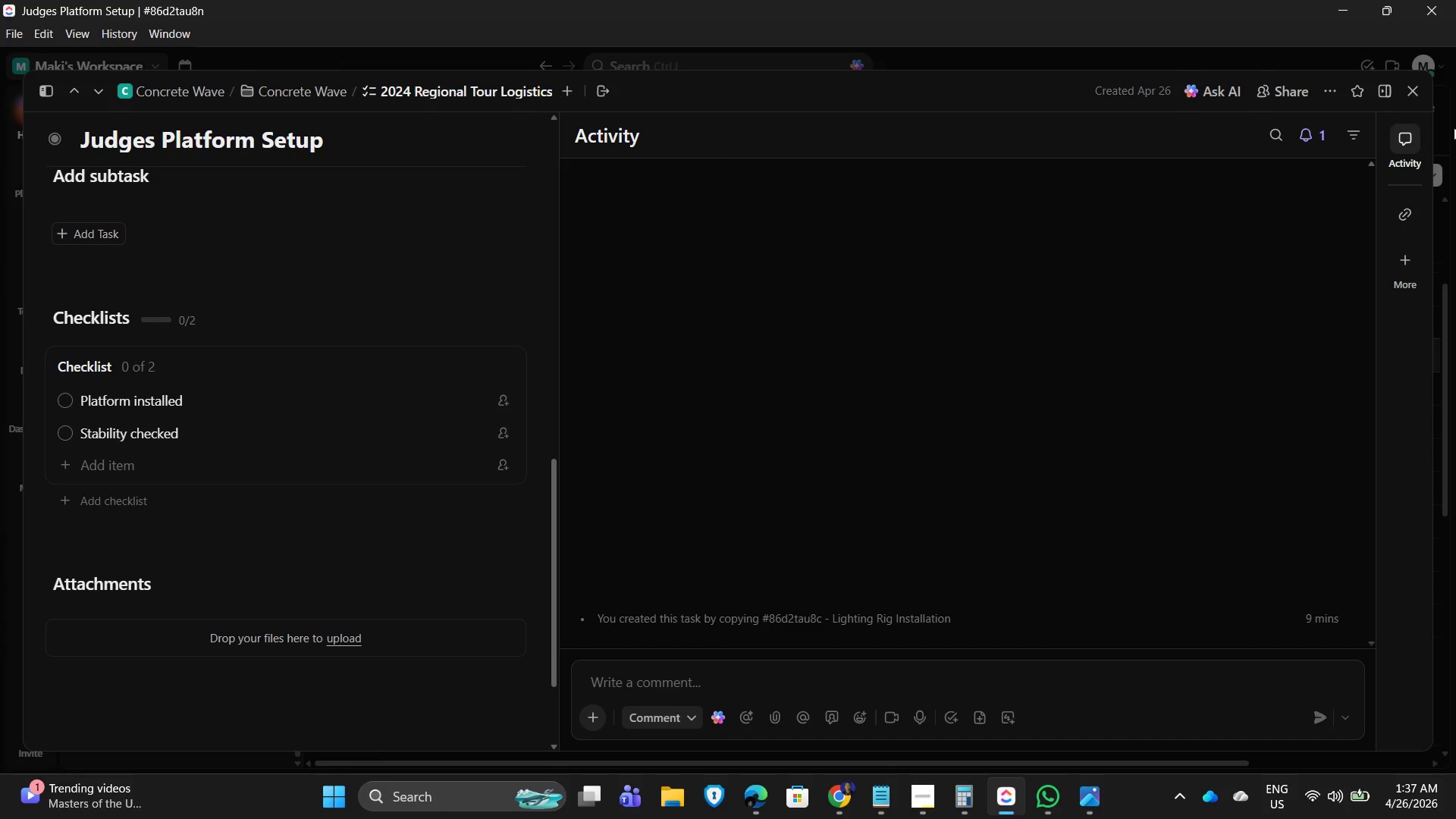 
left_click([1415, 89])
 